 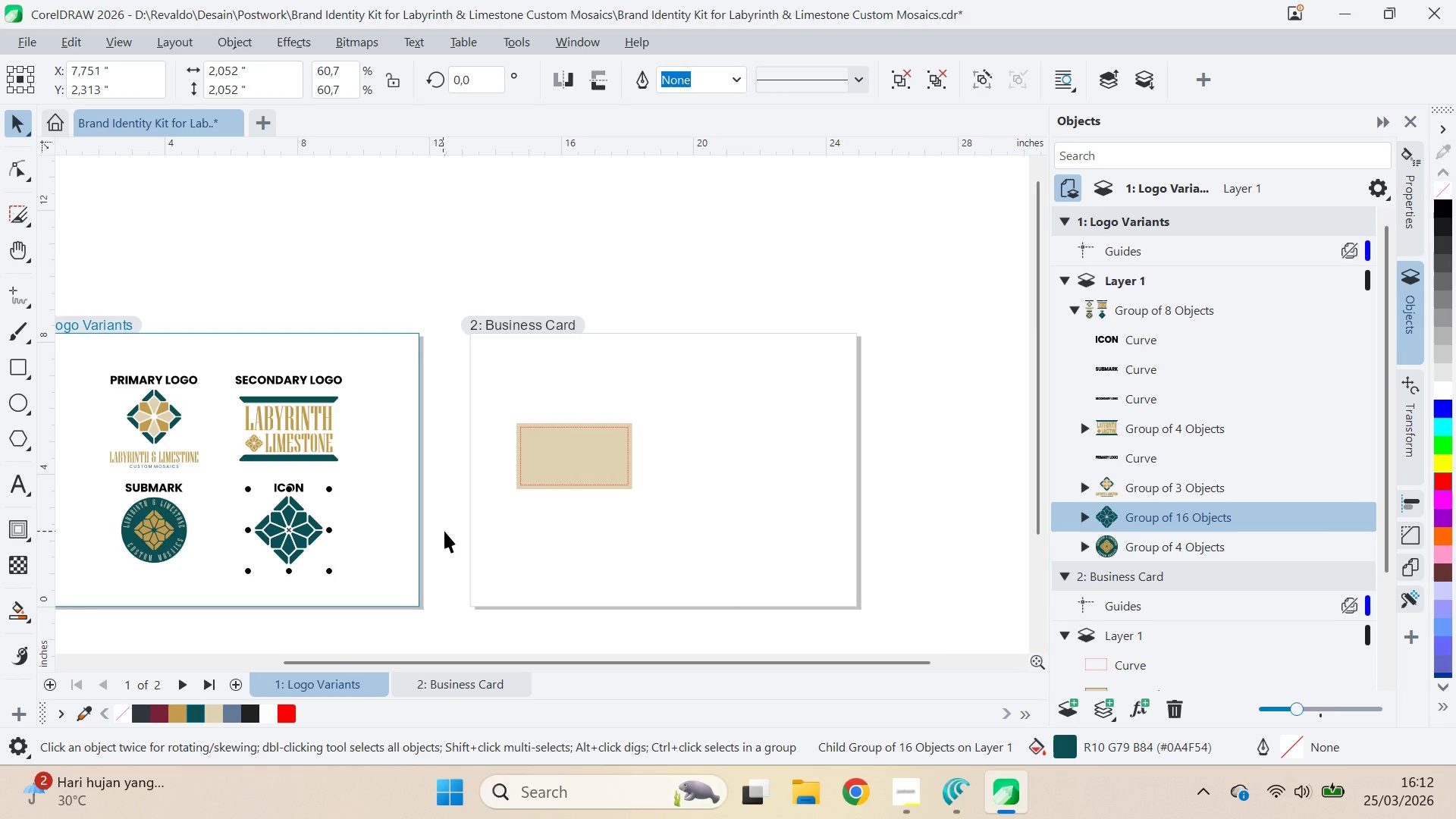 
hold_key(key=ControlLeft, duration=3.19)
left_click([304, 487])
 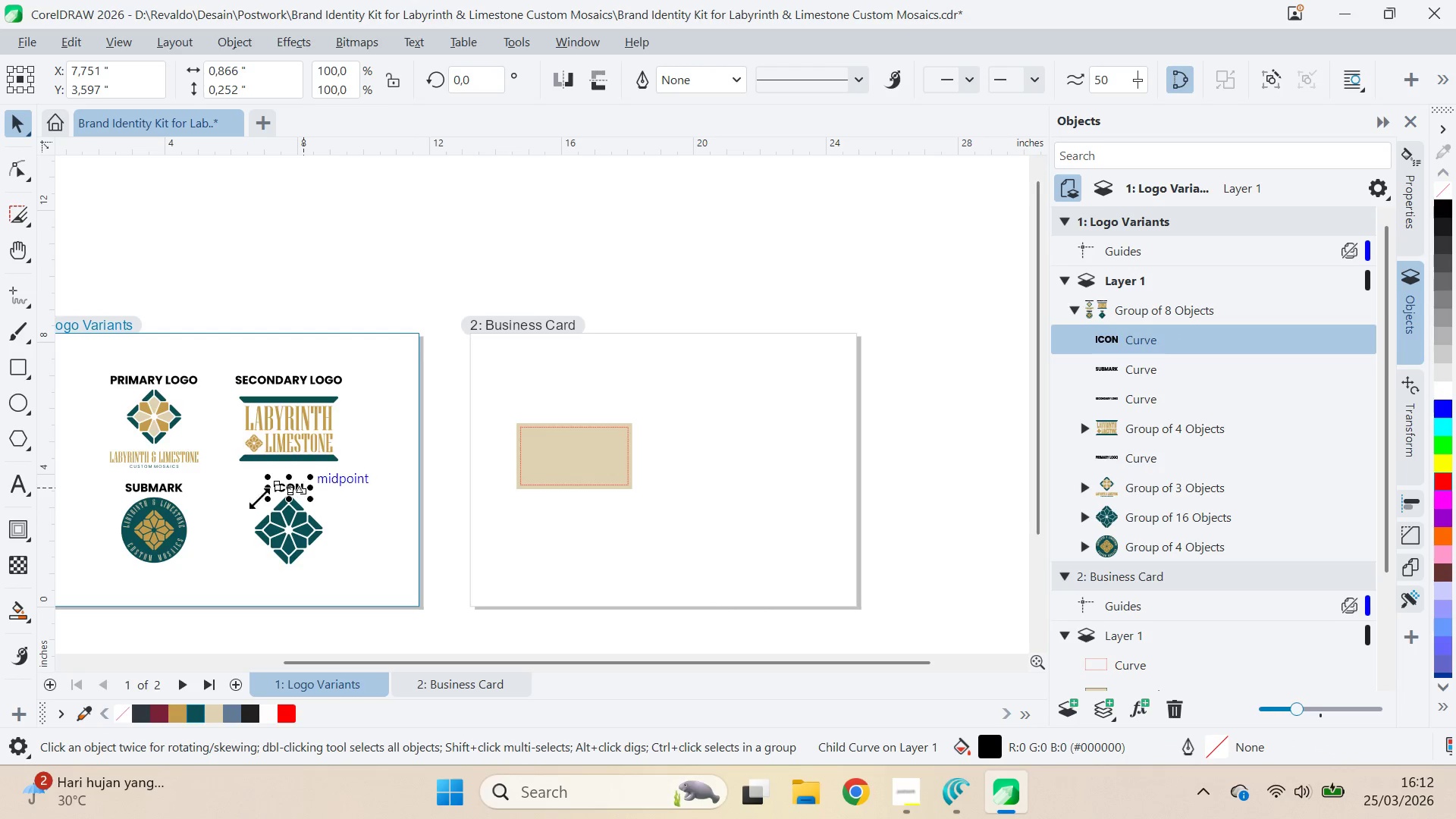 
hold_key(key=ShiftLeft, duration=1.5)
left_click([190, 383])
 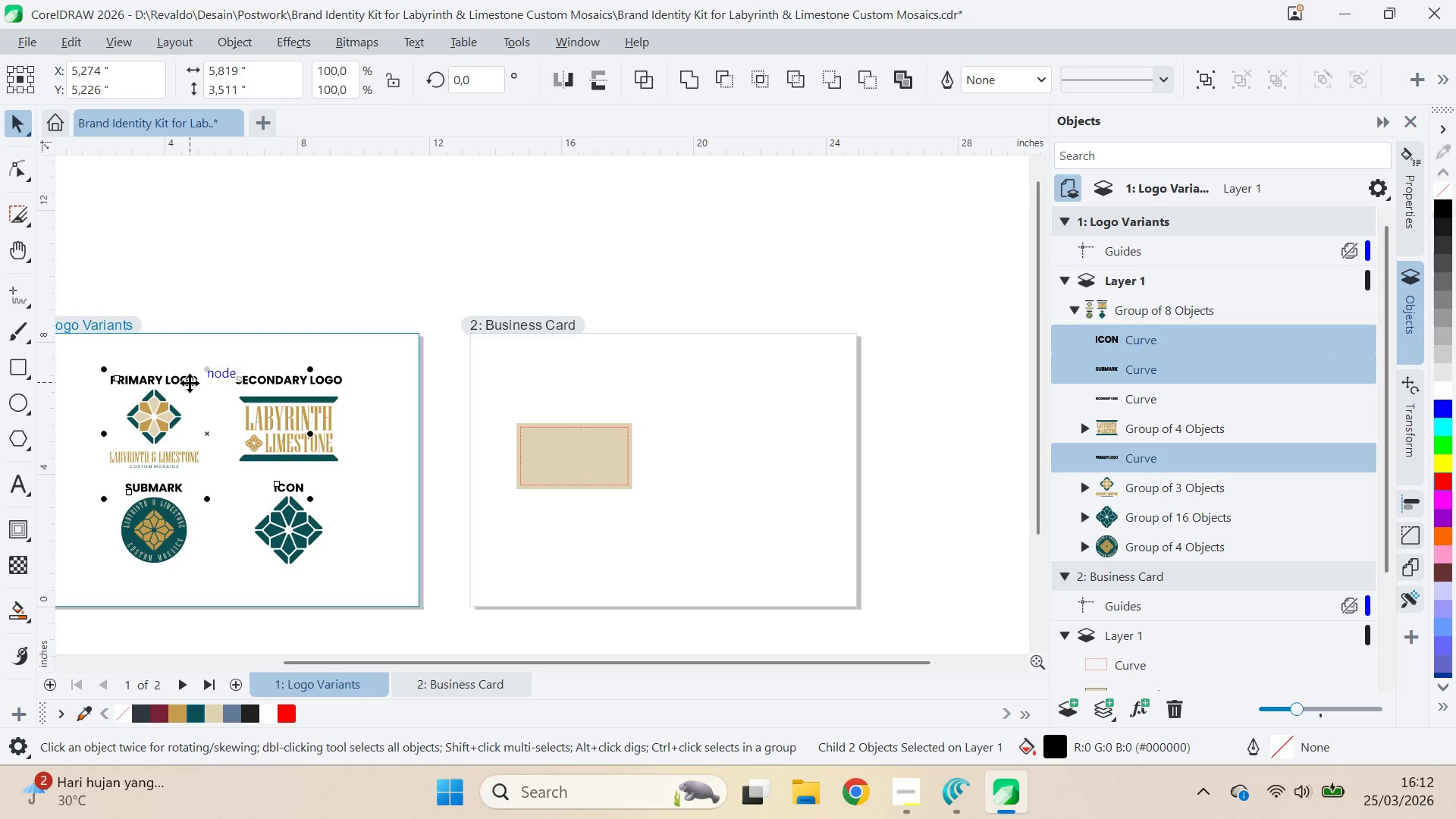 
hold_key(key=ShiftLeft, duration=0.91)
left_click([268, 378])
 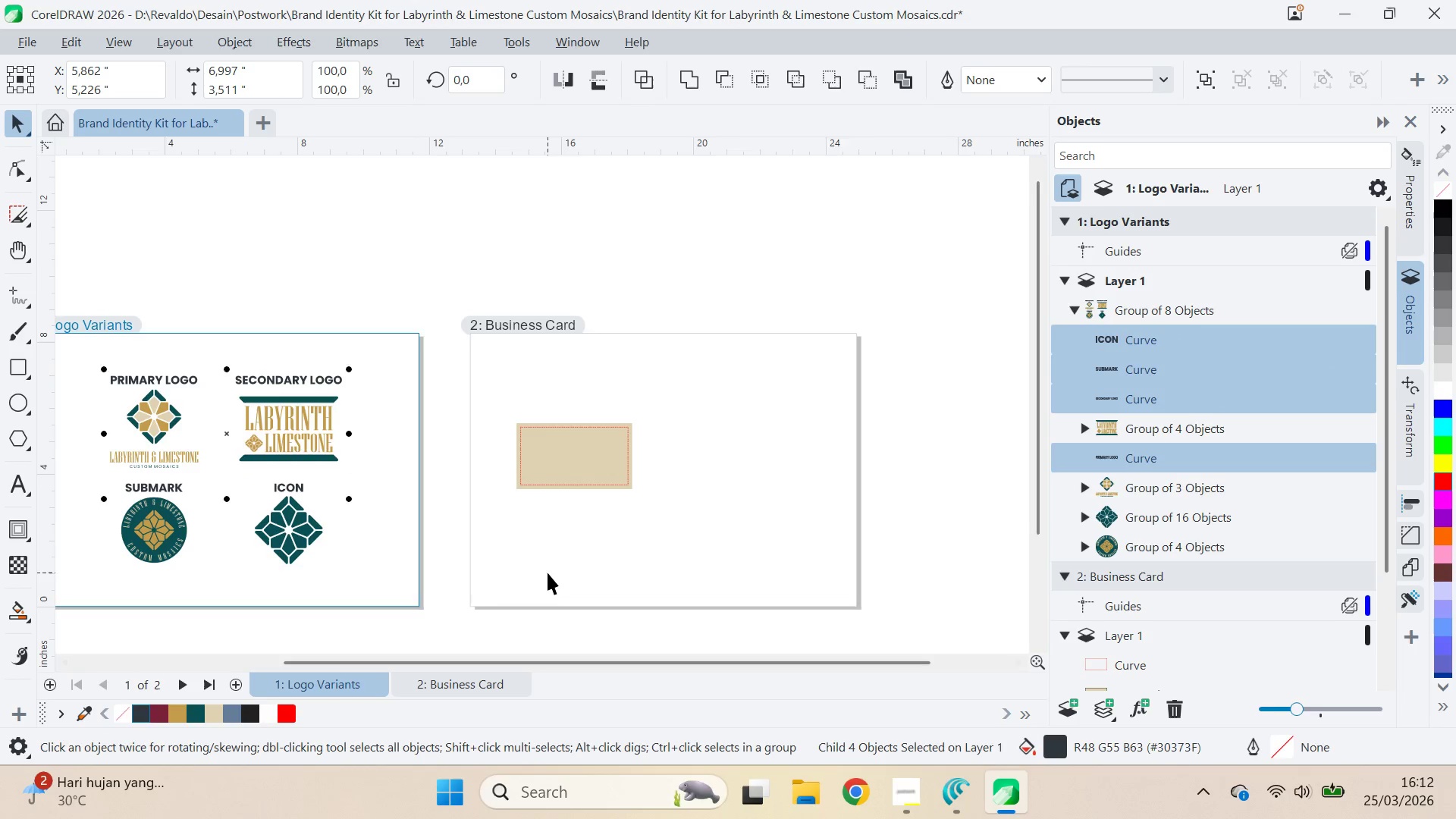 
left_click([447, 545])
 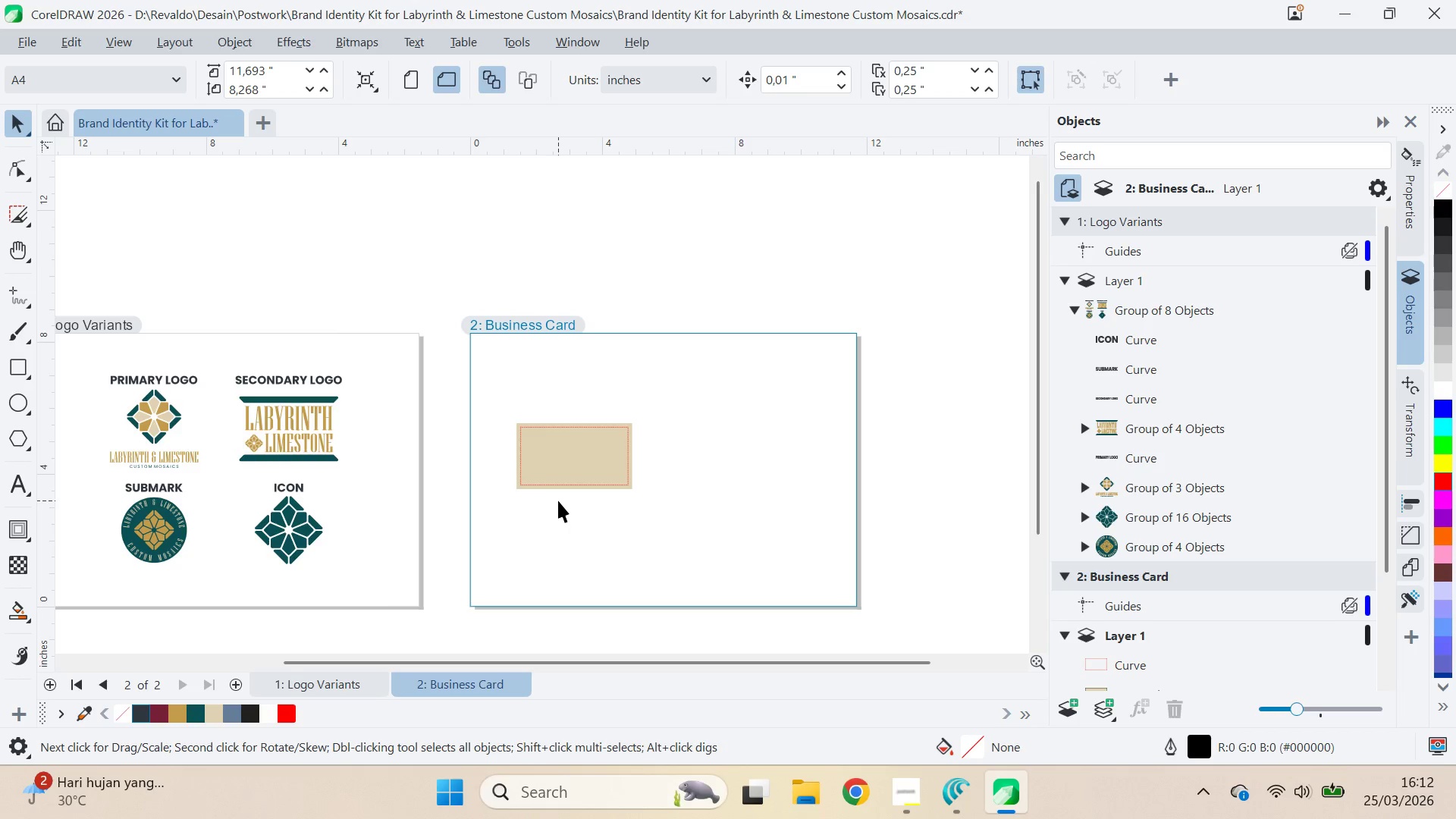 
key(Q)
 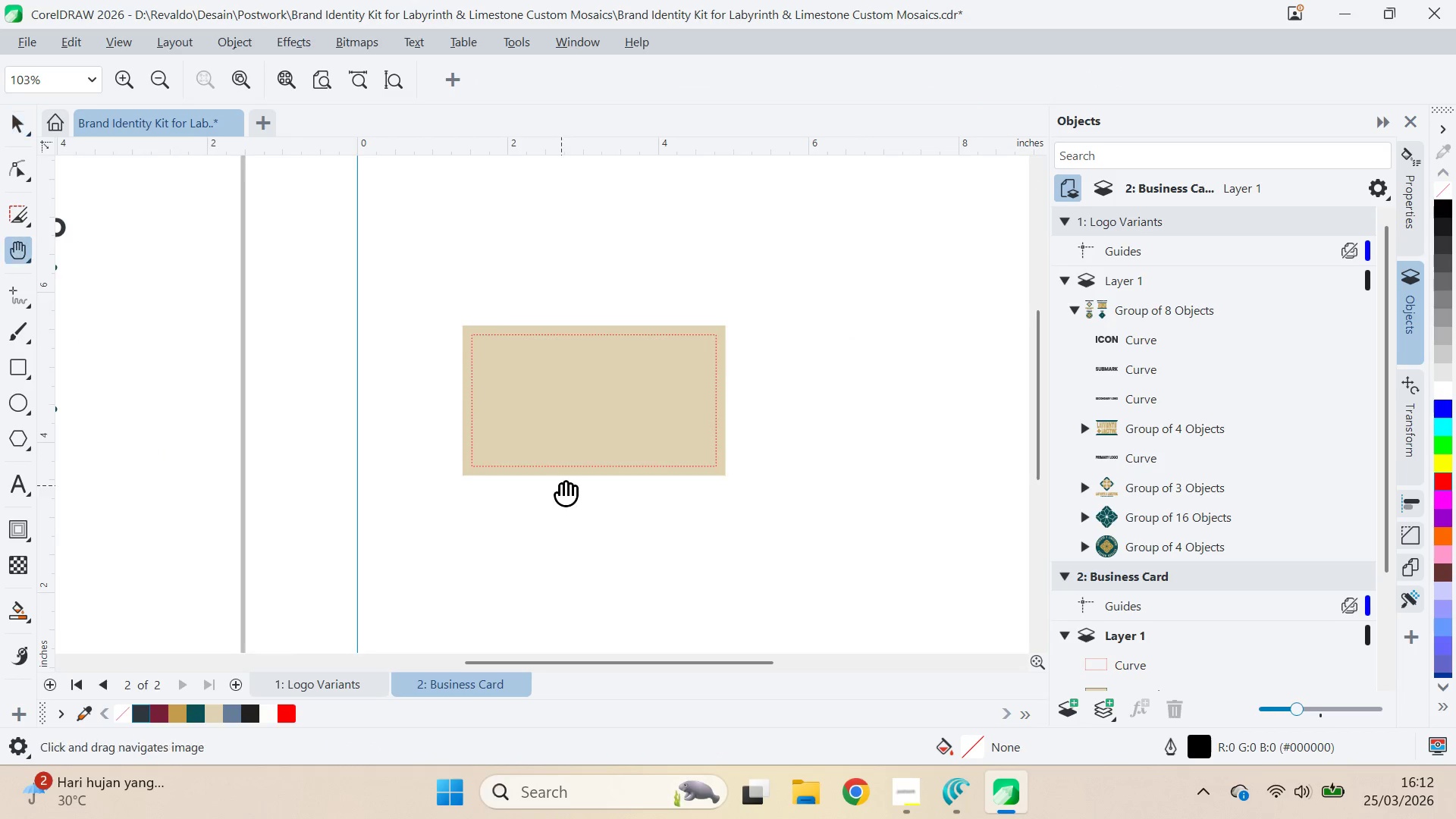 
left_click_drag(start_coordinate=[561, 485], to_coordinate=[577, 540])
 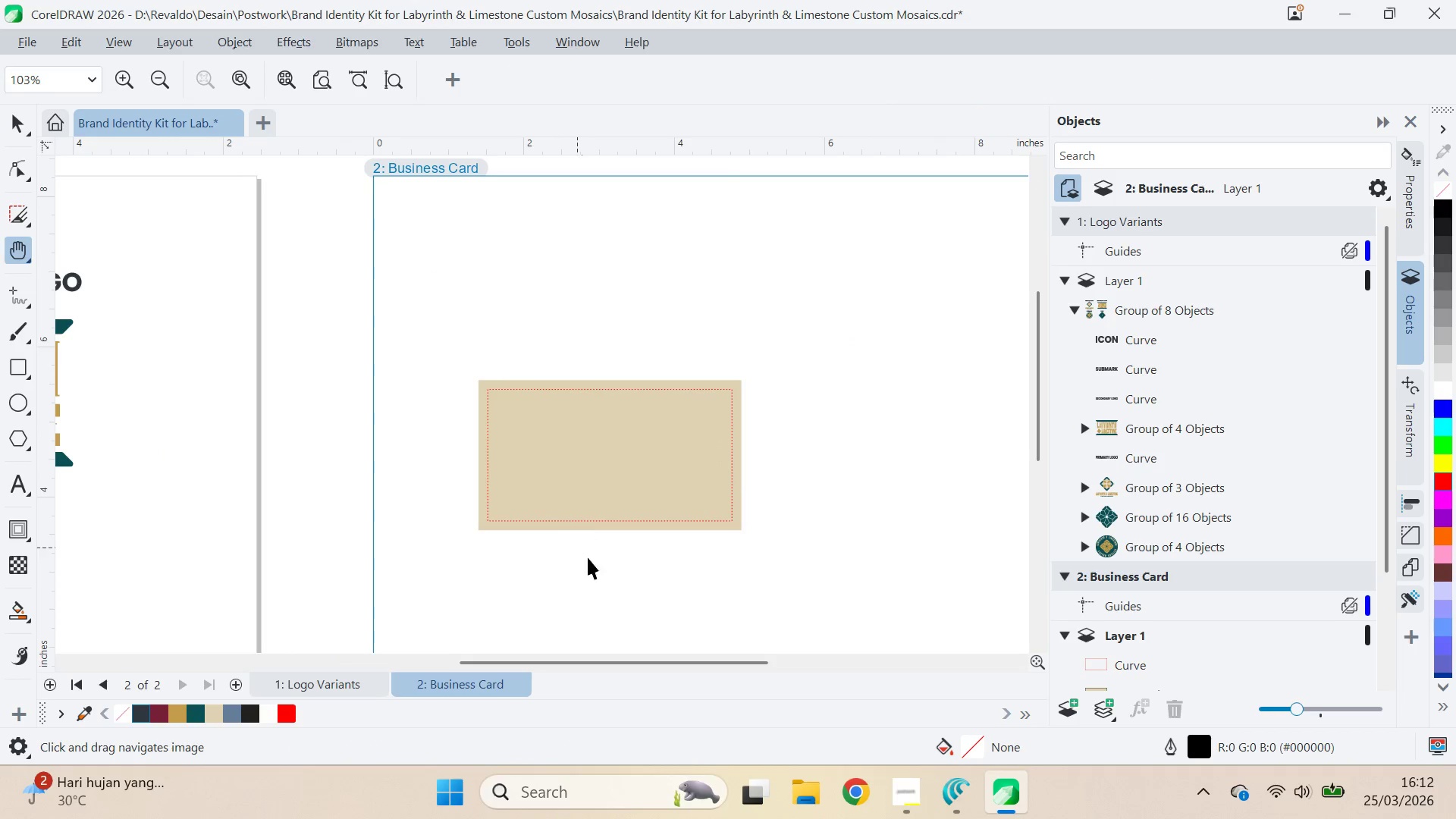 
scroll: coordinate [559, 500], scroll_direction: up, amount: 6.0
 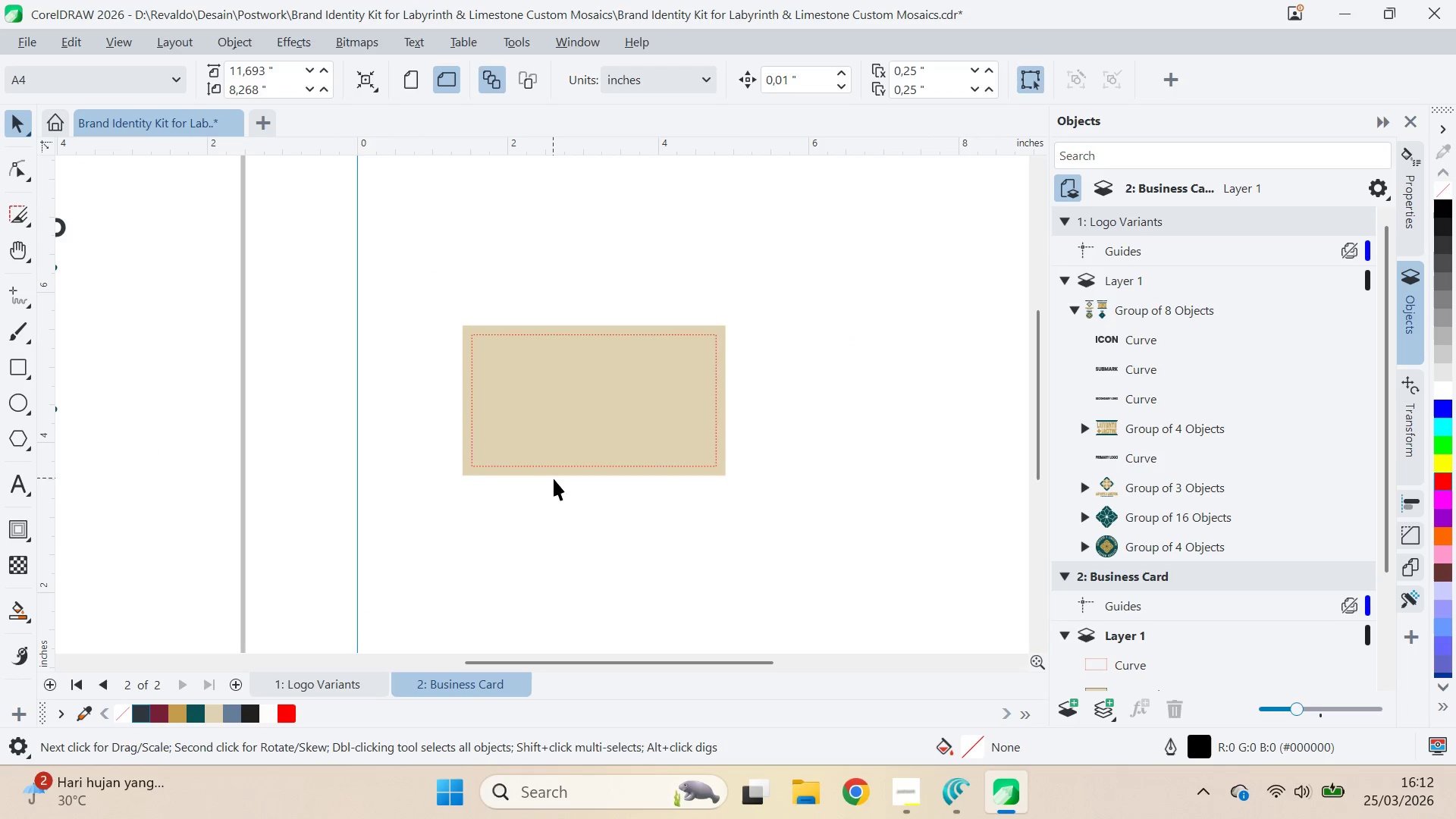 
key(V)
 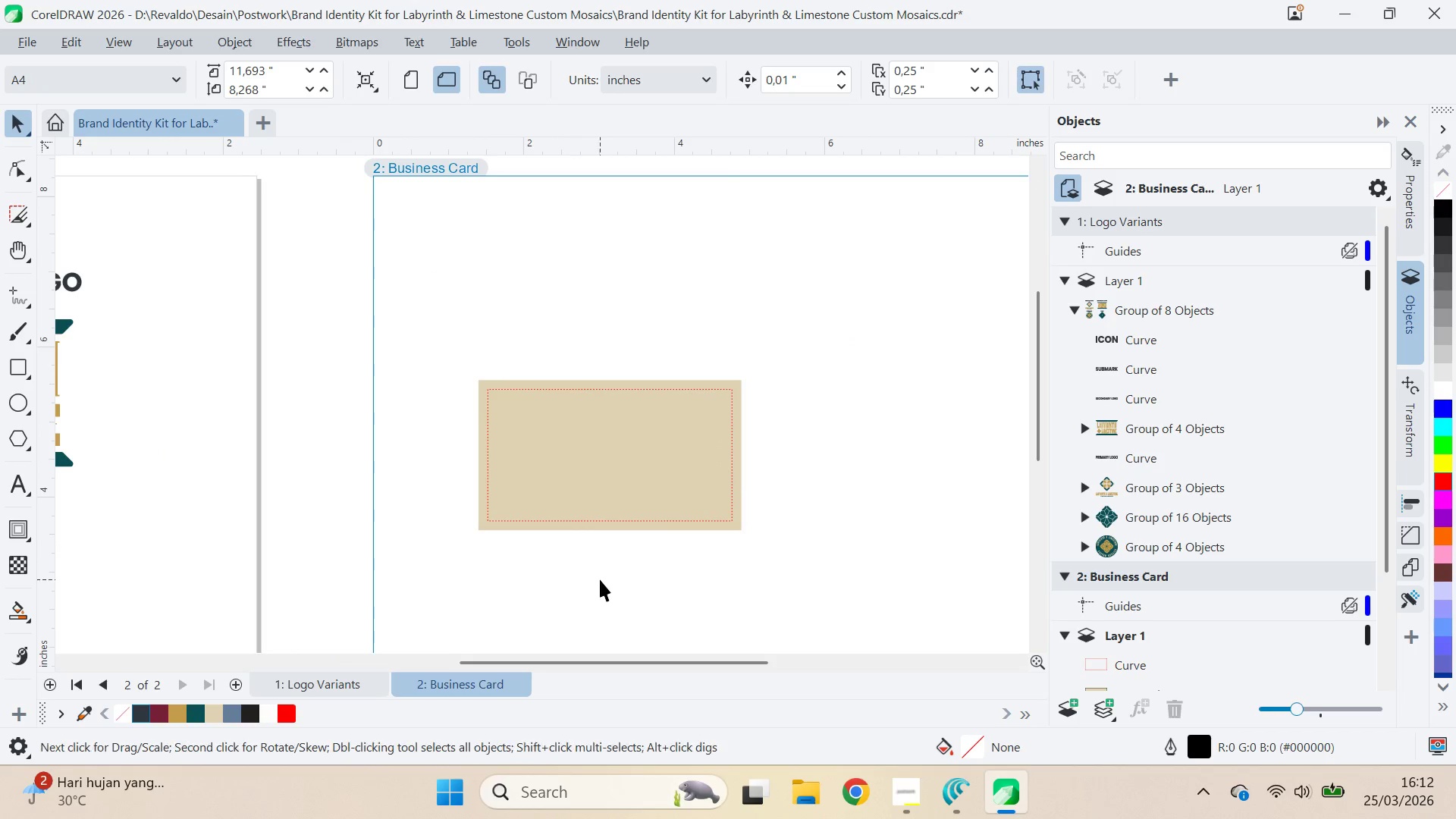 
left_click([600, 579])
 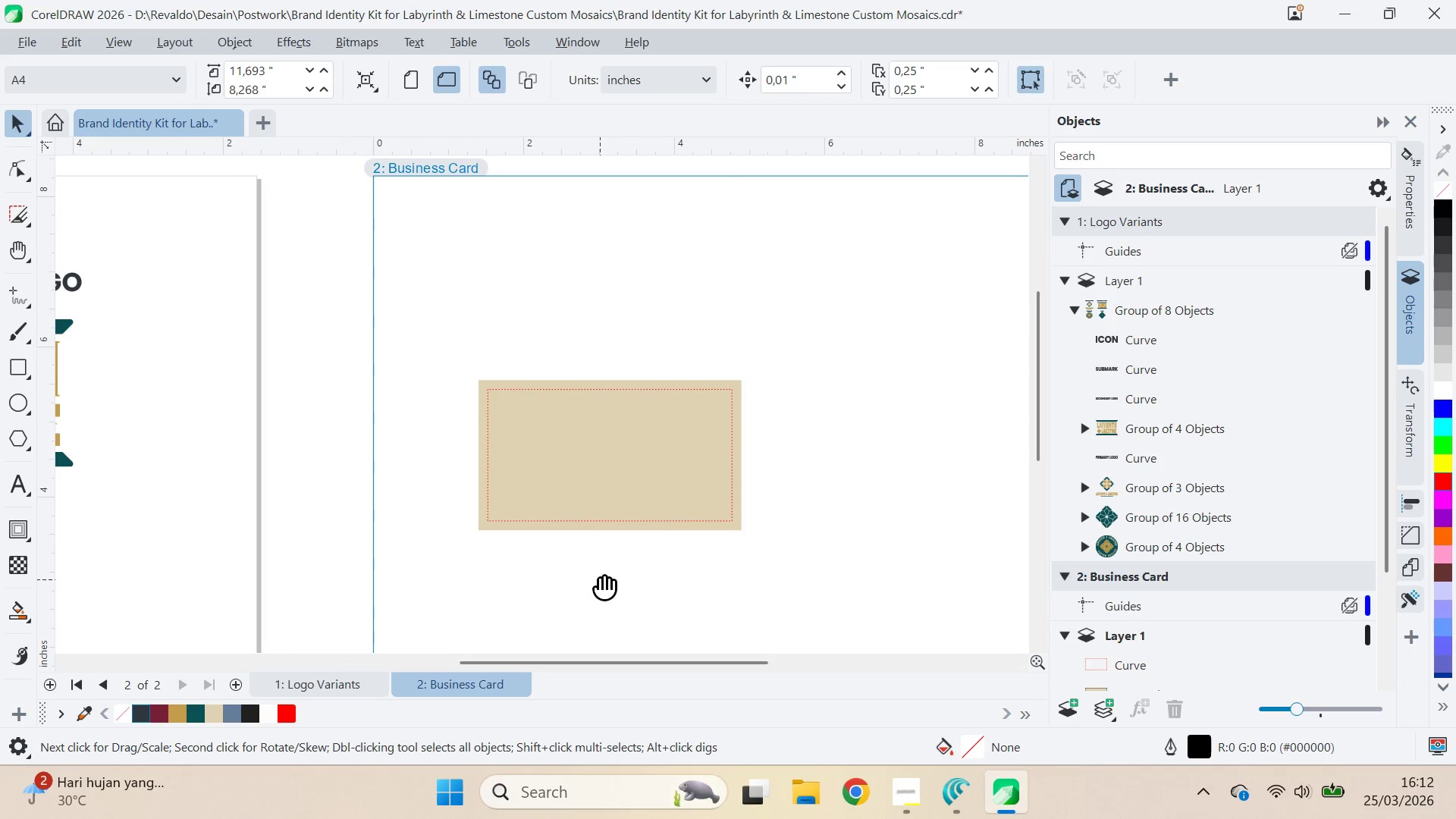 
type(QV)
 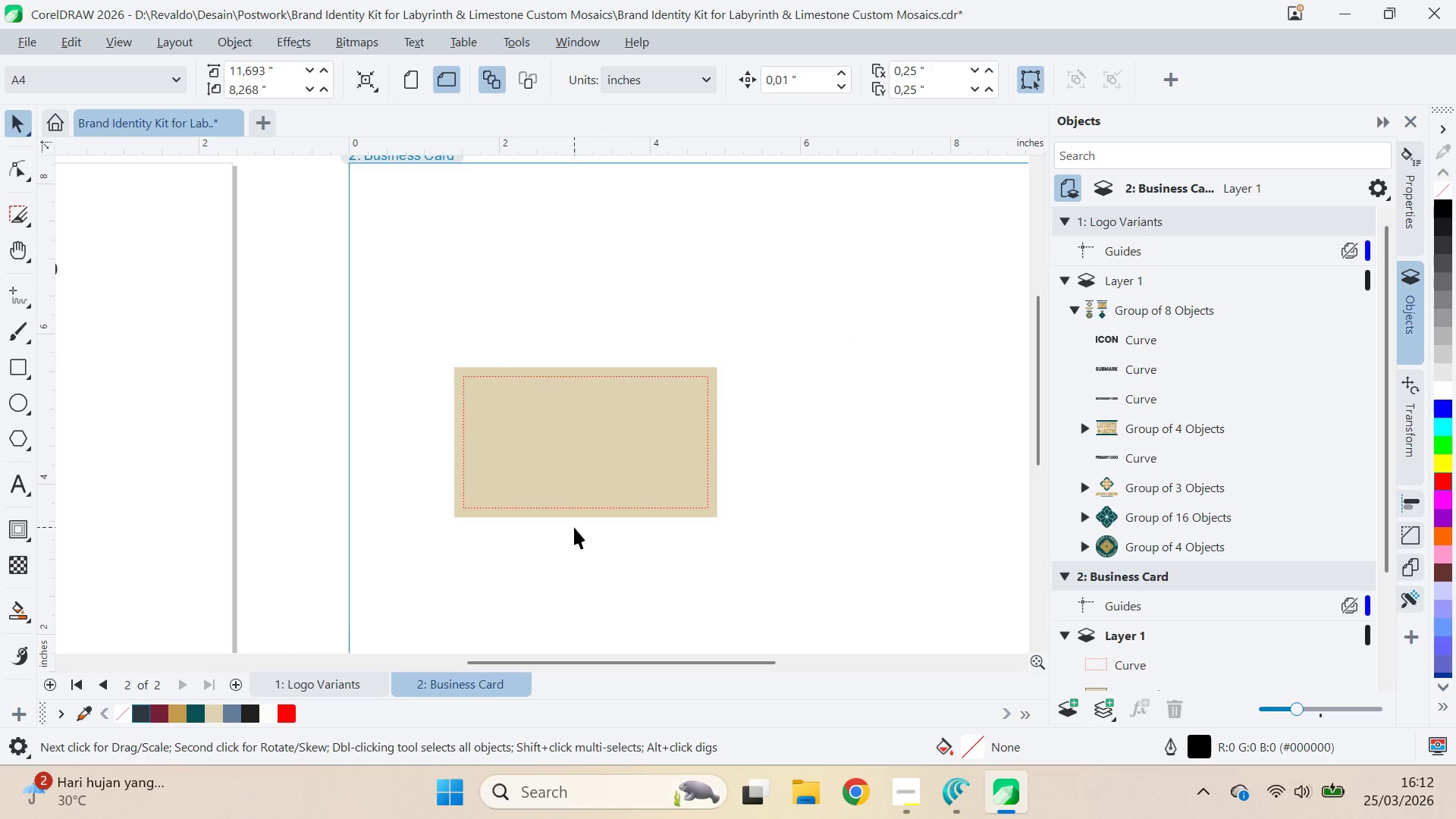 
left_click_drag(start_coordinate=[600, 579], to_coordinate=[576, 566])
 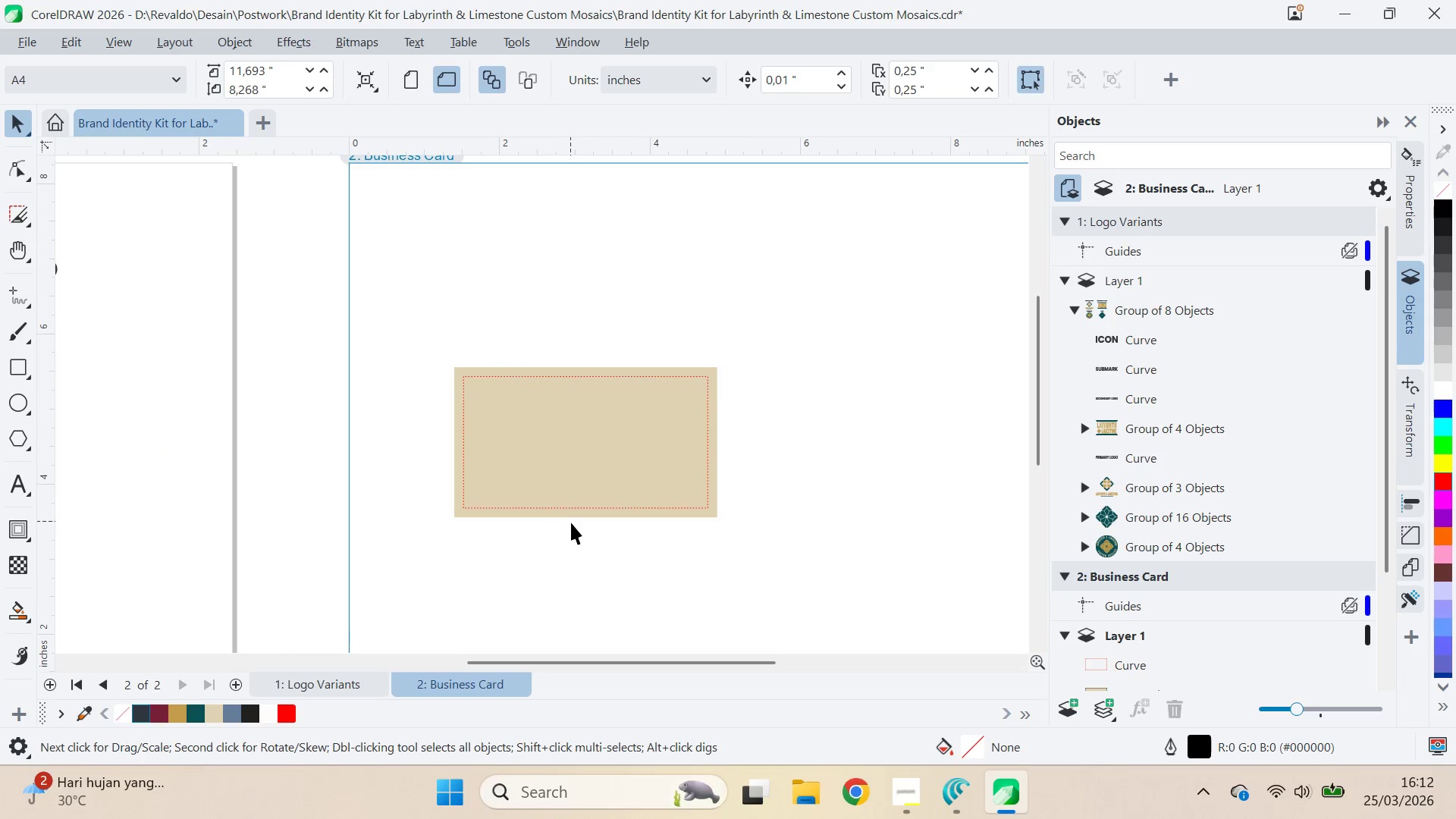 
left_click([574, 527])
 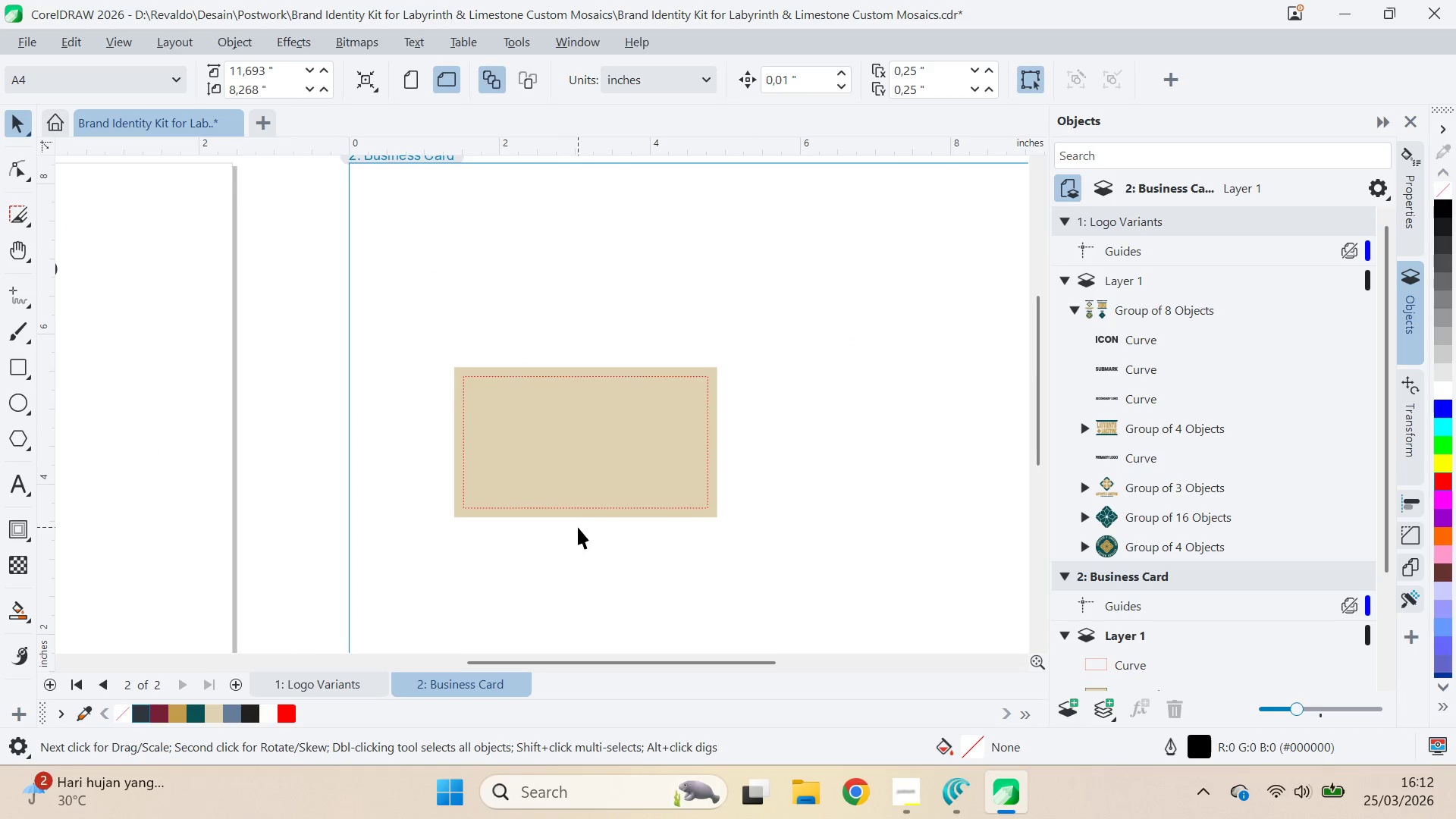 
scroll: coordinate [579, 515], scroll_direction: up, amount: 2.0
 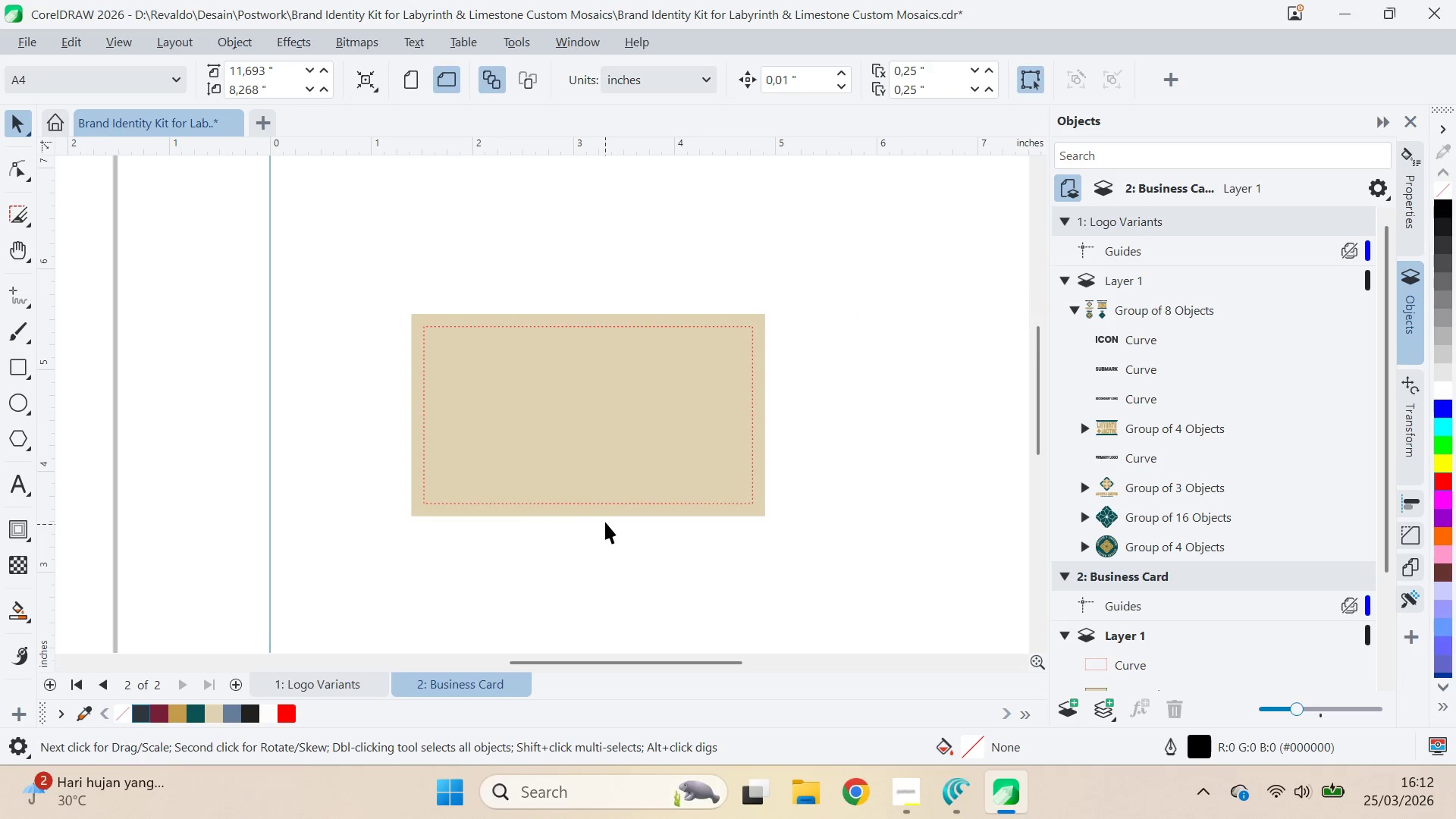 
scroll: coordinate [599, 516], scroll_direction: down, amount: 4.0
 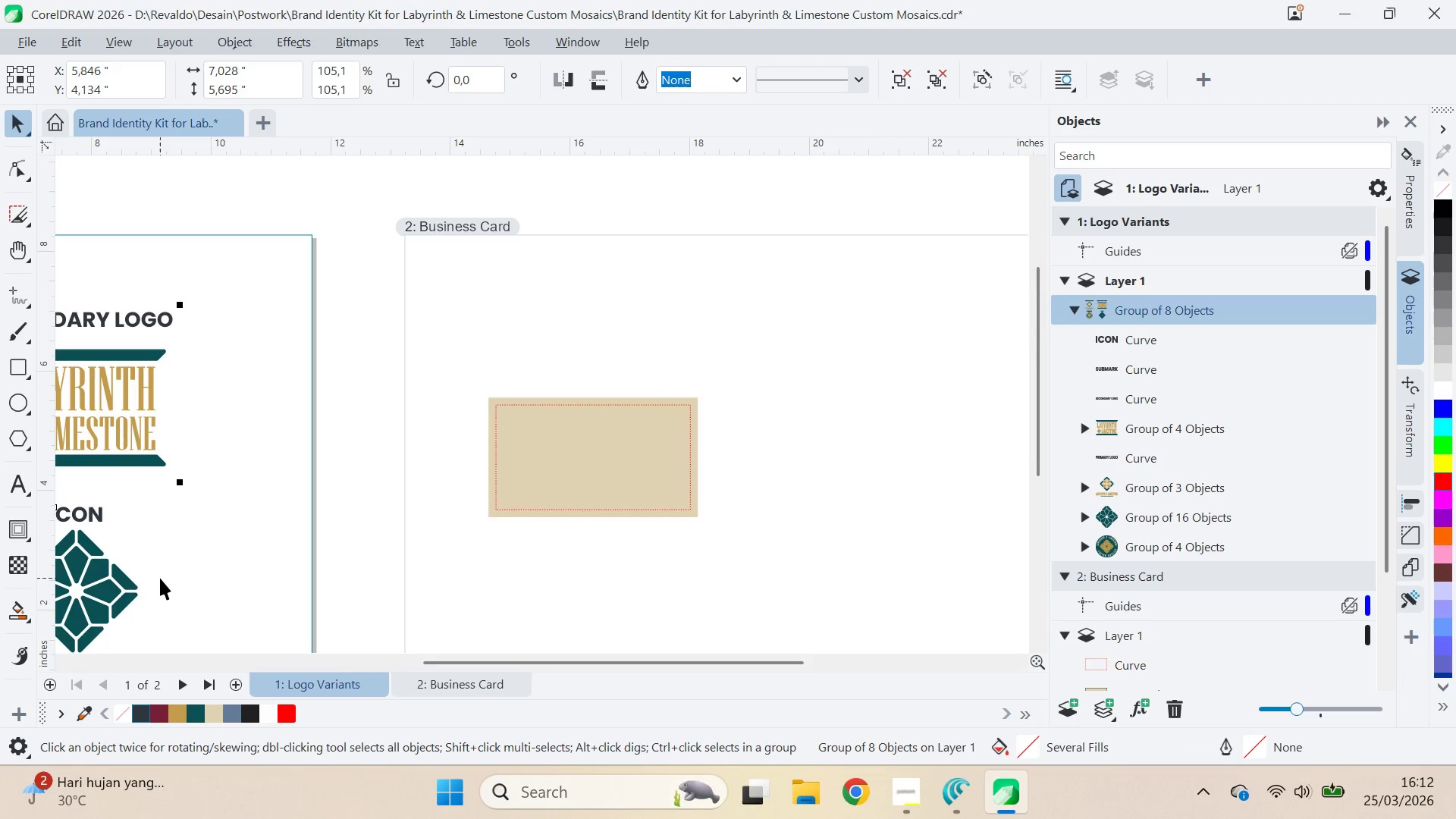 
key(Q)
 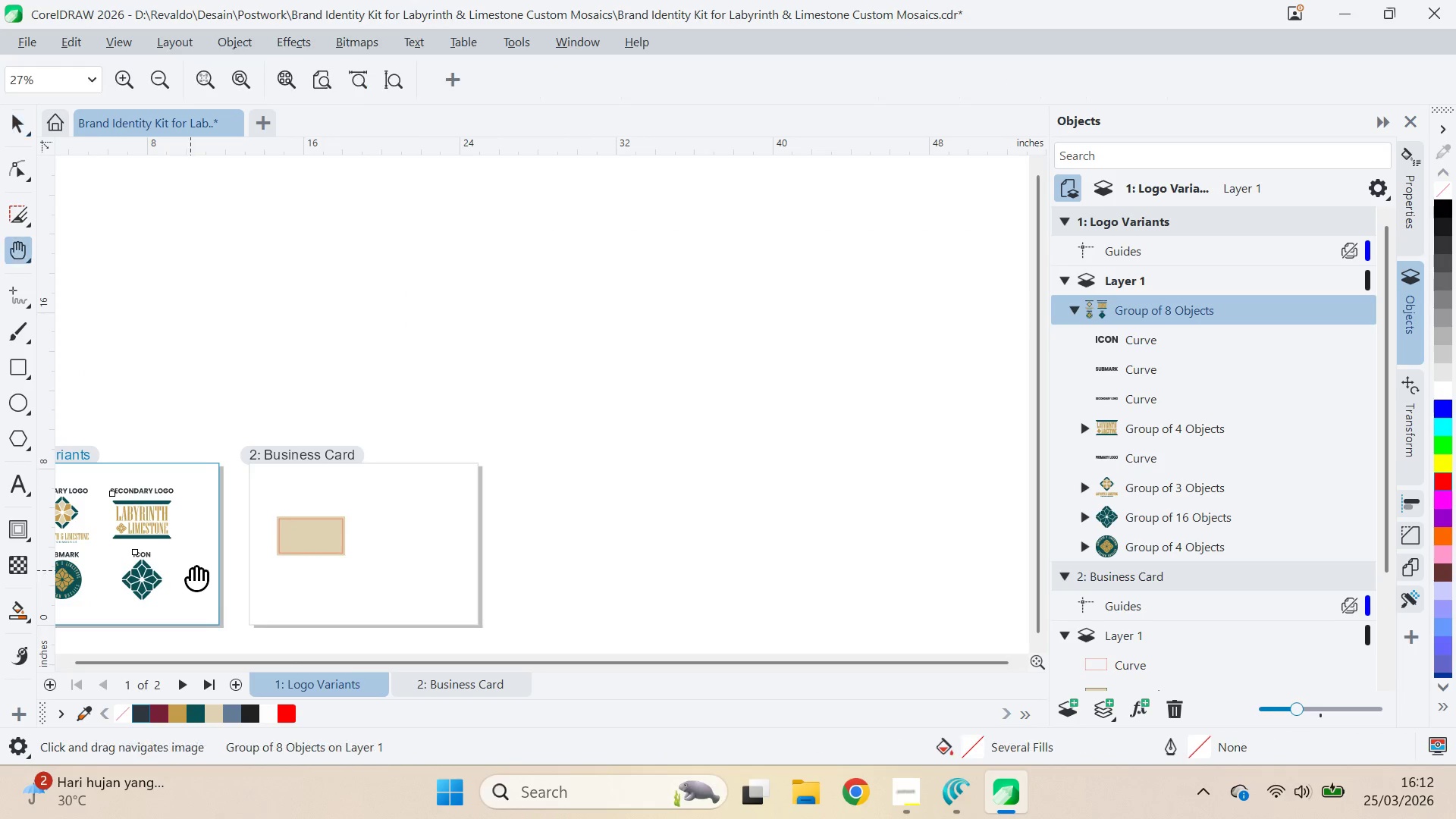 
left_click_drag(start_coordinate=[190, 570], to_coordinate=[380, 534])
 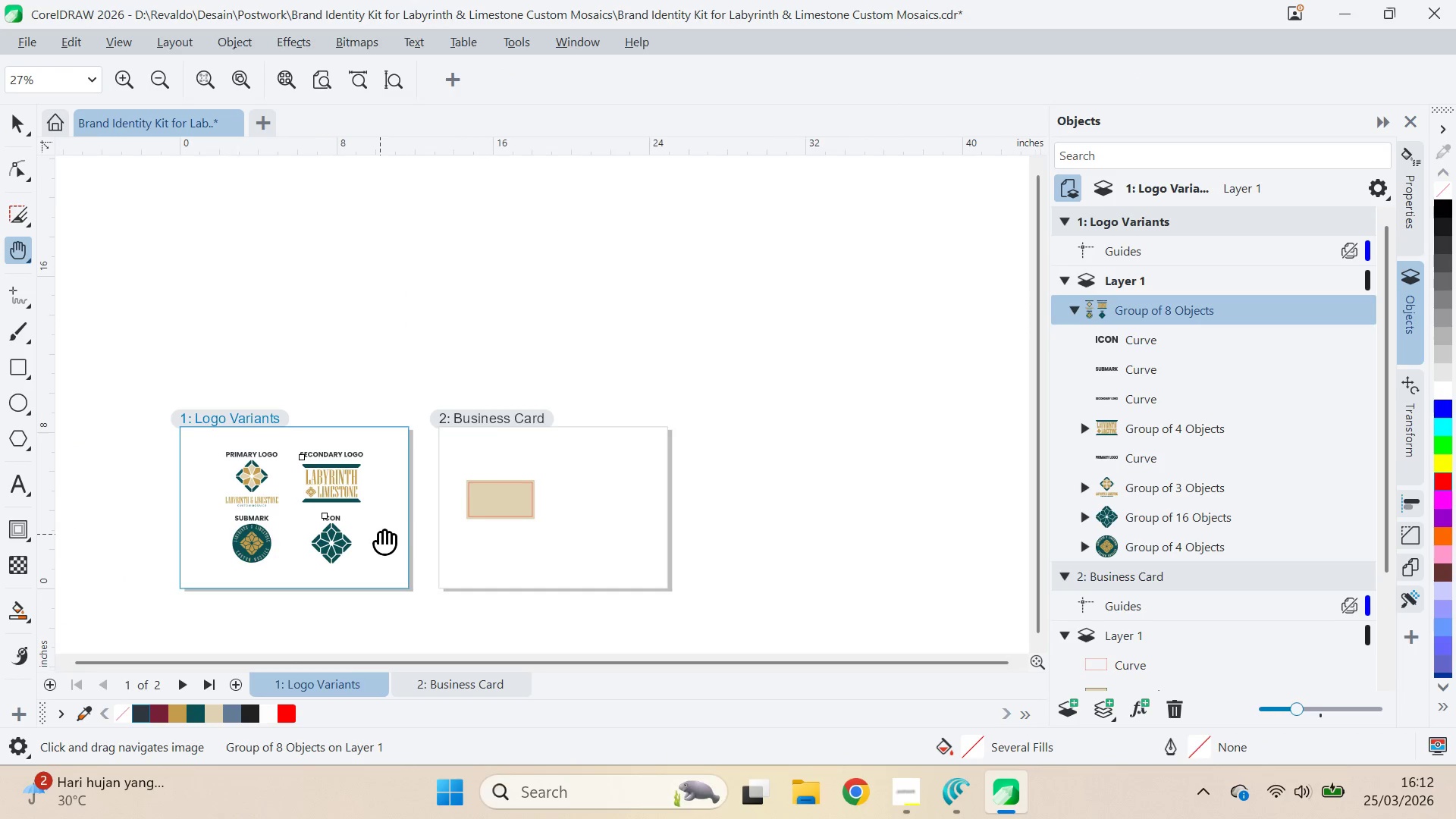 
scroll: coordinate [174, 574], scroll_direction: down, amount: 8.0
 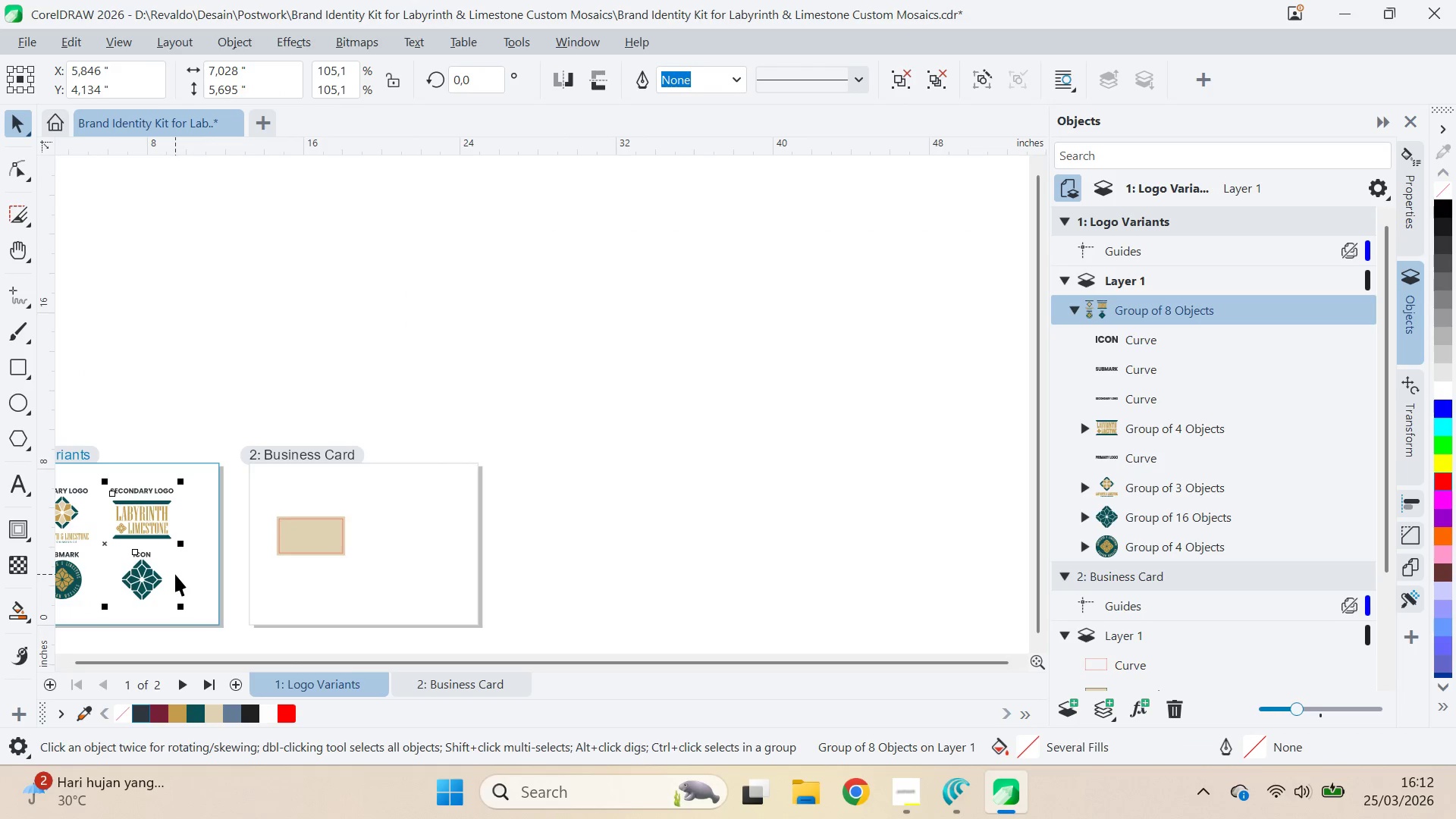 
key(V)
 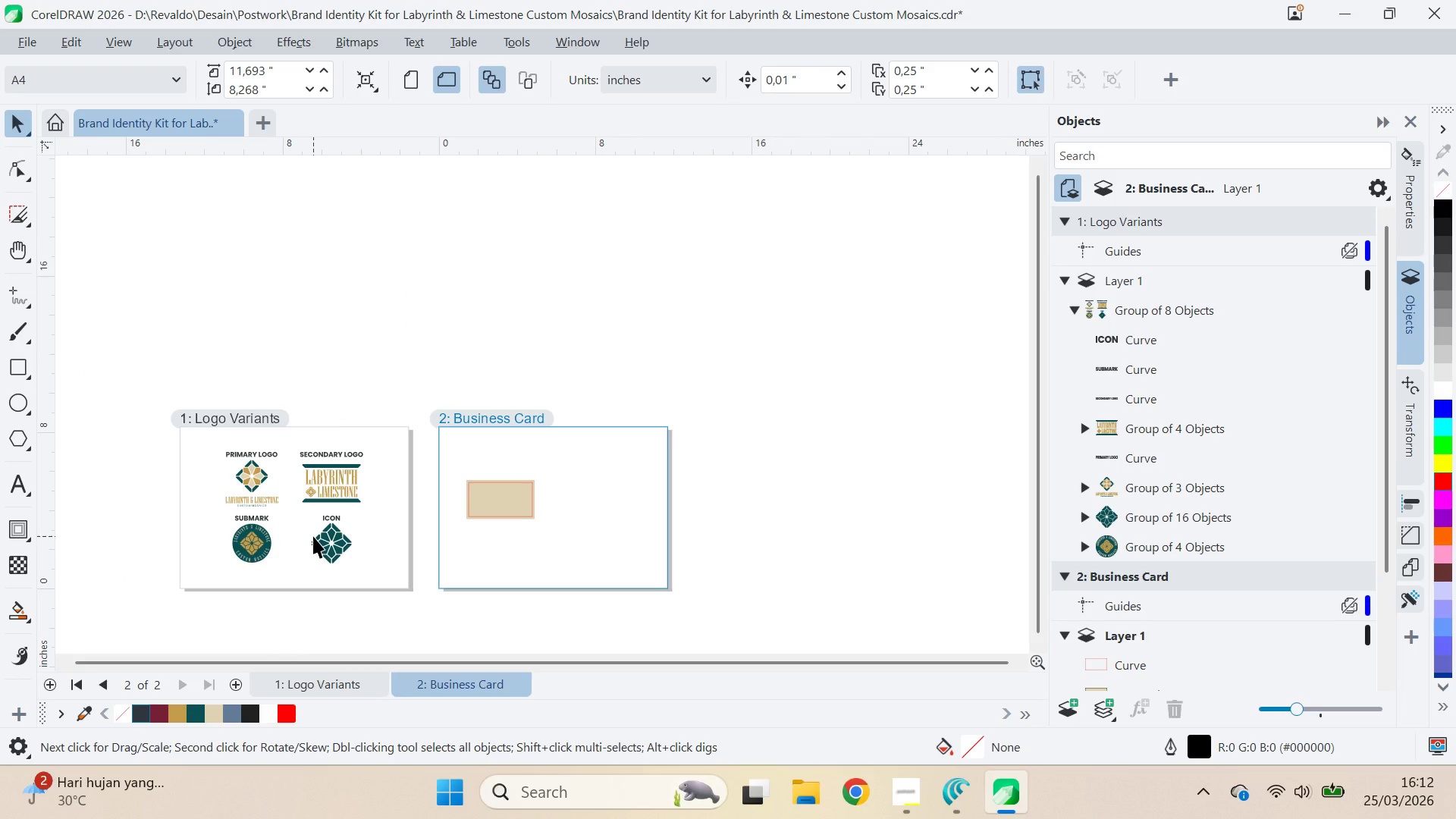 
left_click([340, 547])
 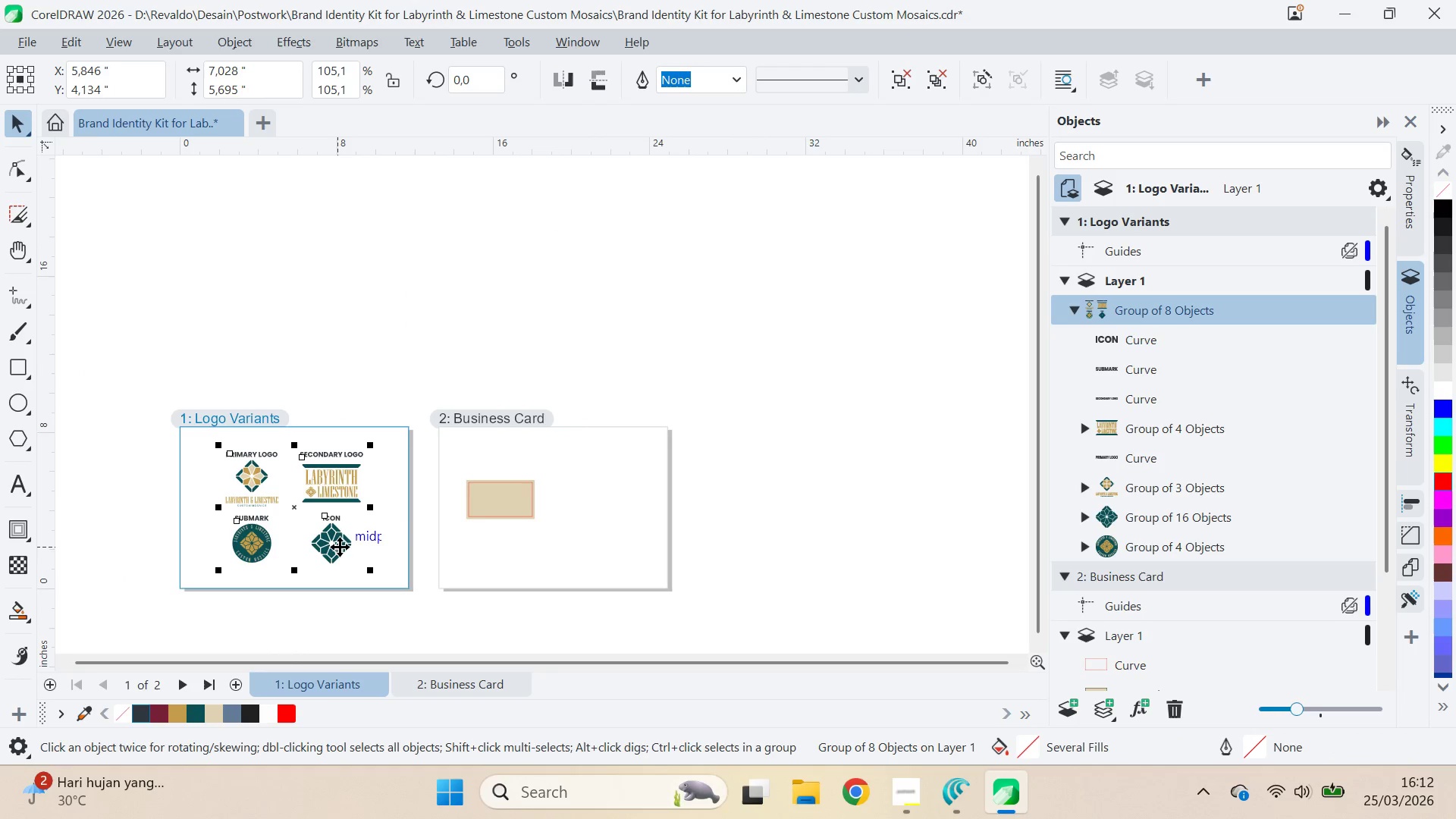 
hold_key(key=ControlLeft, duration=0.39)
double_click([340, 547])
 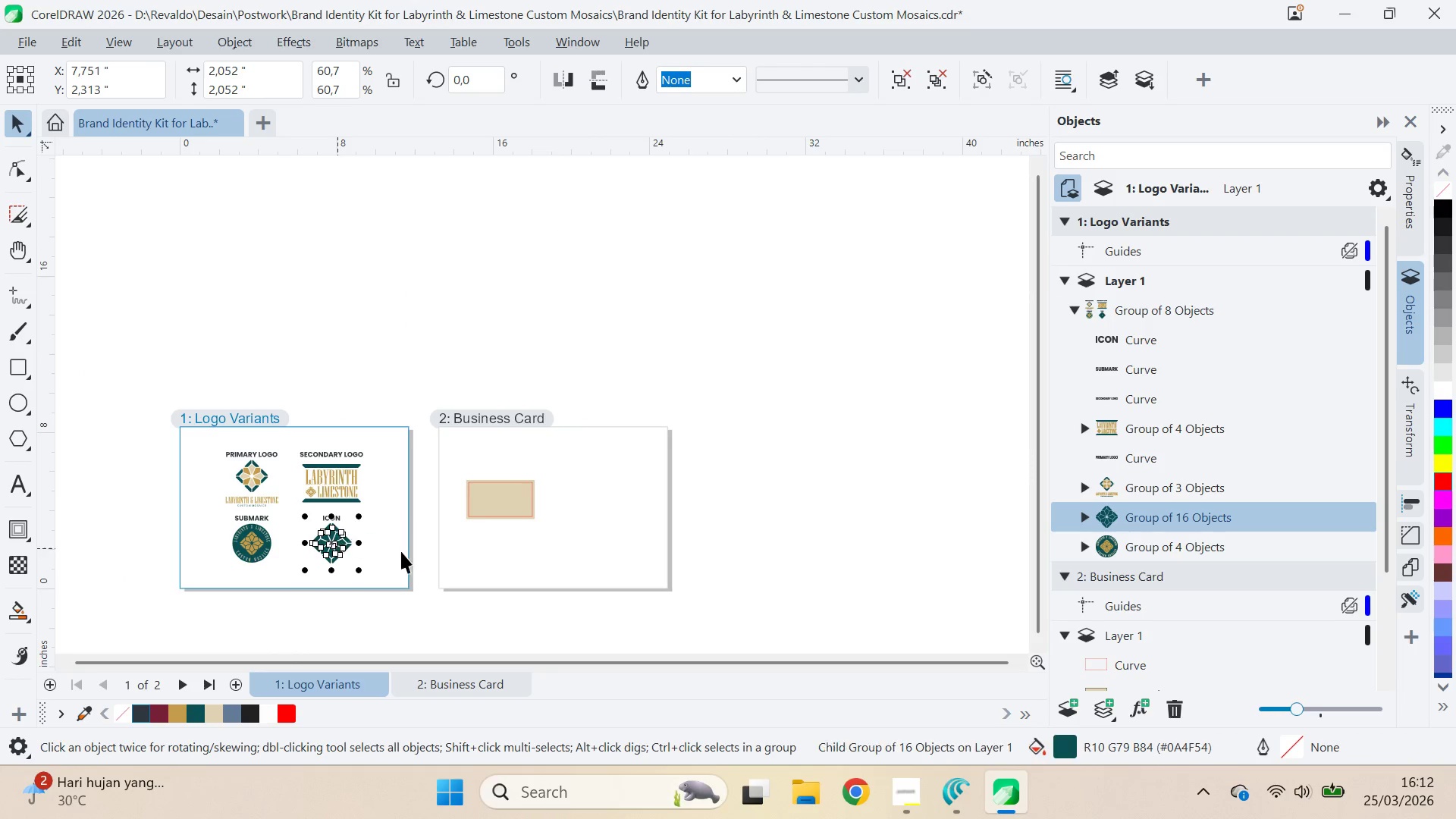 
key(Control+C)
 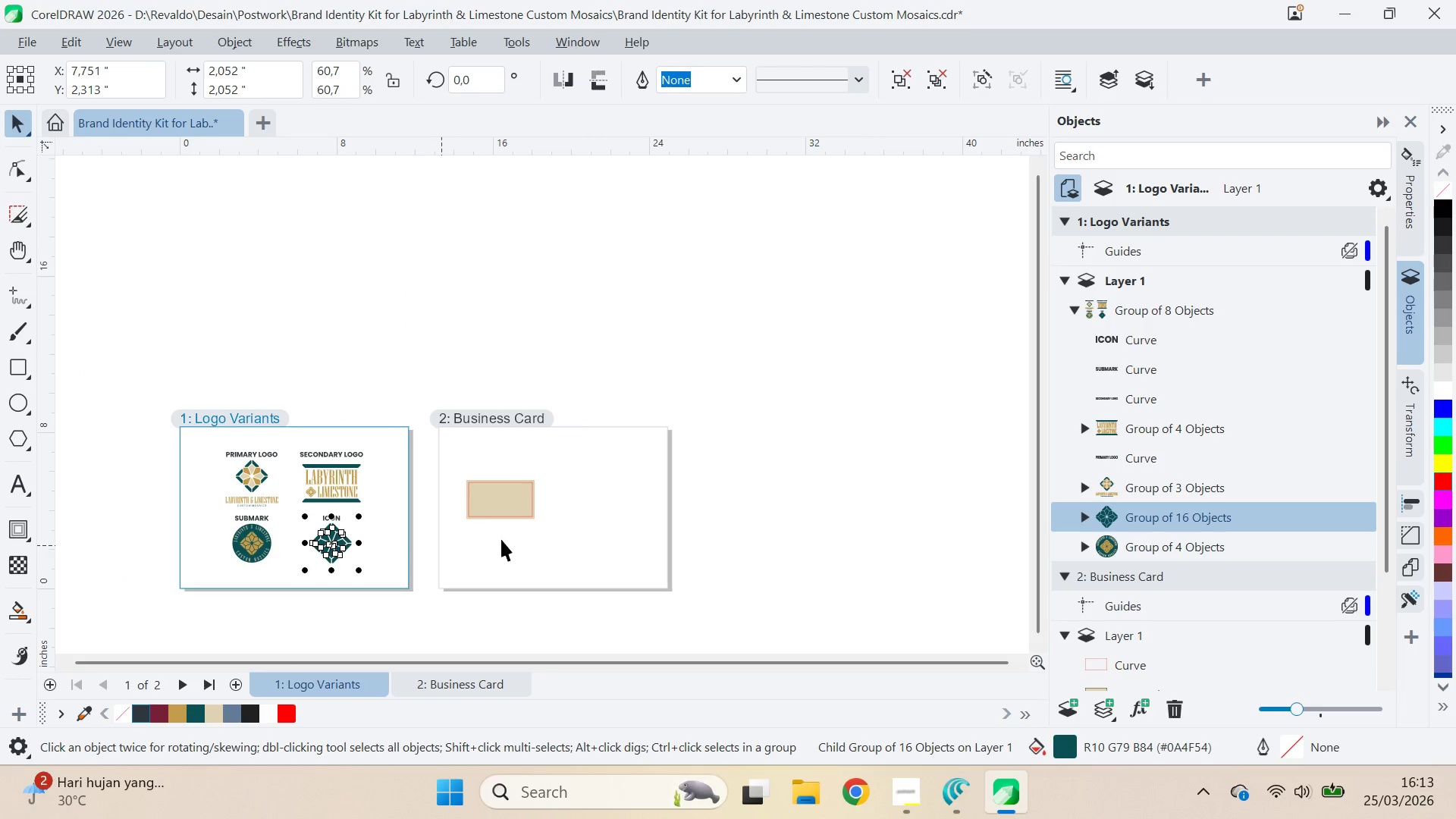 
left_click([501, 539])
 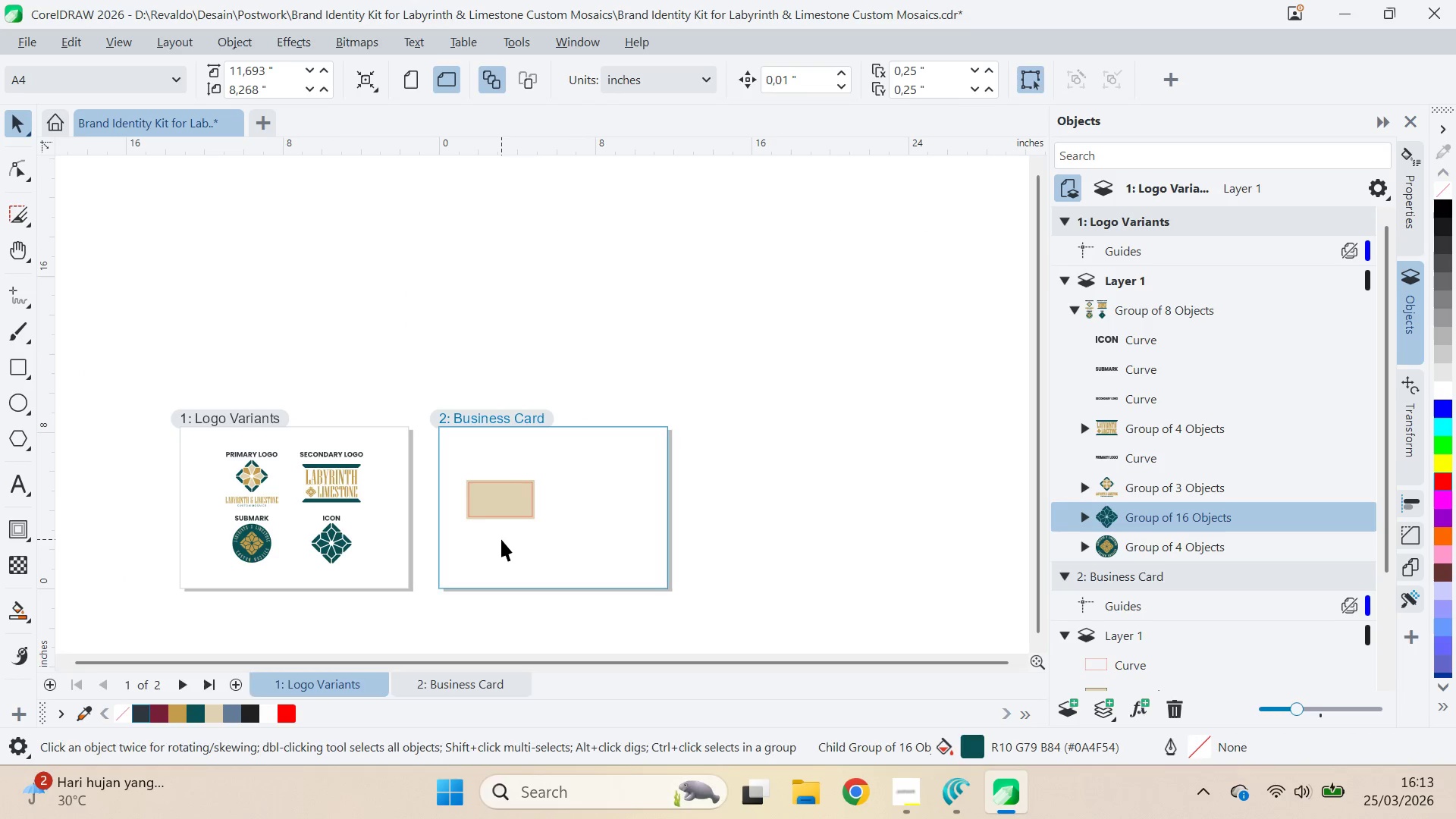 
key(Control+V)
 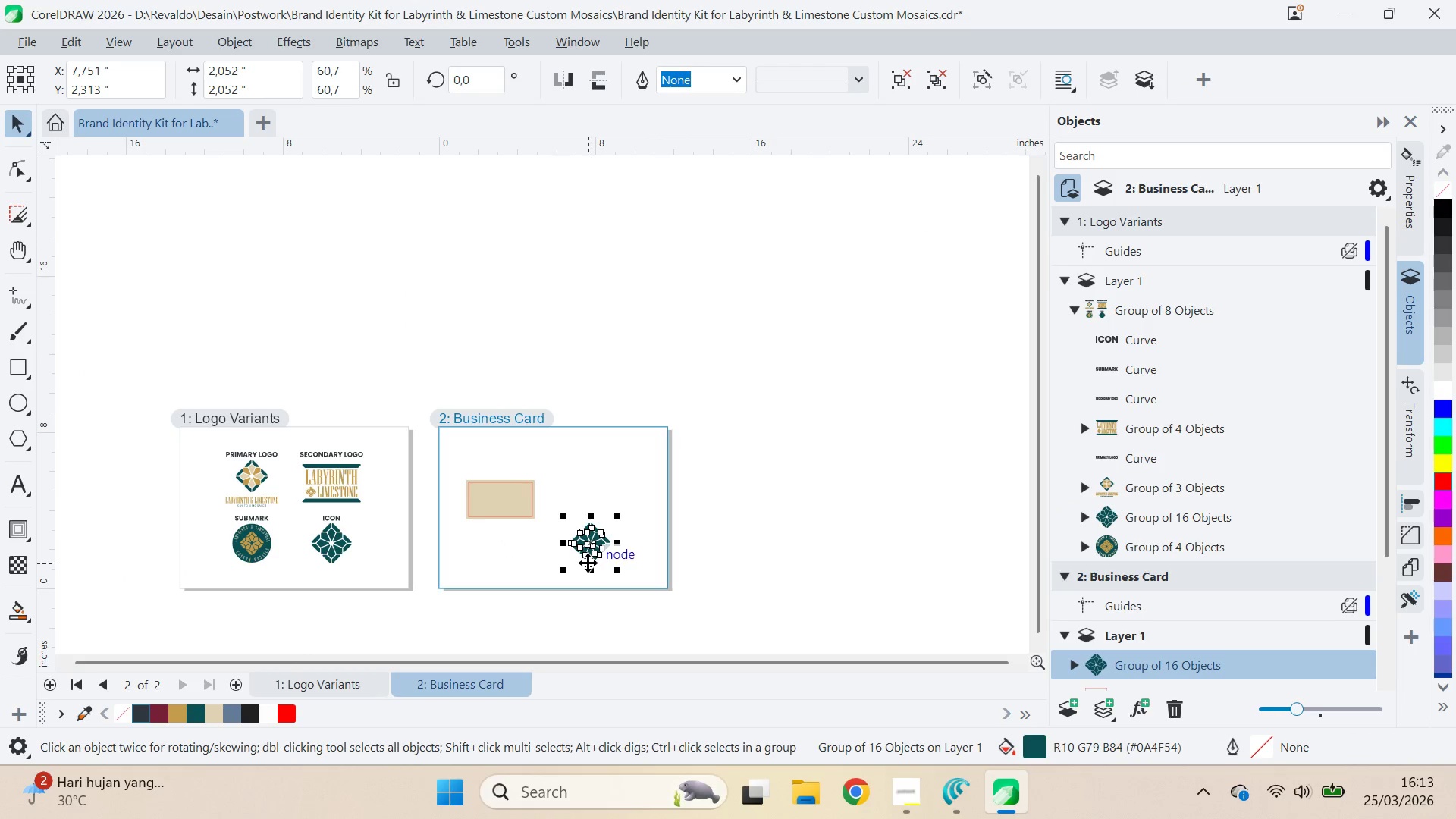 
left_click_drag(start_coordinate=[587, 550], to_coordinate=[497, 550])
 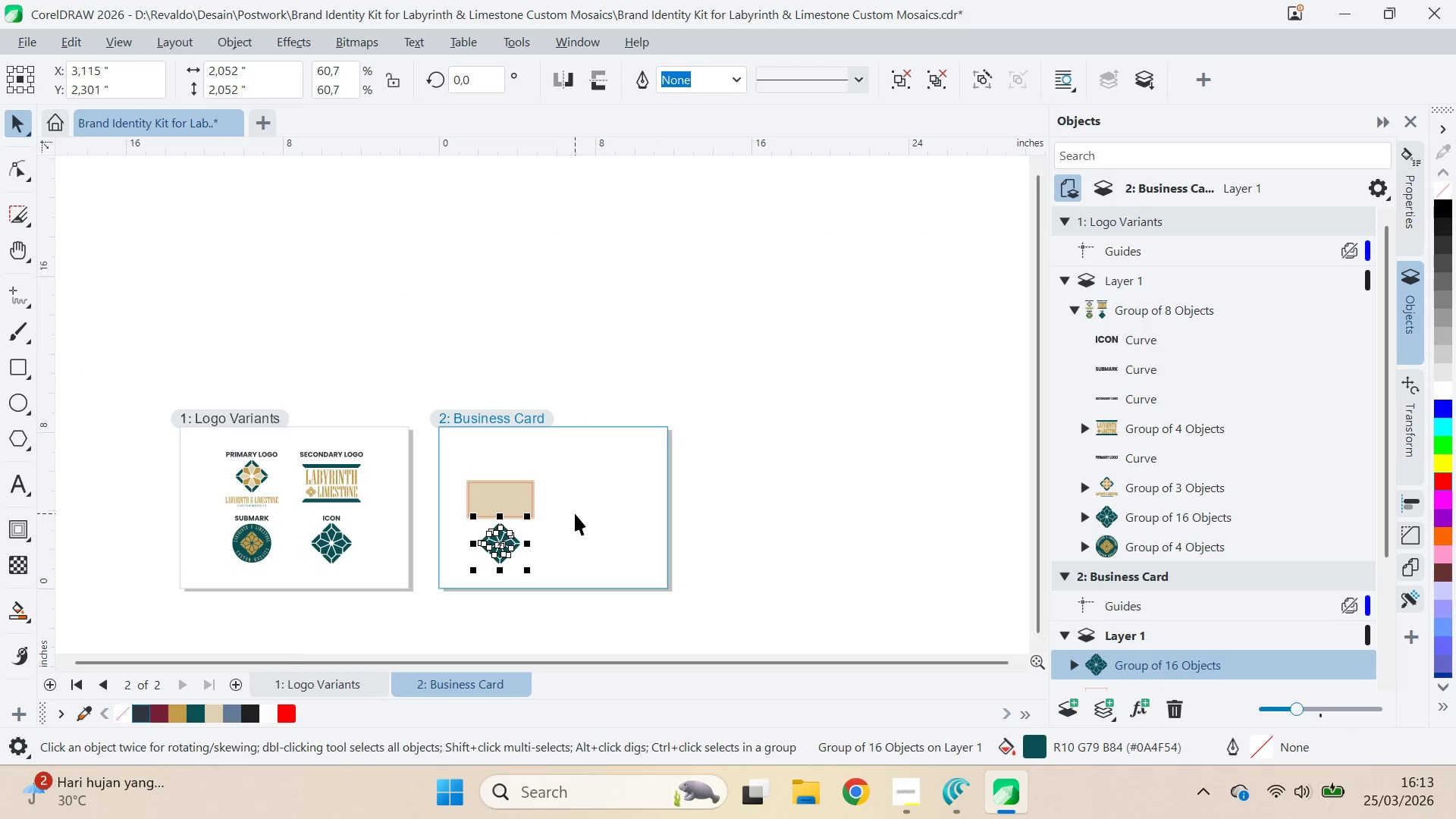 
type(QV)
 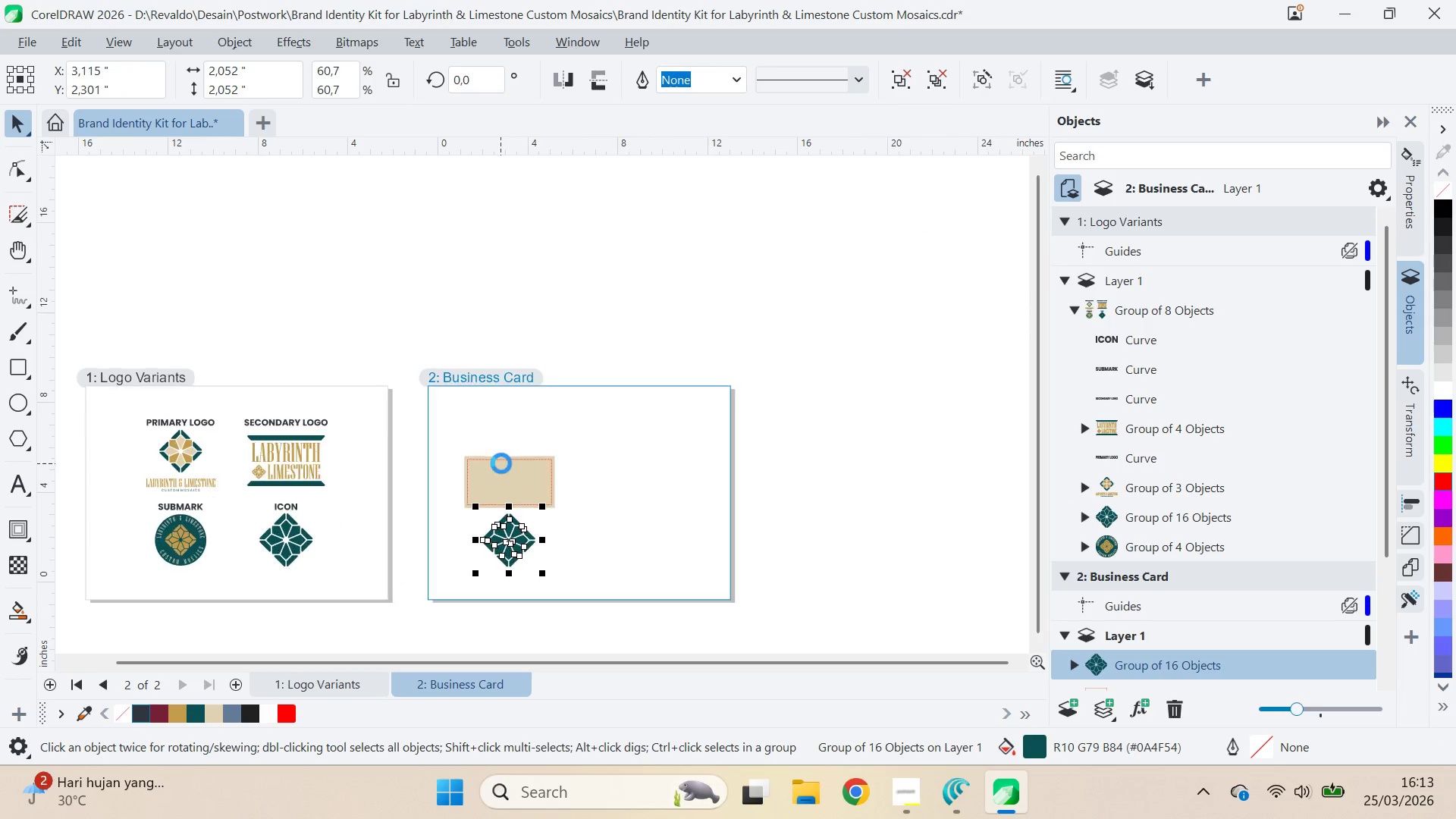 
left_click_drag(start_coordinate=[575, 513], to_coordinate=[582, 491])
 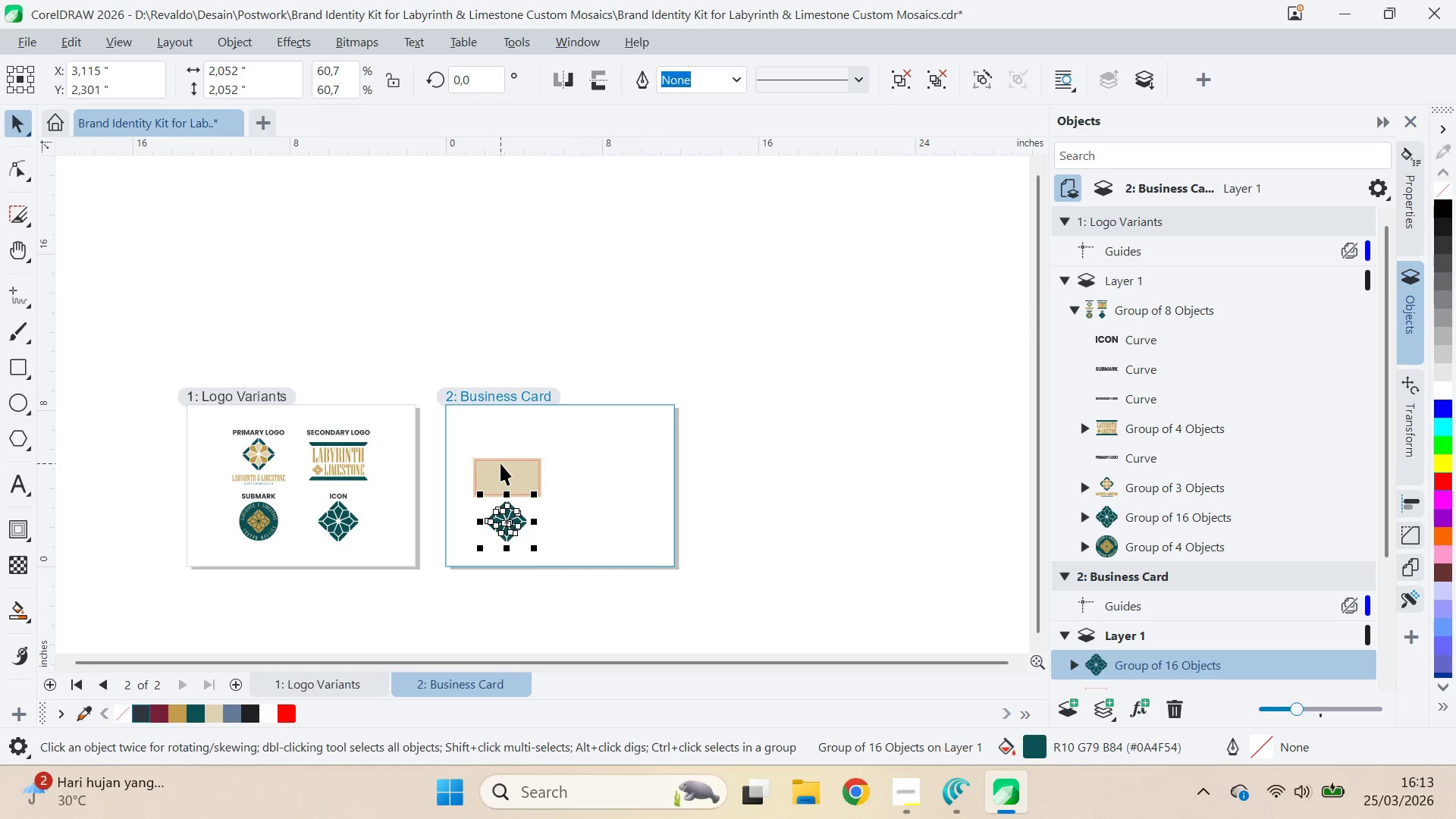 
scroll: coordinate [514, 476], scroll_direction: up, amount: 7.0
 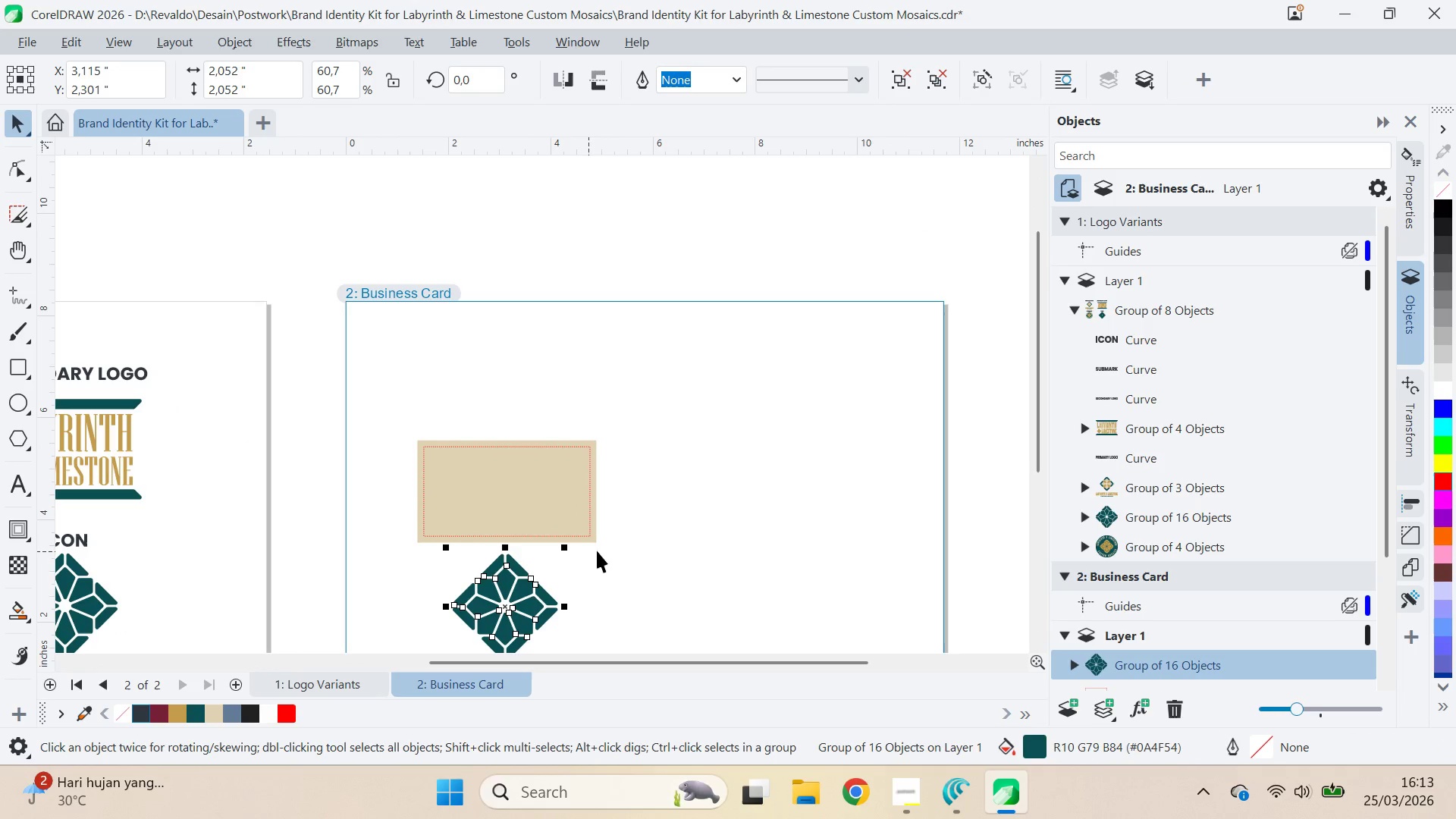 
type(QV)
 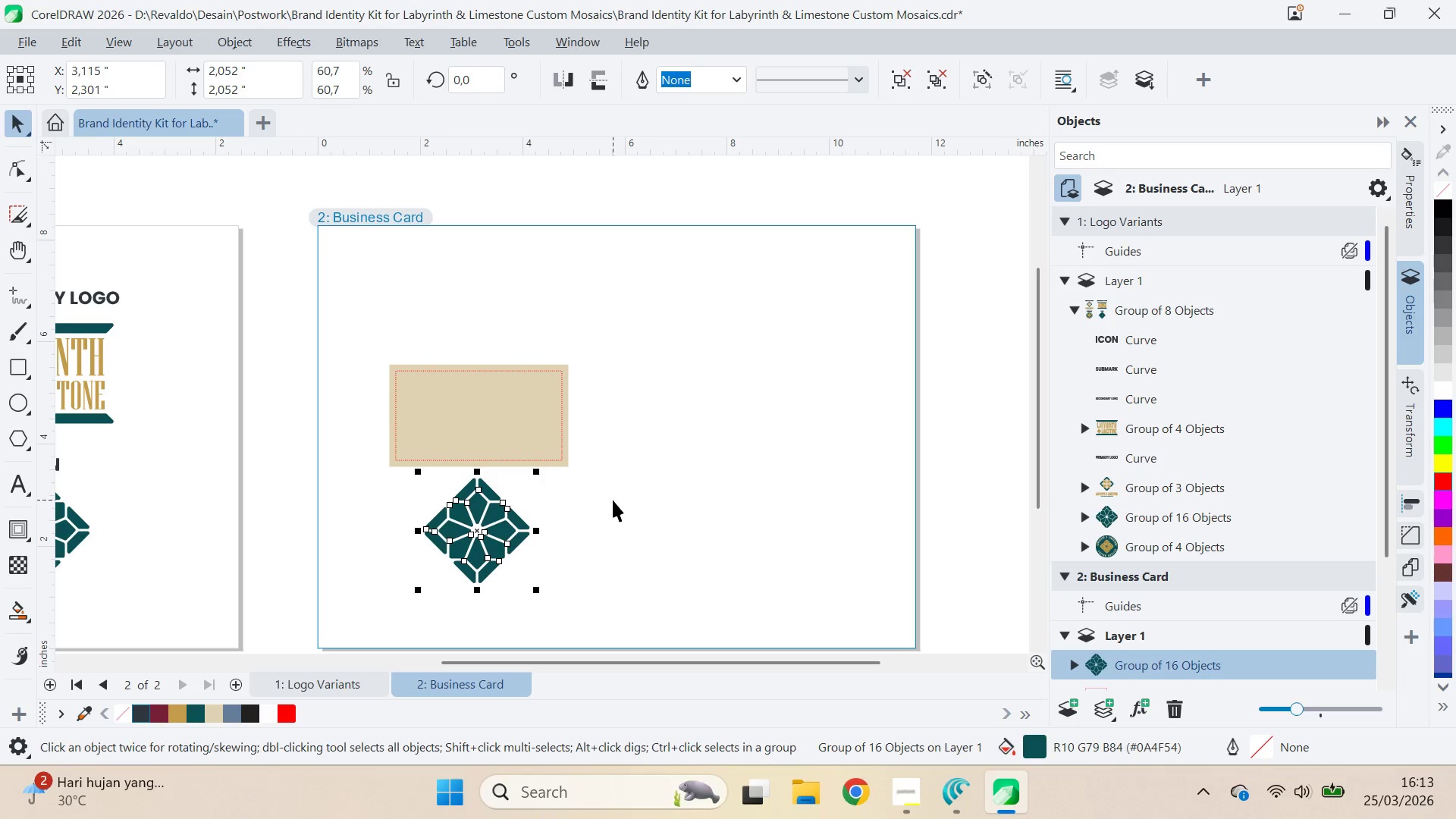 
left_click_drag(start_coordinate=[643, 555], to_coordinate=[615, 479])
 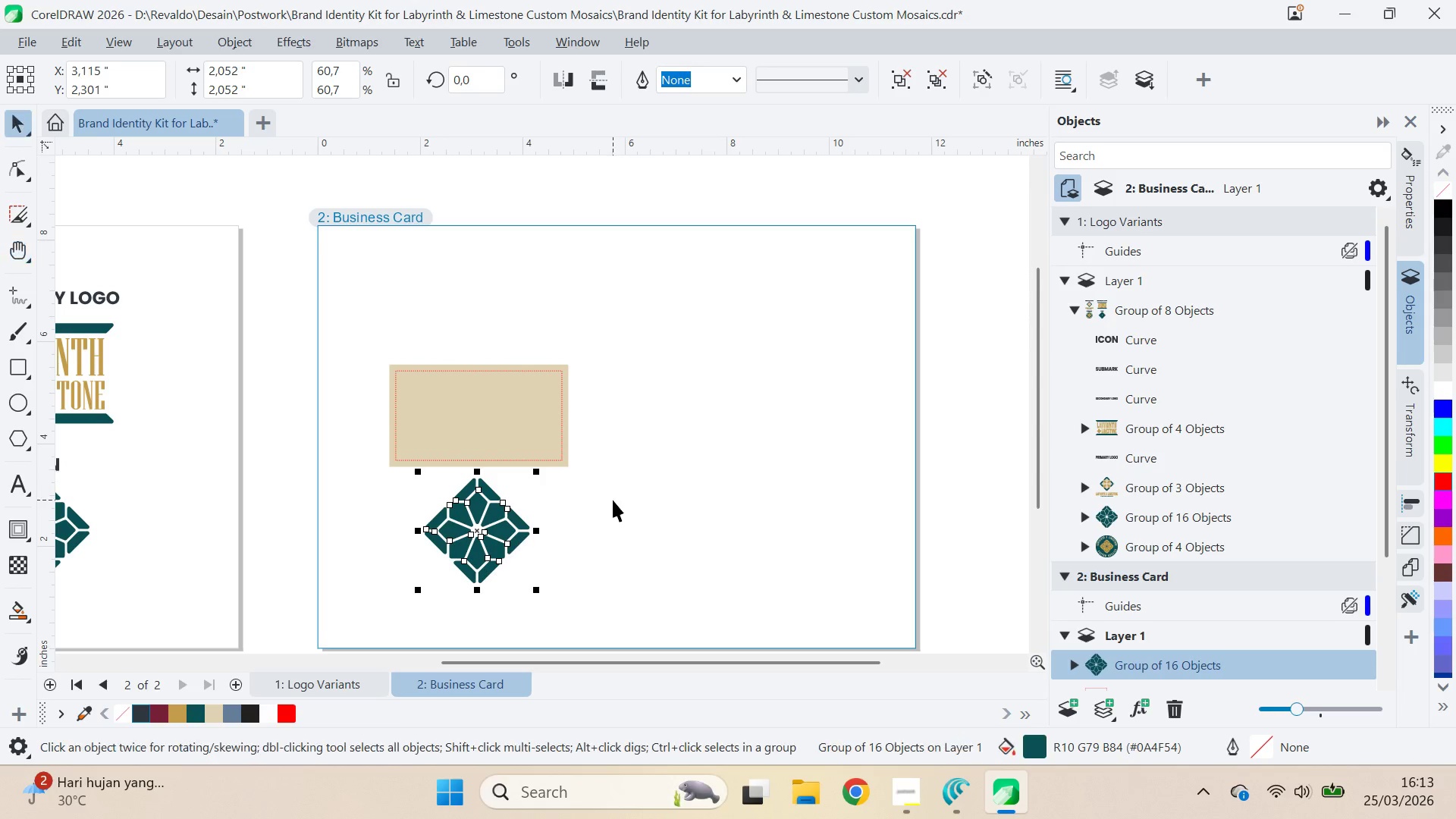 
key(Control+U)
 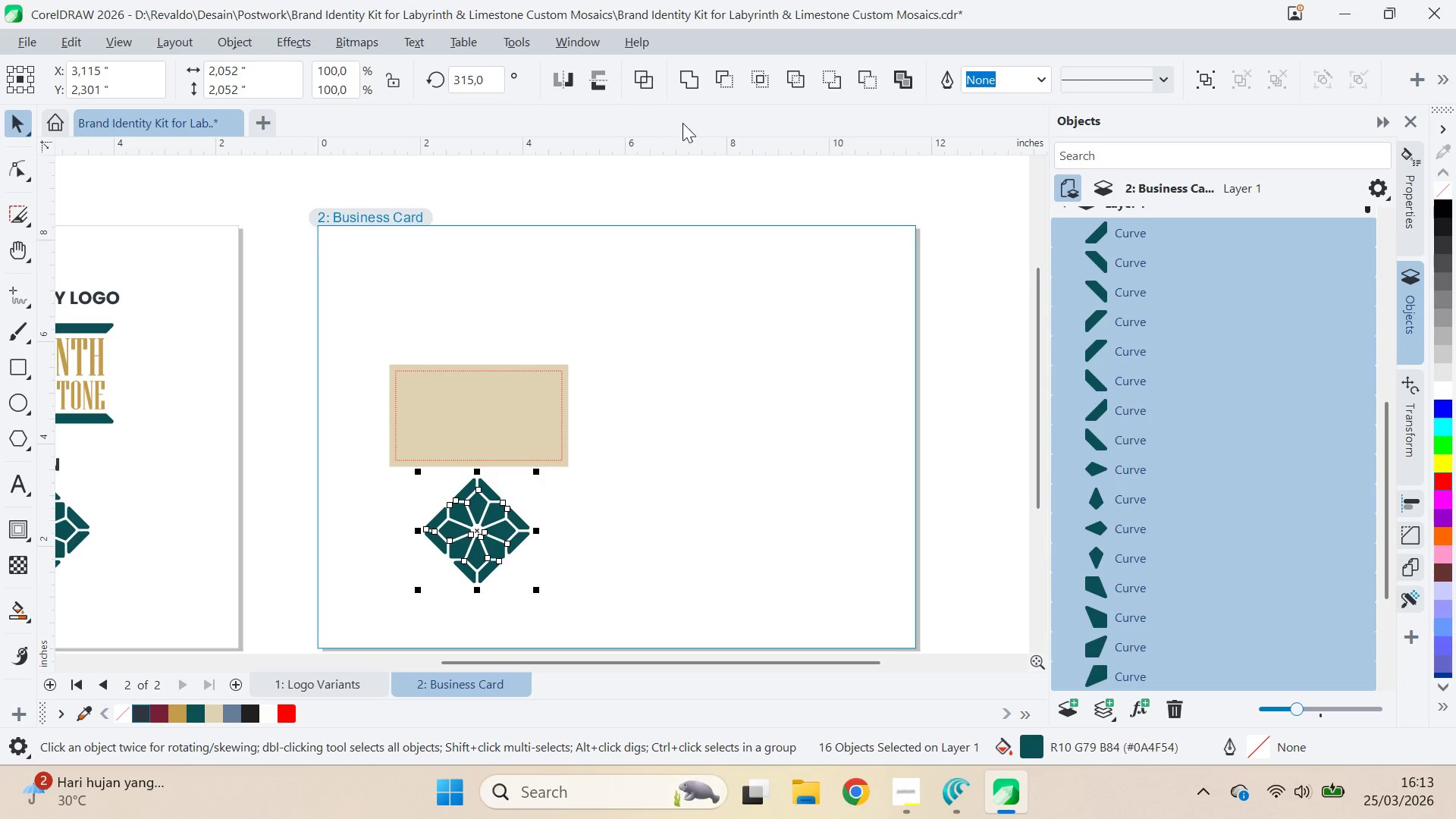 
left_click([689, 88])
 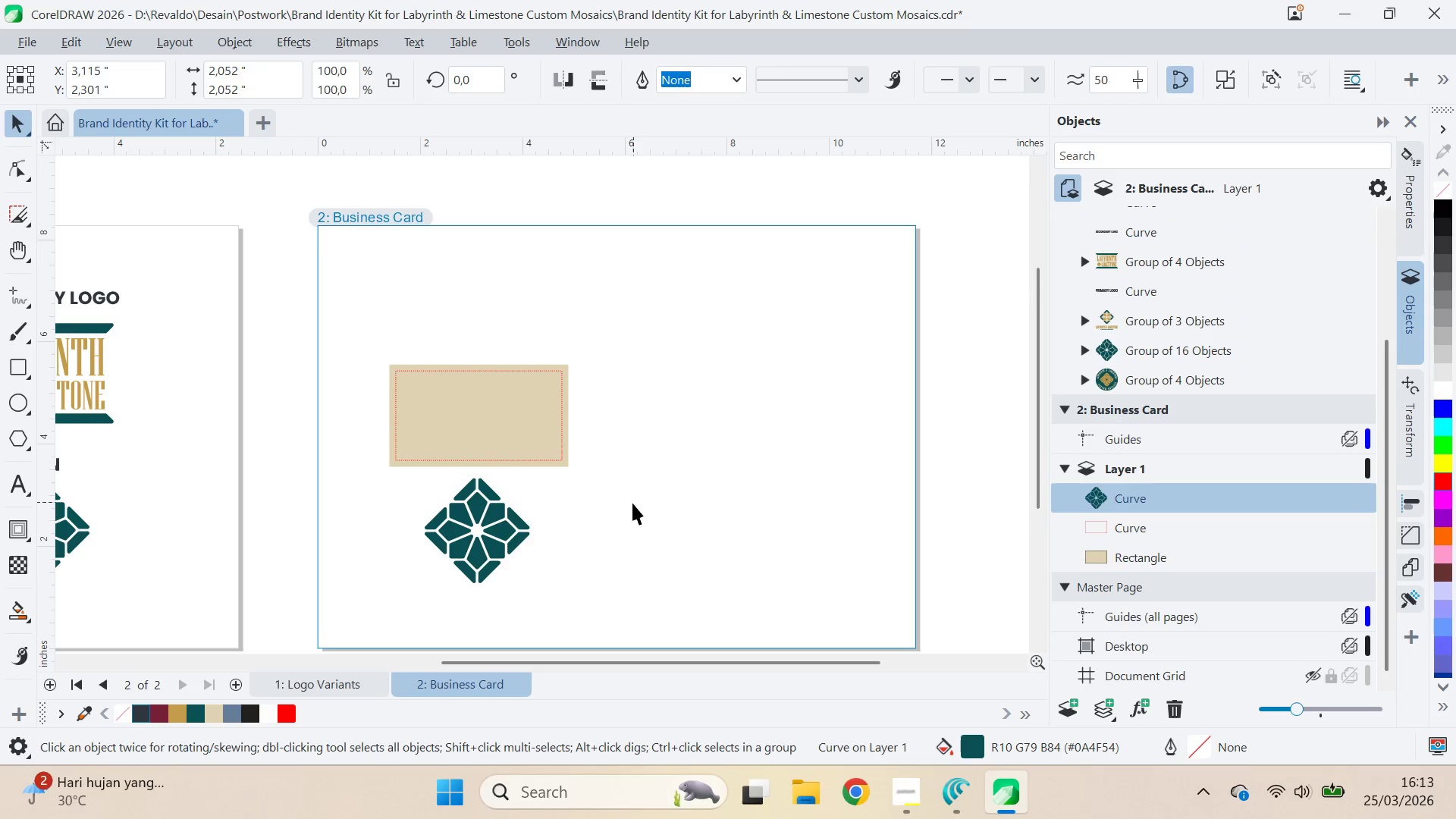 
double_click([494, 530])
 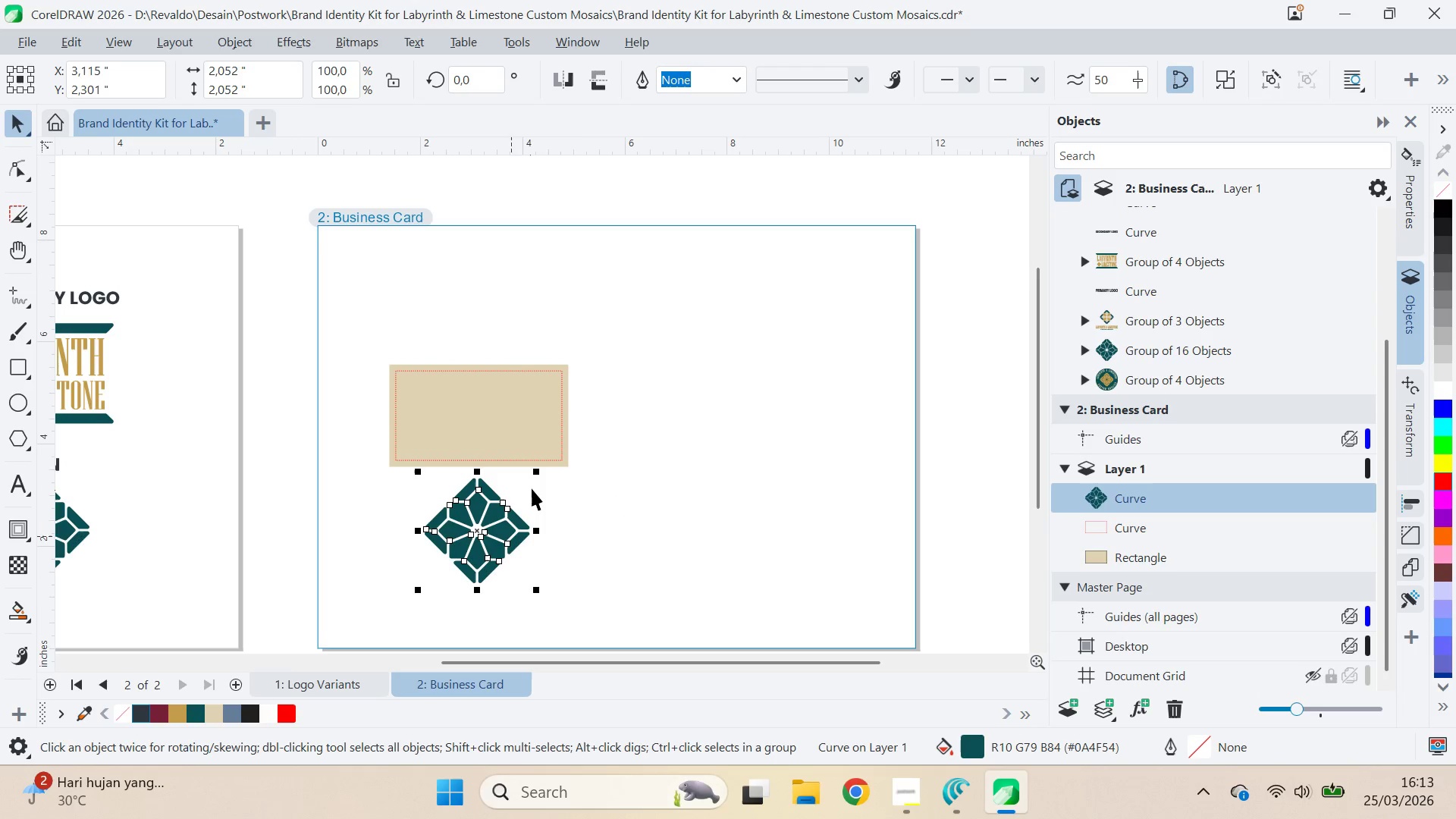 
hold_key(key=ShiftLeft, duration=1.5)
left_click_drag(start_coordinate=[538, 472], to_coordinate=[573, 486])
 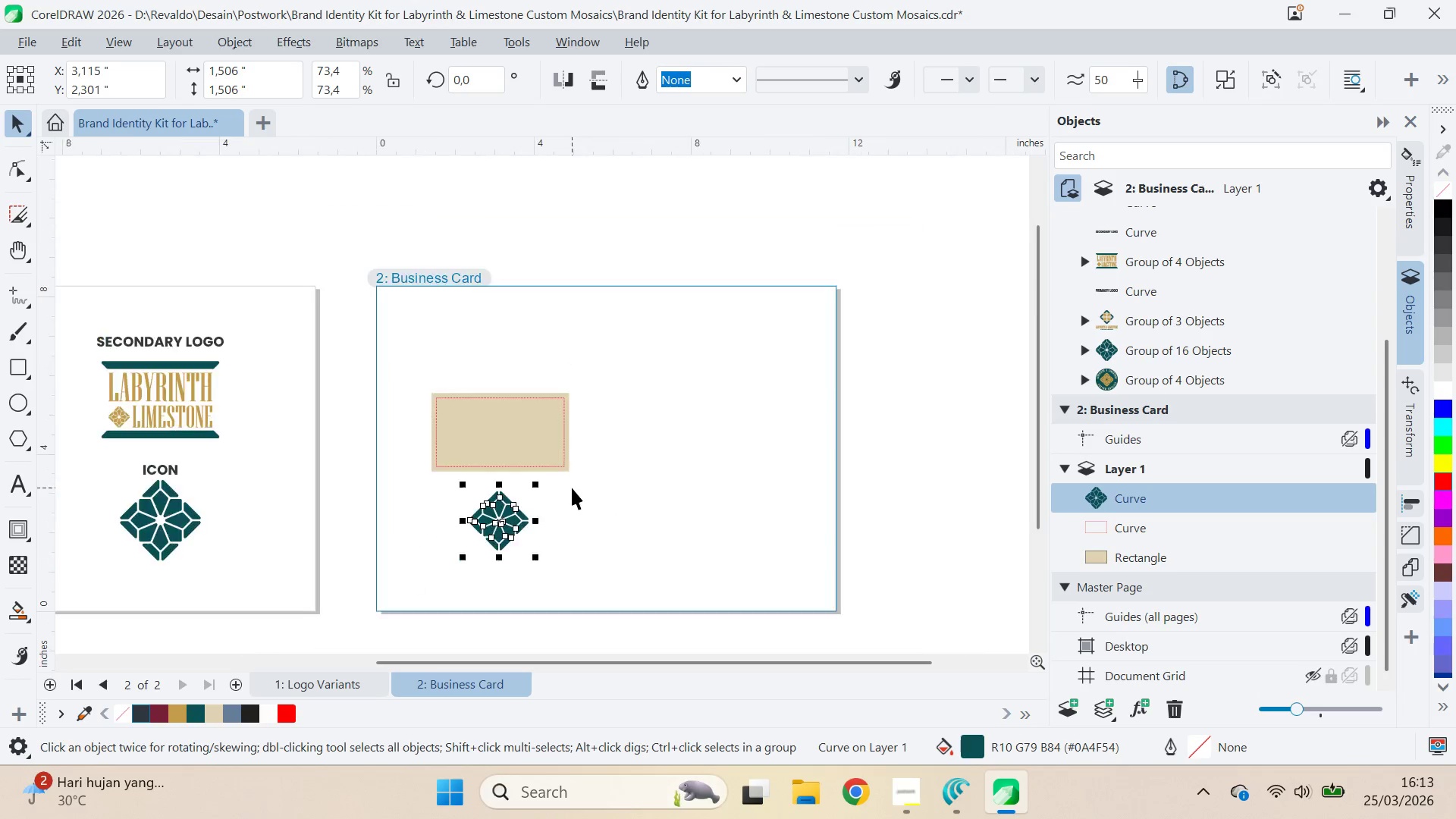 
key(Shift+ShiftLeft)
 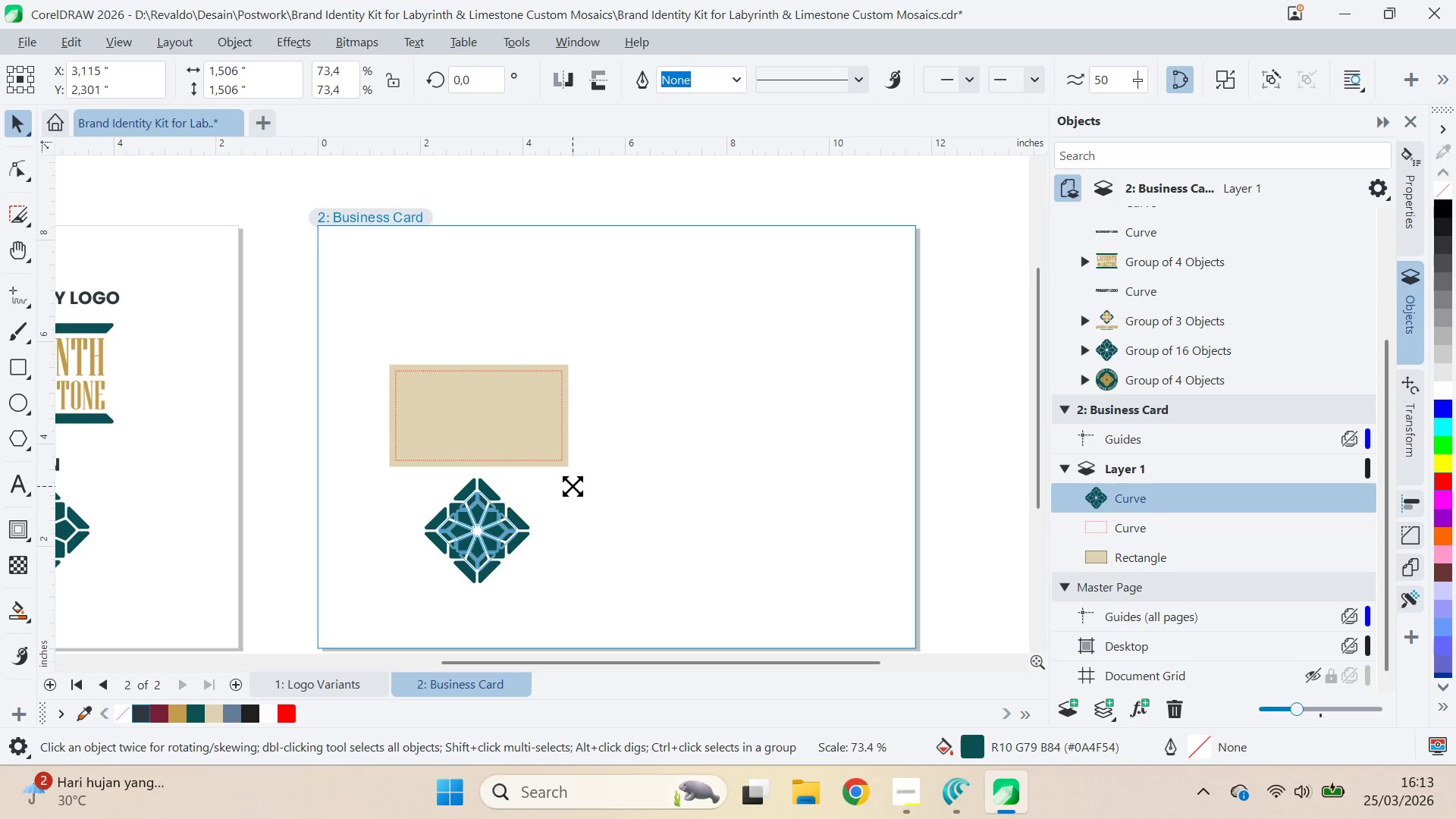 
key(Shift+ShiftLeft)
 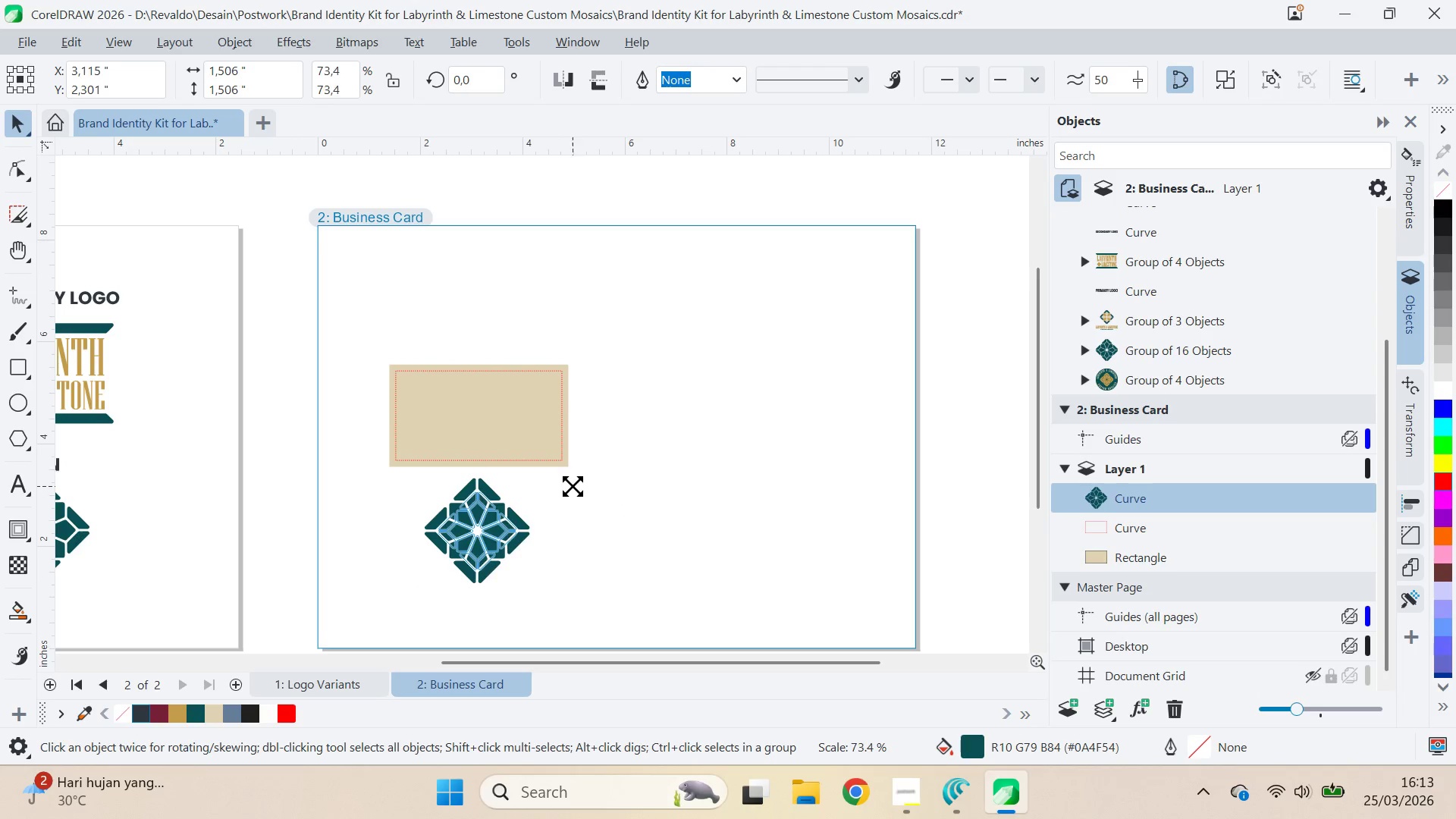 
key(Shift+ShiftLeft)
 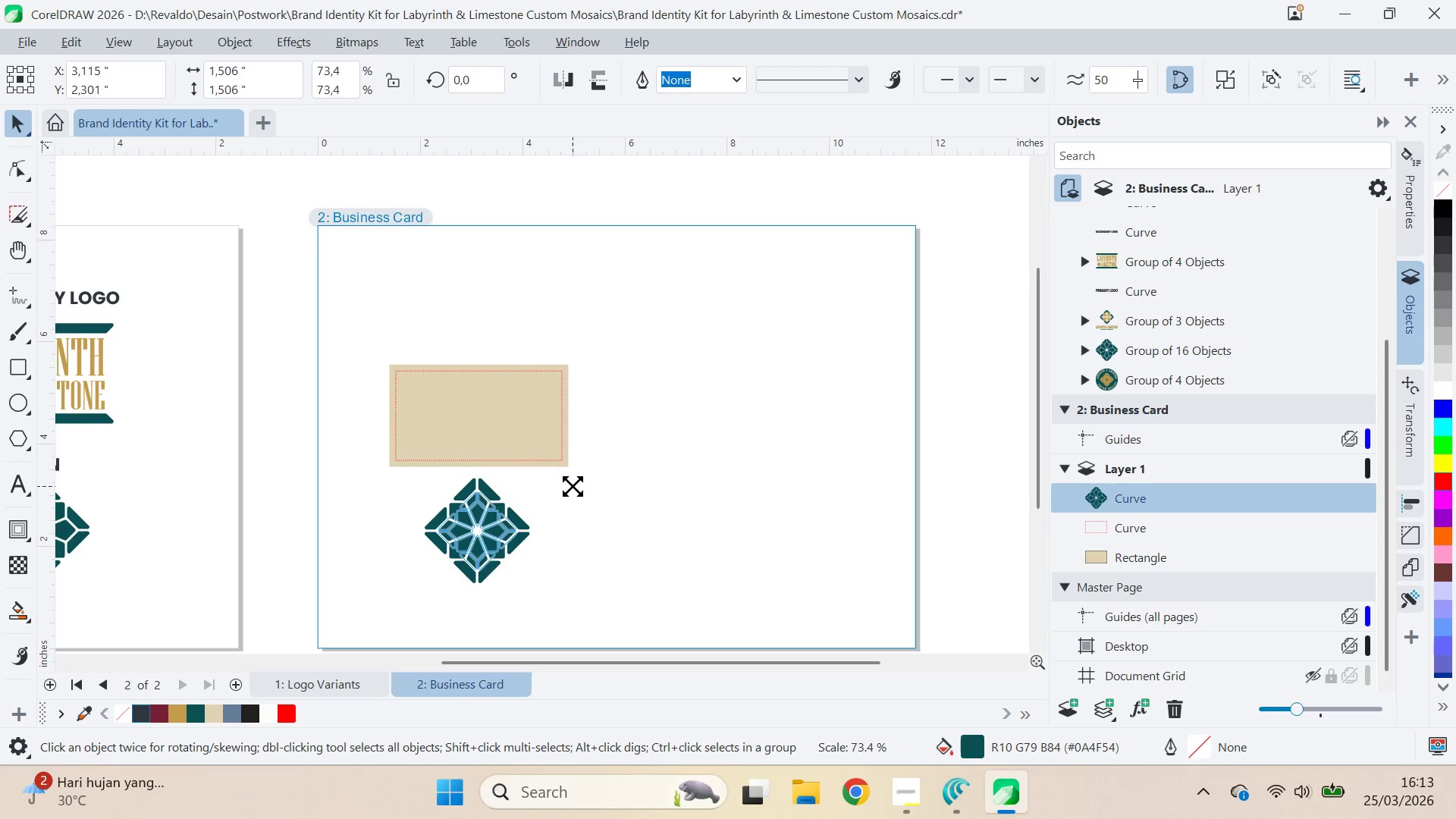 
key(Shift+ShiftLeft)
 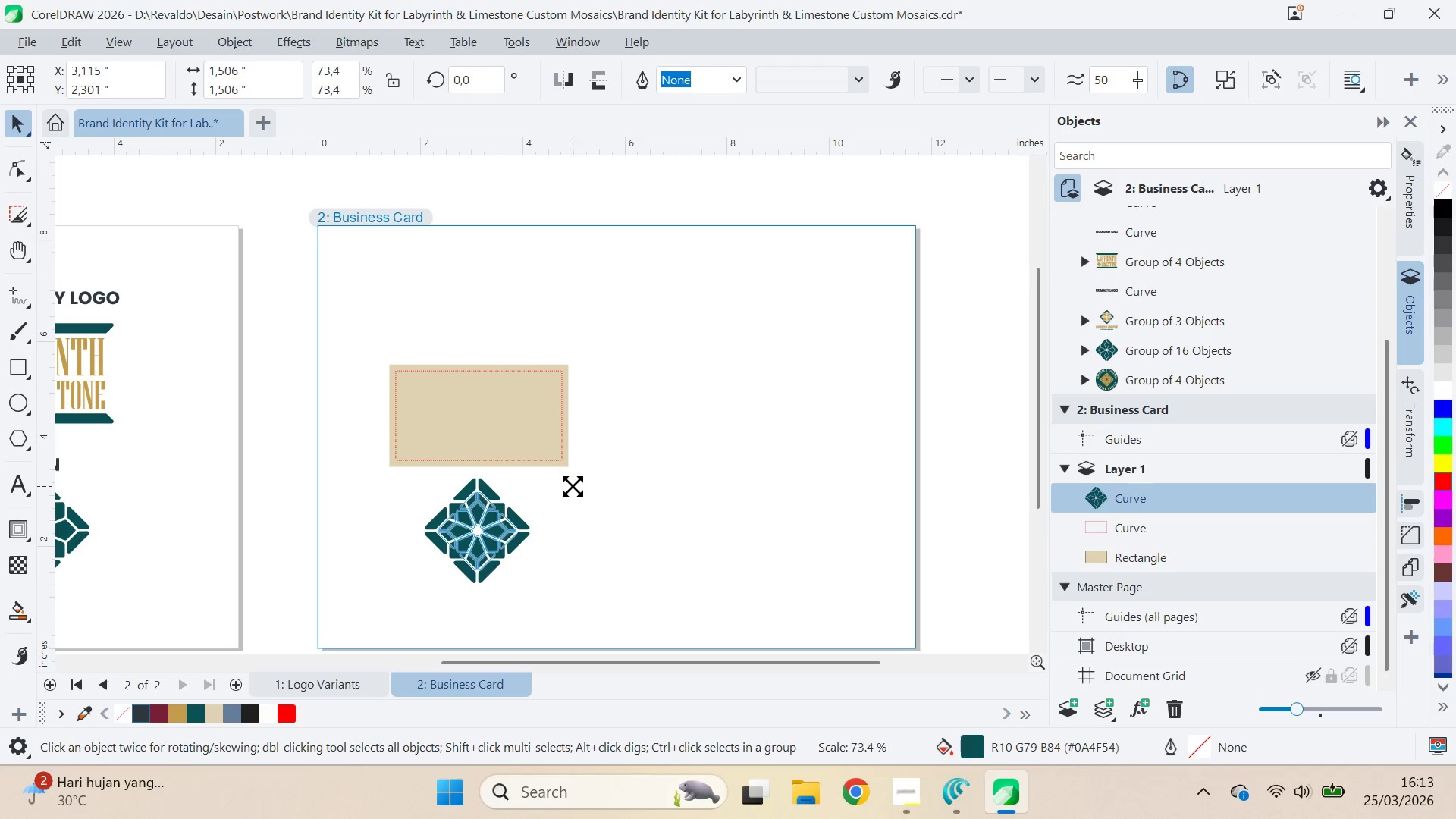 
key(Shift+ShiftLeft)
 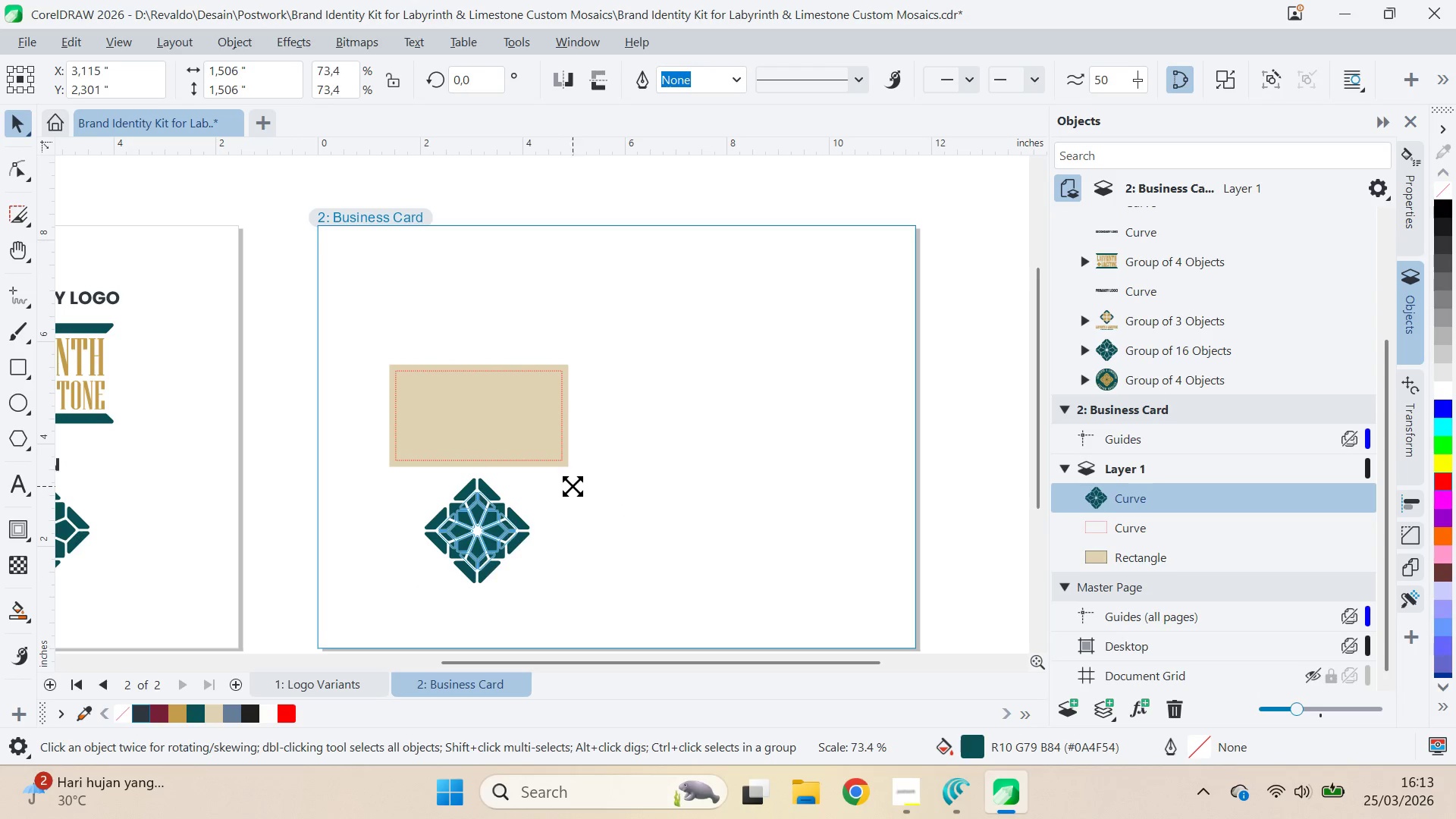 
key(Shift+ShiftLeft)
 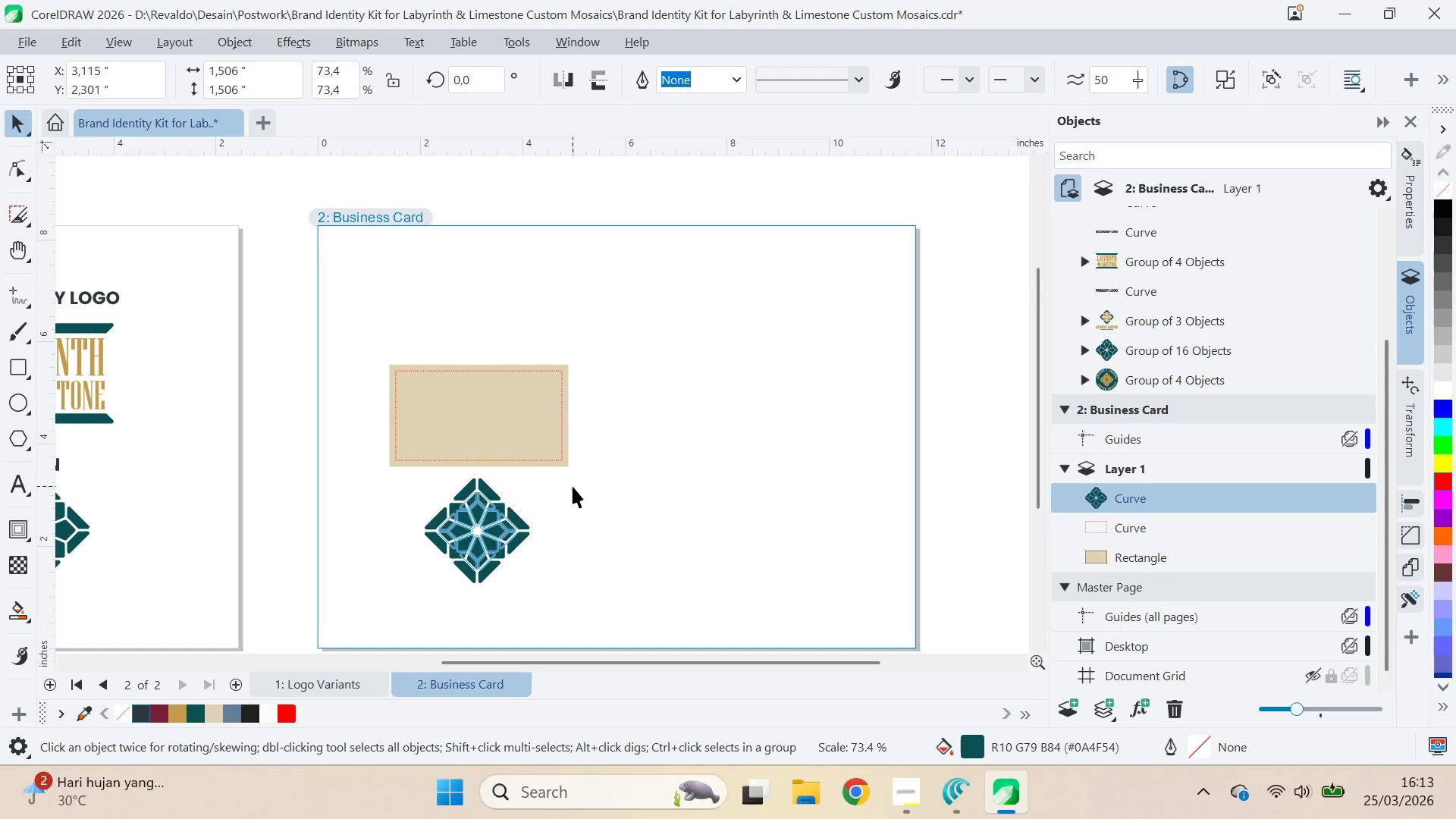 
key(Shift+ShiftLeft)
 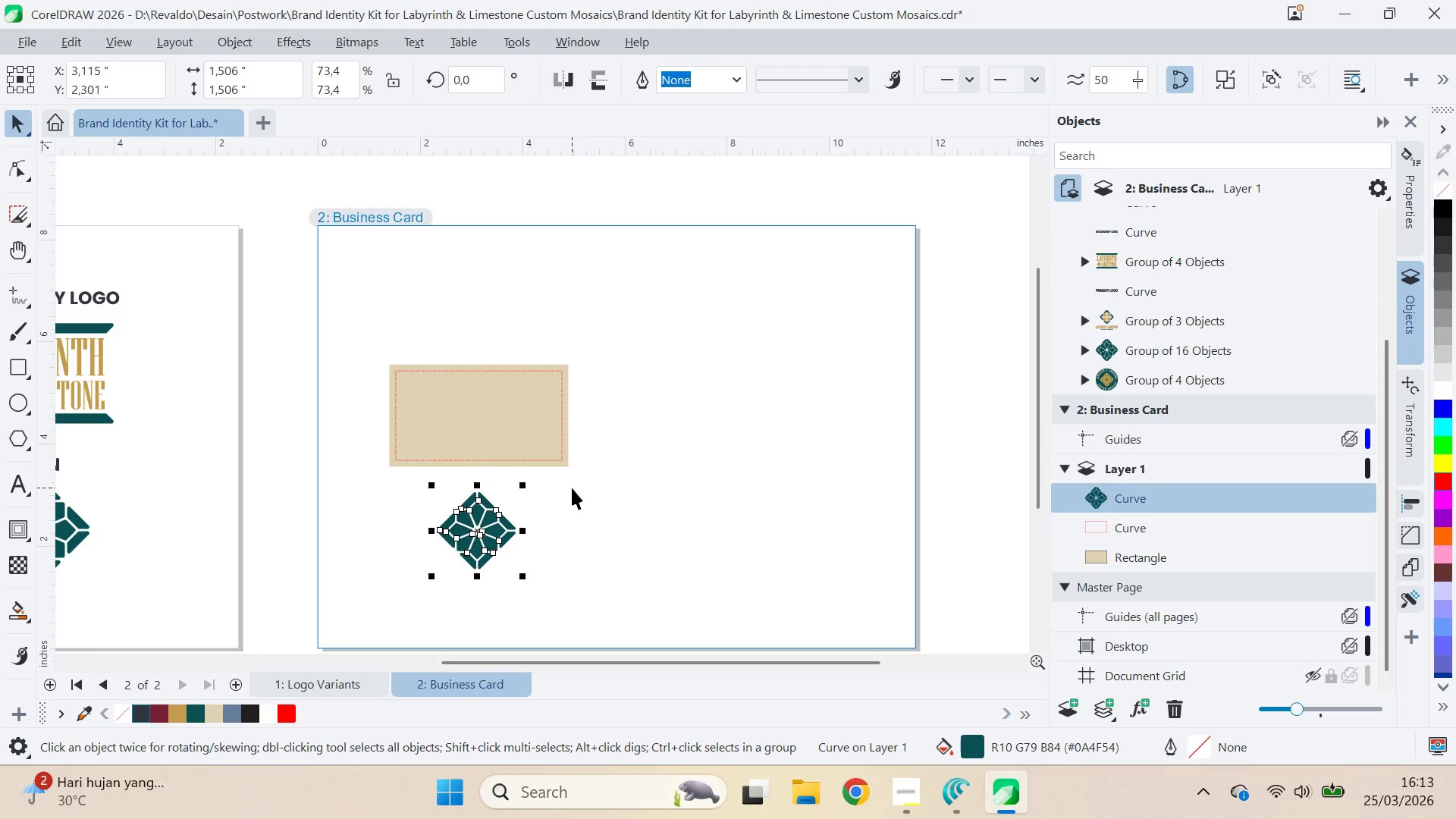 
scroll: coordinate [572, 488], scroll_direction: down, amount: 3.0
 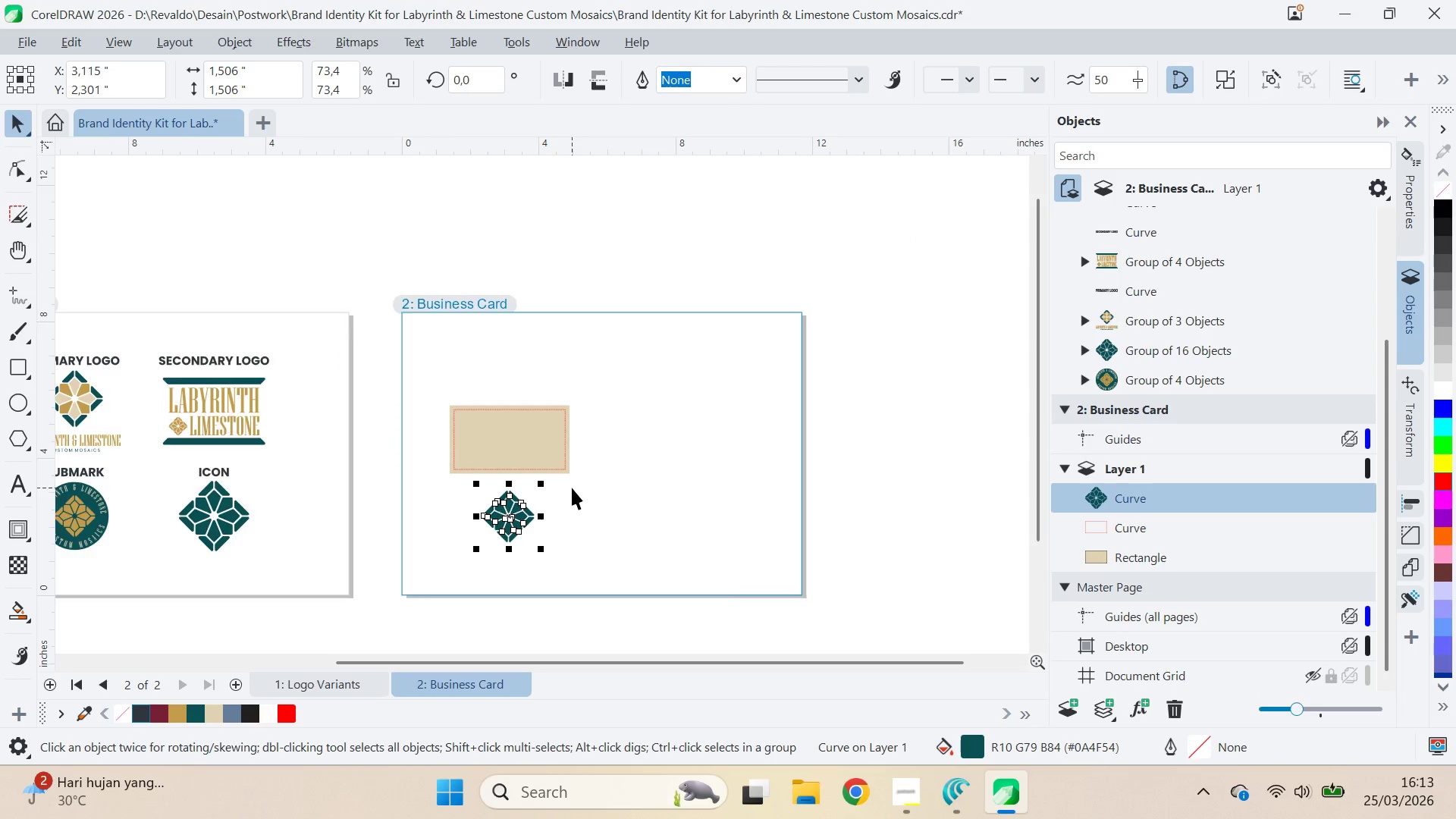 
left_click_drag(start_coordinate=[491, 528], to_coordinate=[523, 556])
 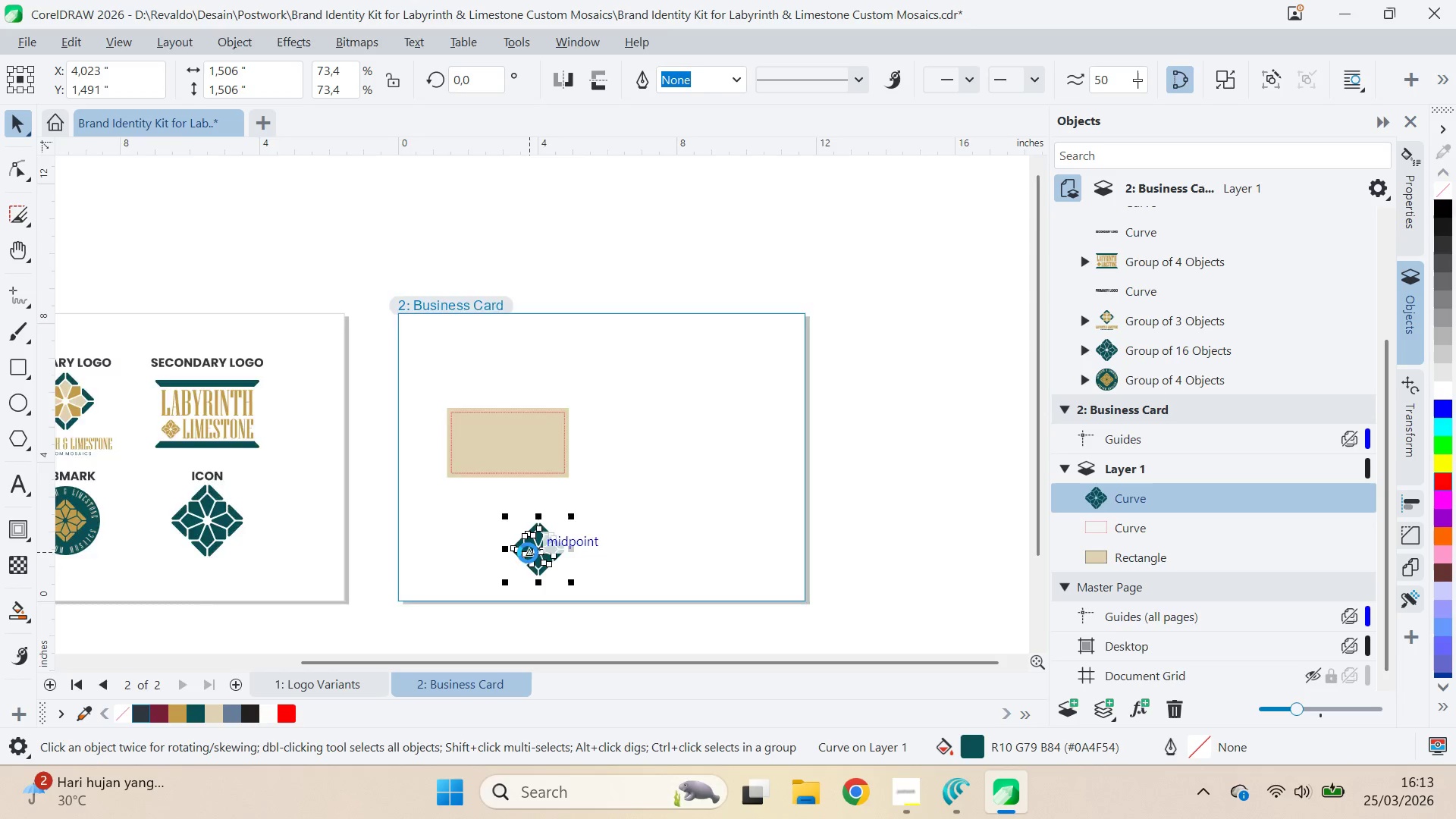 
scroll: coordinate [524, 513], scroll_direction: none, amount: 0.0
 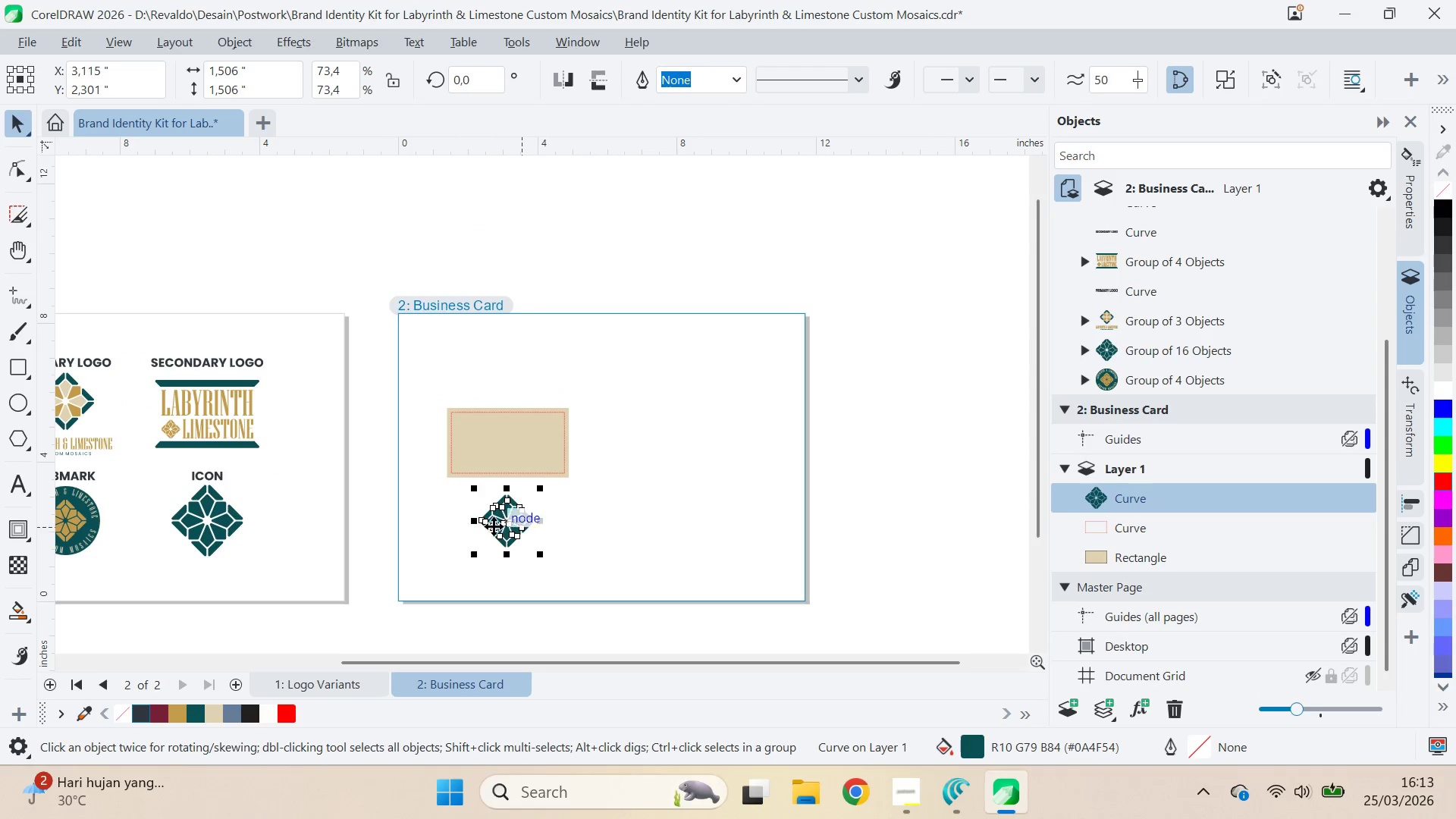 
scroll: coordinate [537, 561], scroll_direction: up, amount: 12.0
 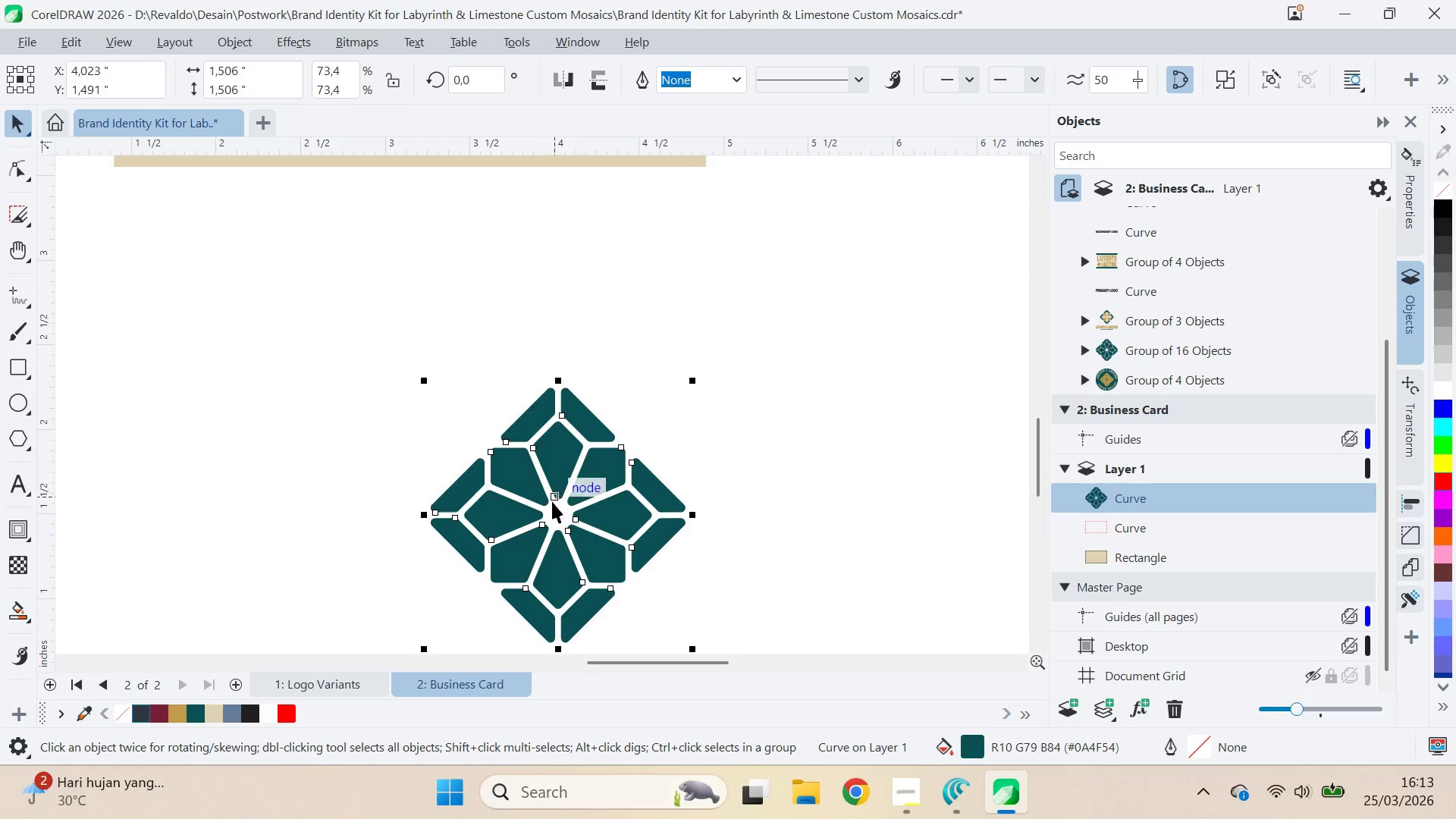 
left_click([560, 501])
 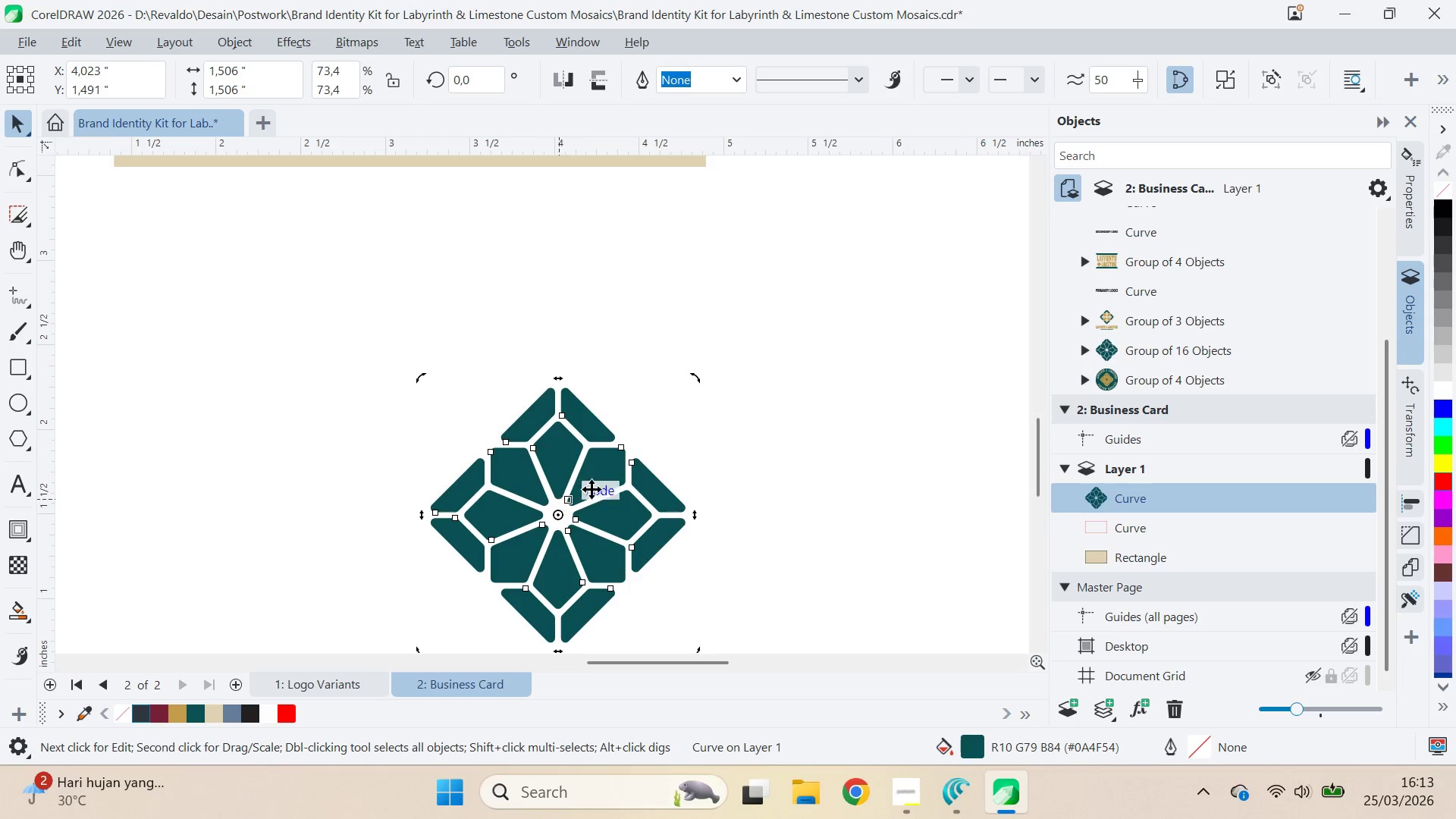 
hold_key(key=ControlLeft, duration=1.5)
 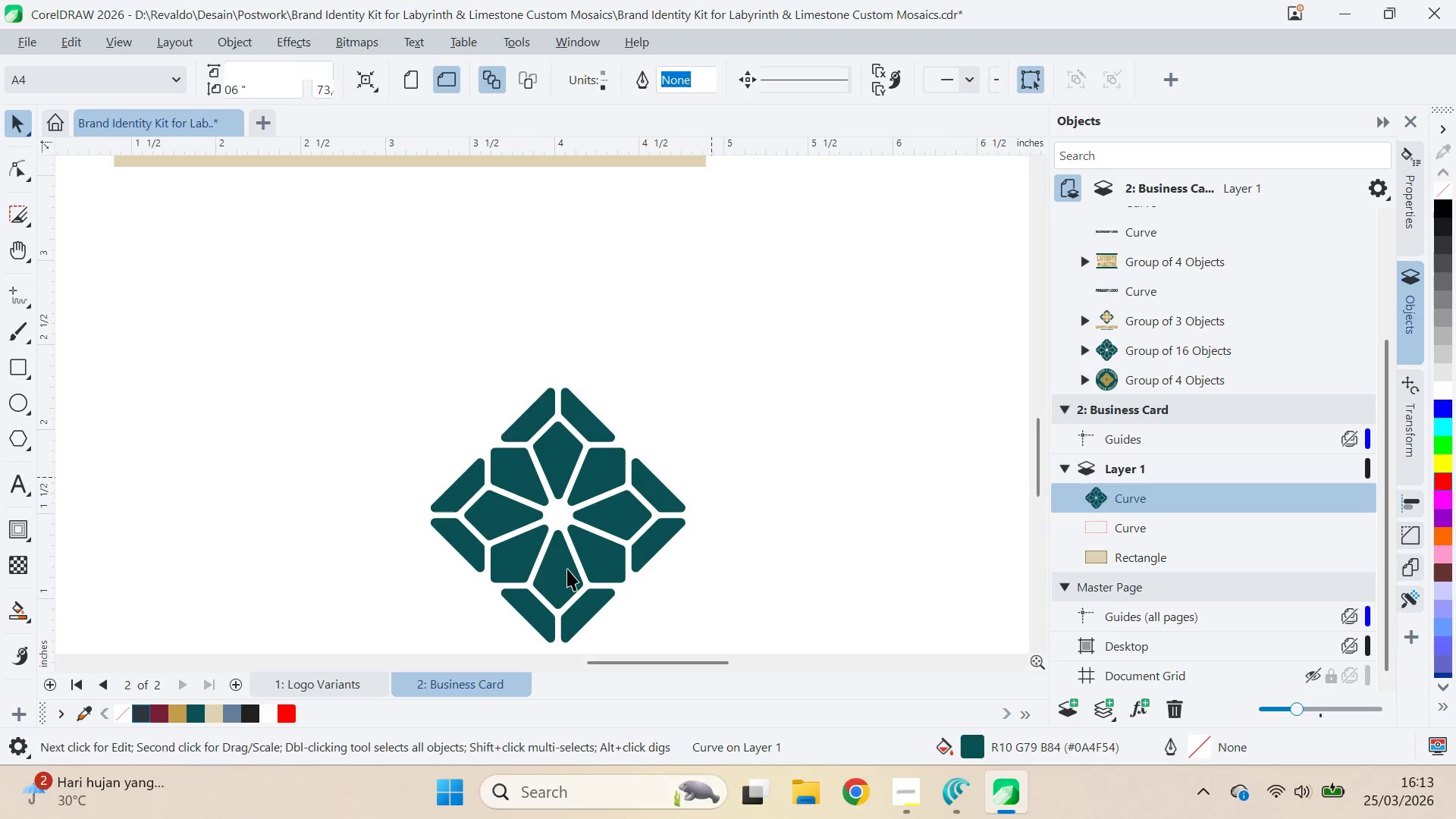 
key(Control+ControlLeft)
 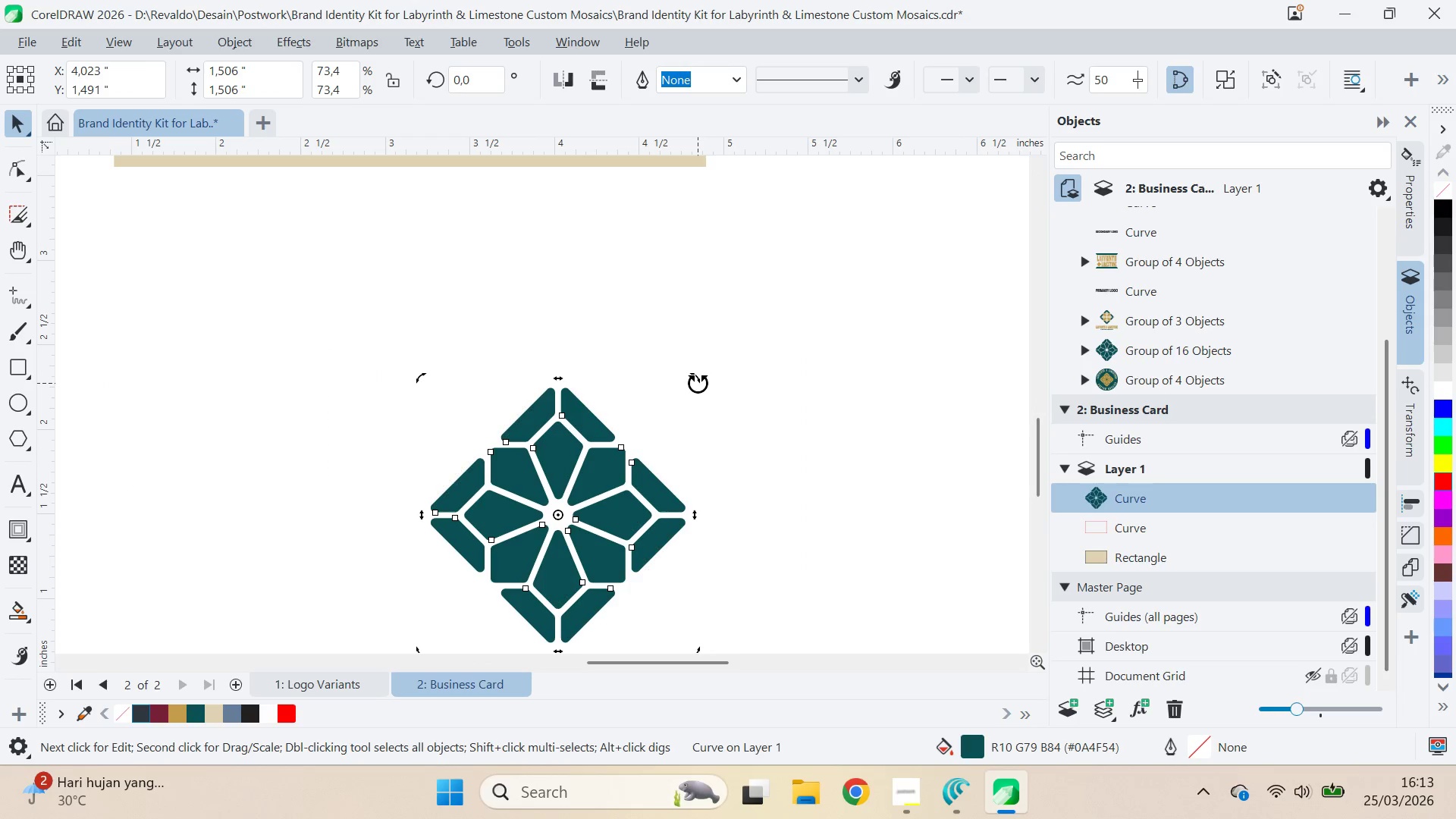 
key(Control+ControlLeft)
 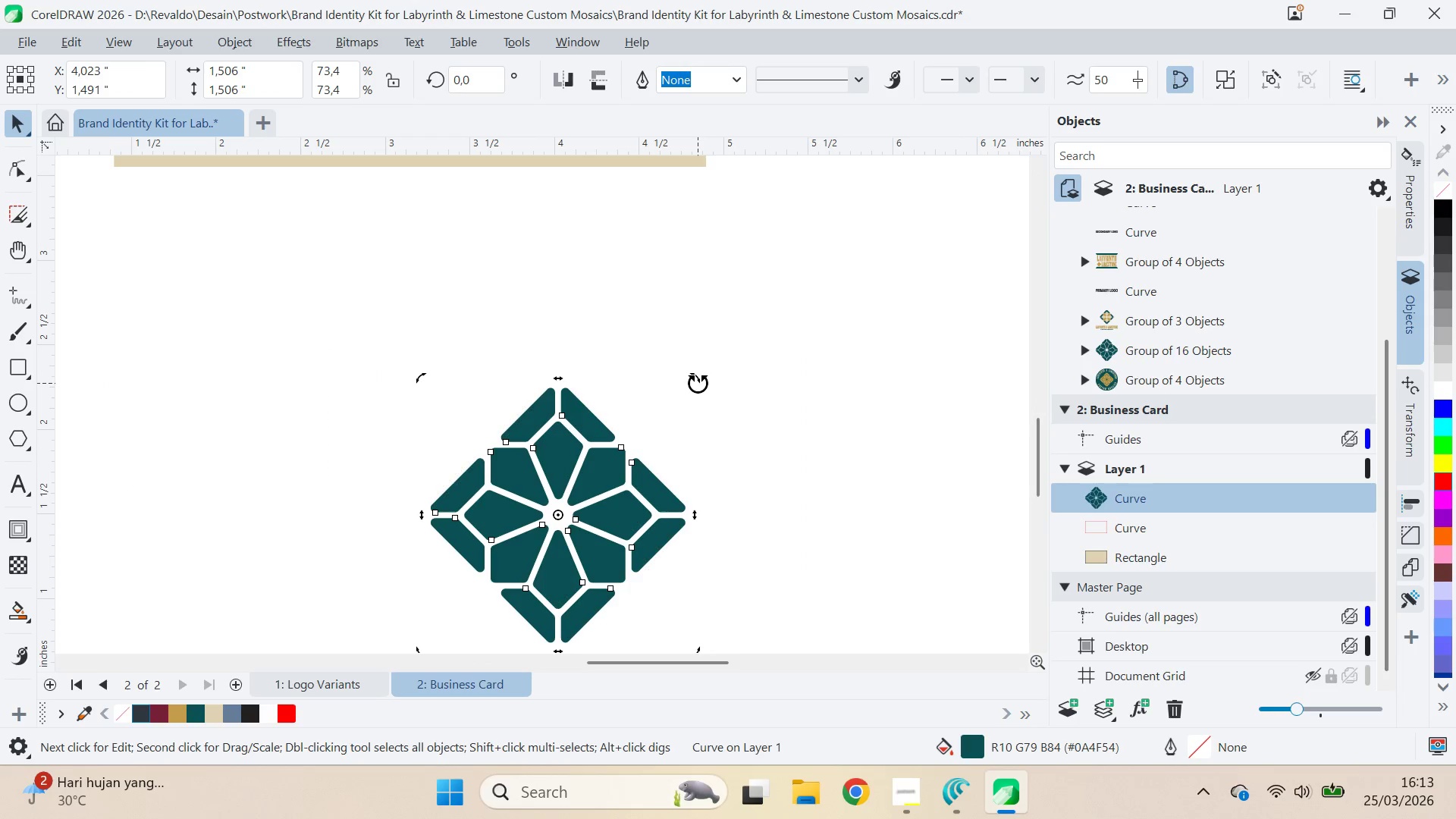 
key(Control+ControlLeft)
 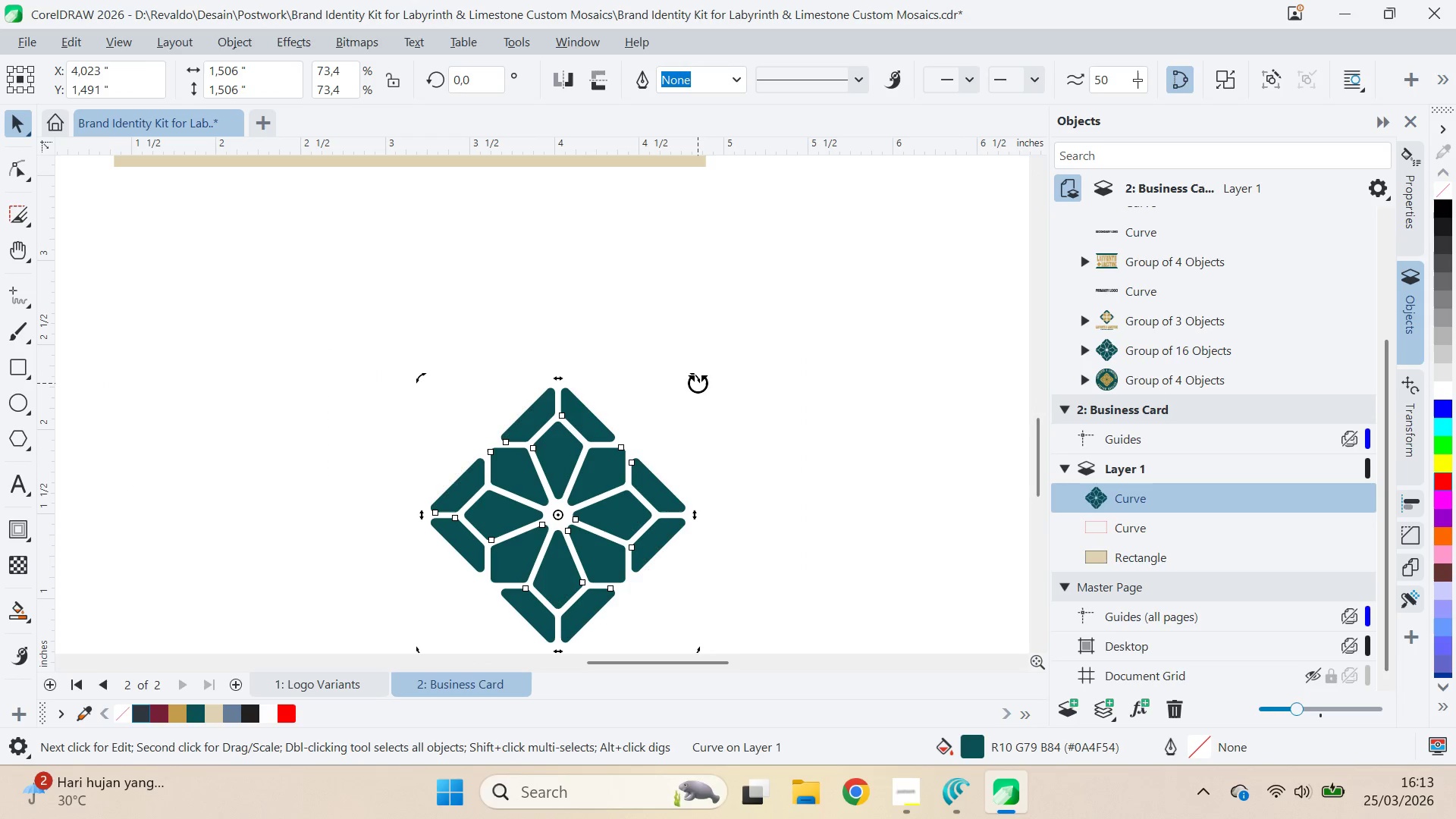 
key(Control+ControlLeft)
 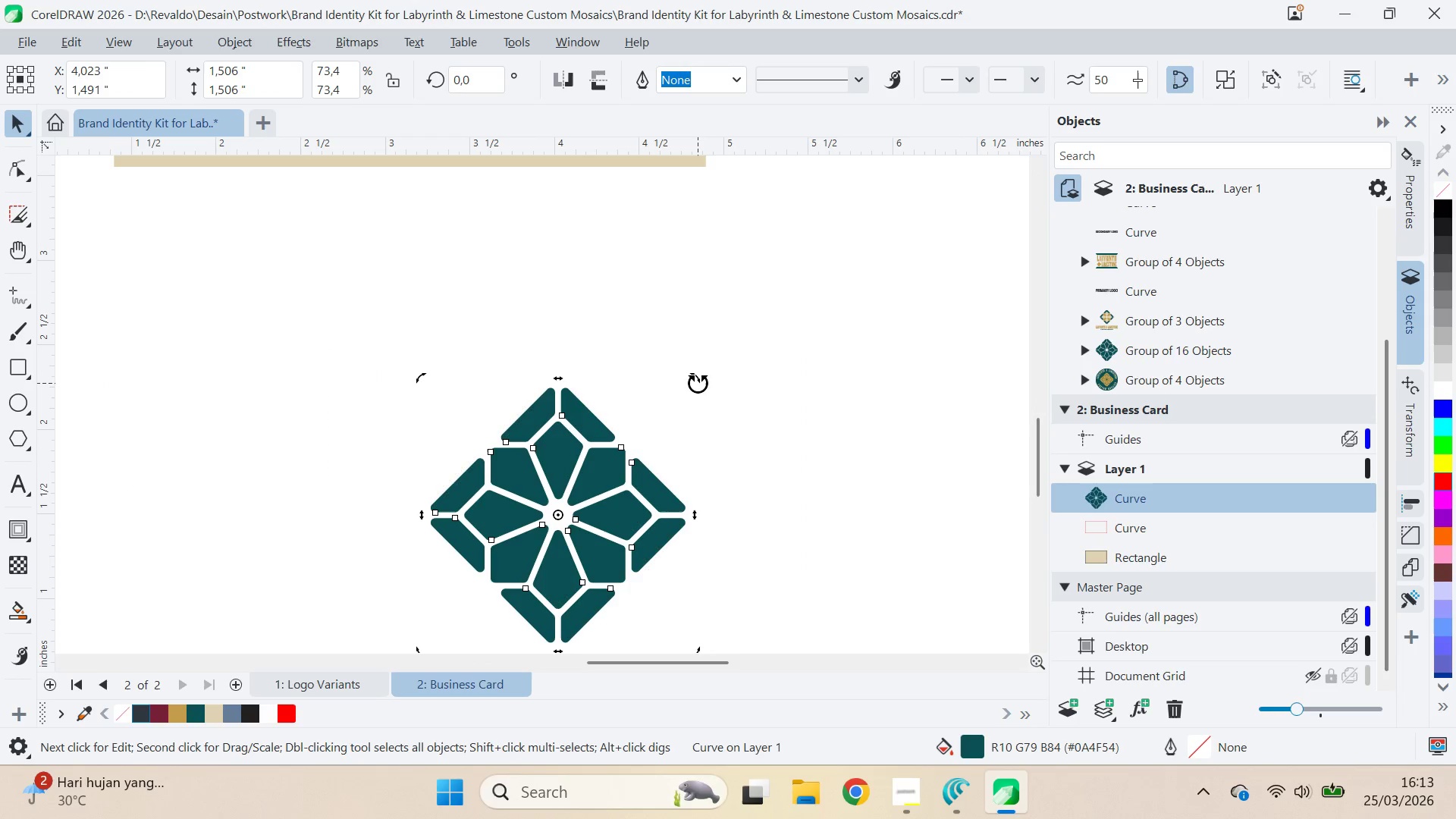 
key(Control+ControlLeft)
 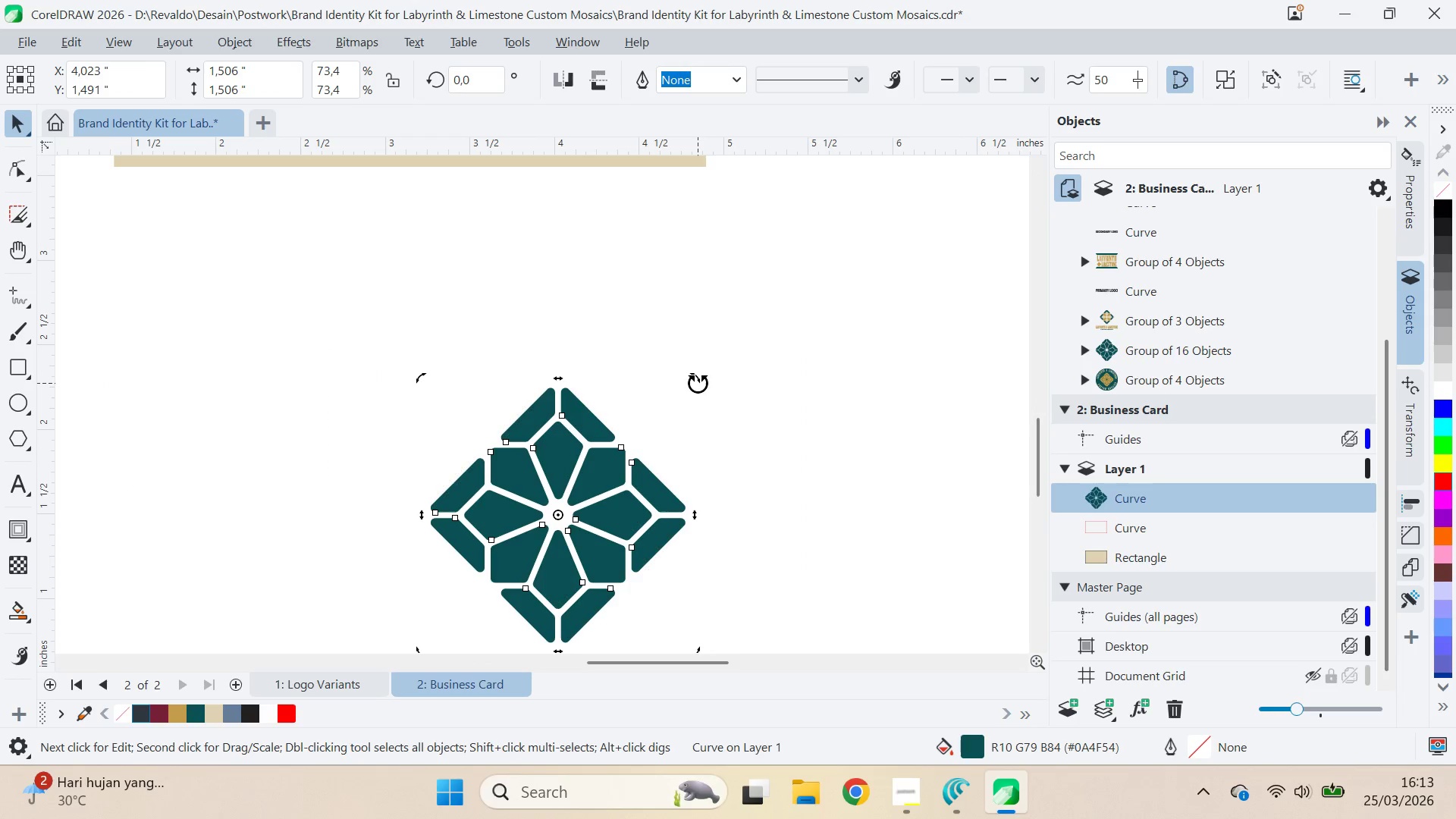 
key(Control+ControlLeft)
 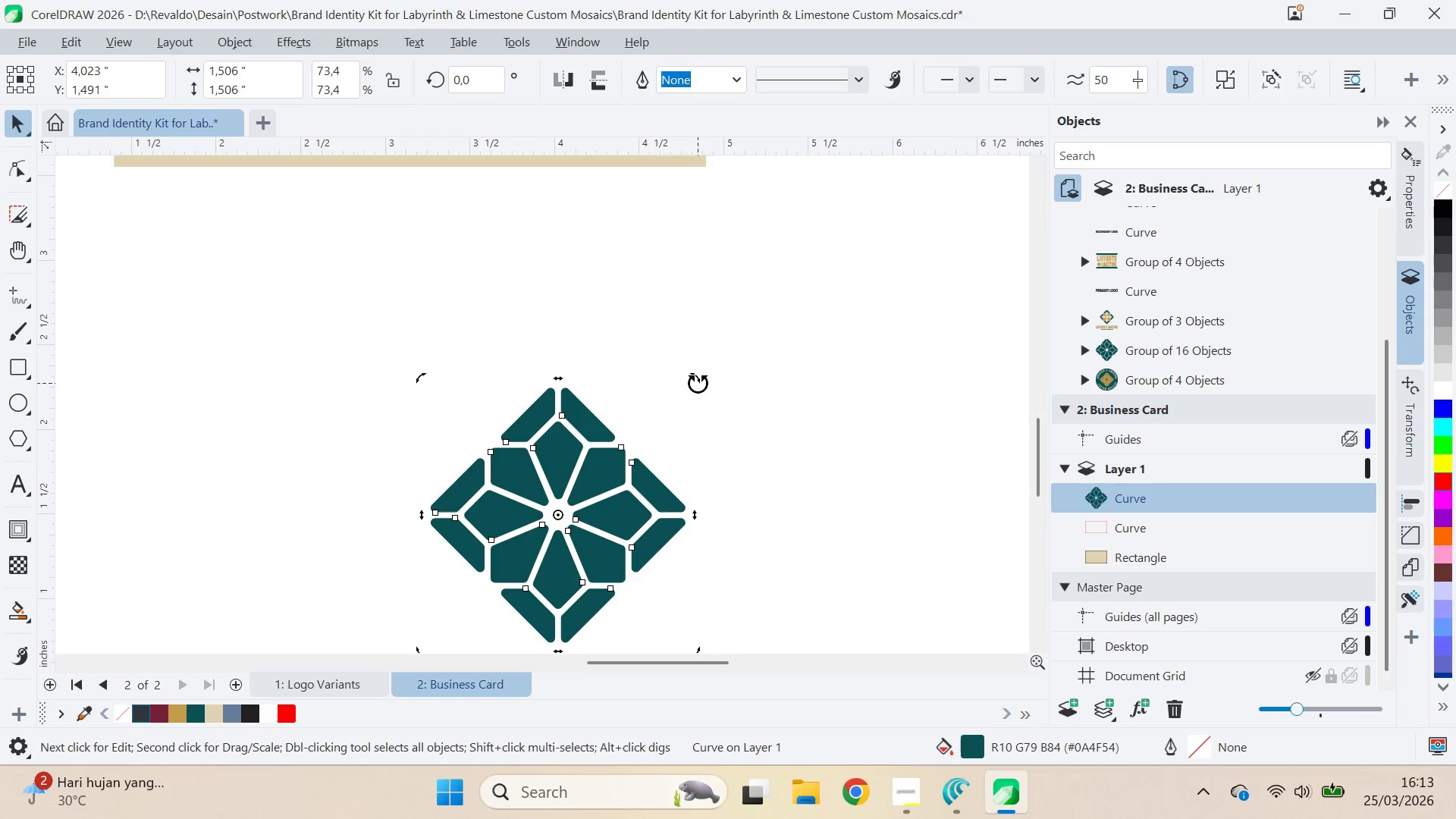 
key(Control+ControlLeft)
 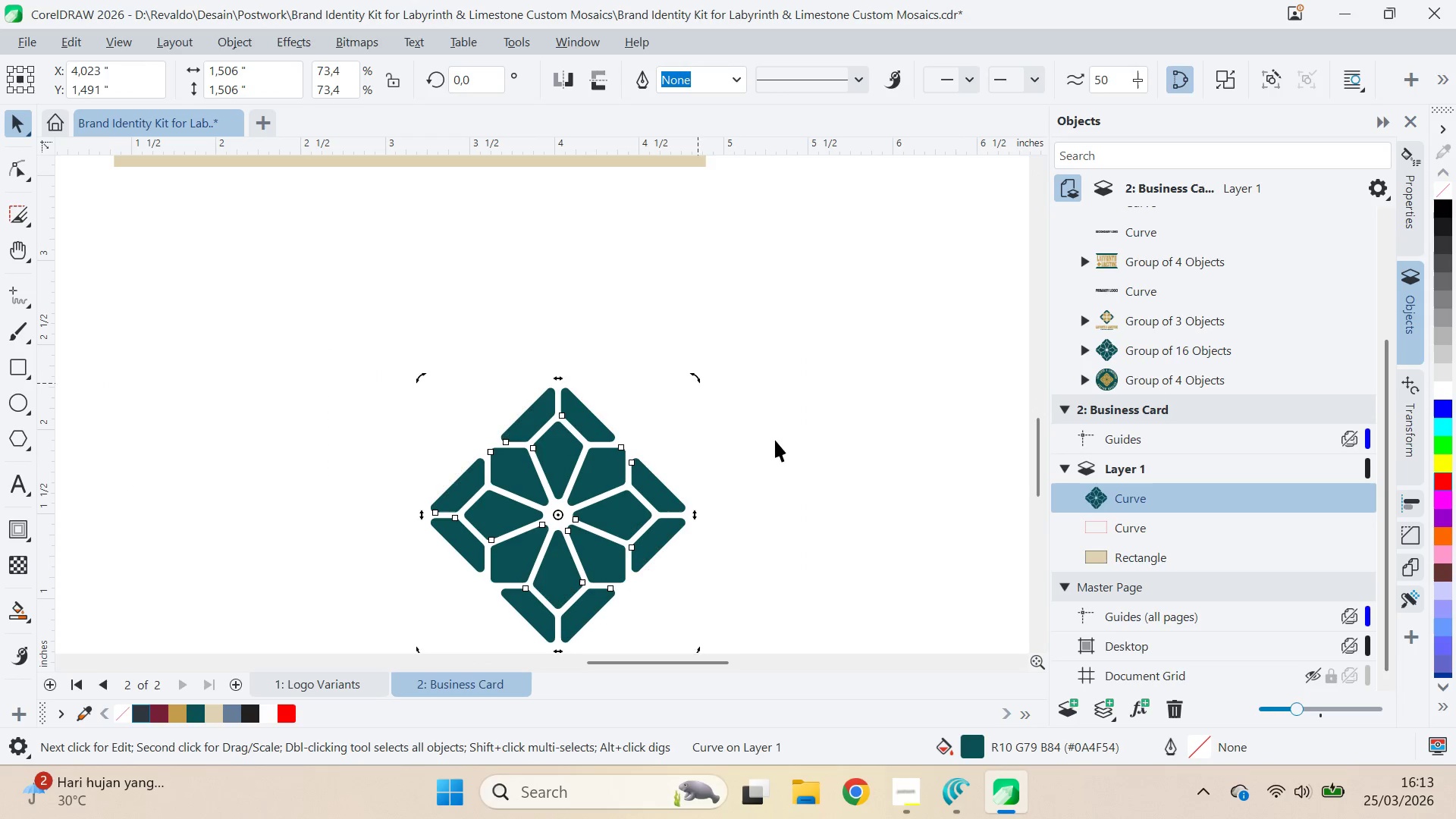 
left_click([775, 440])
 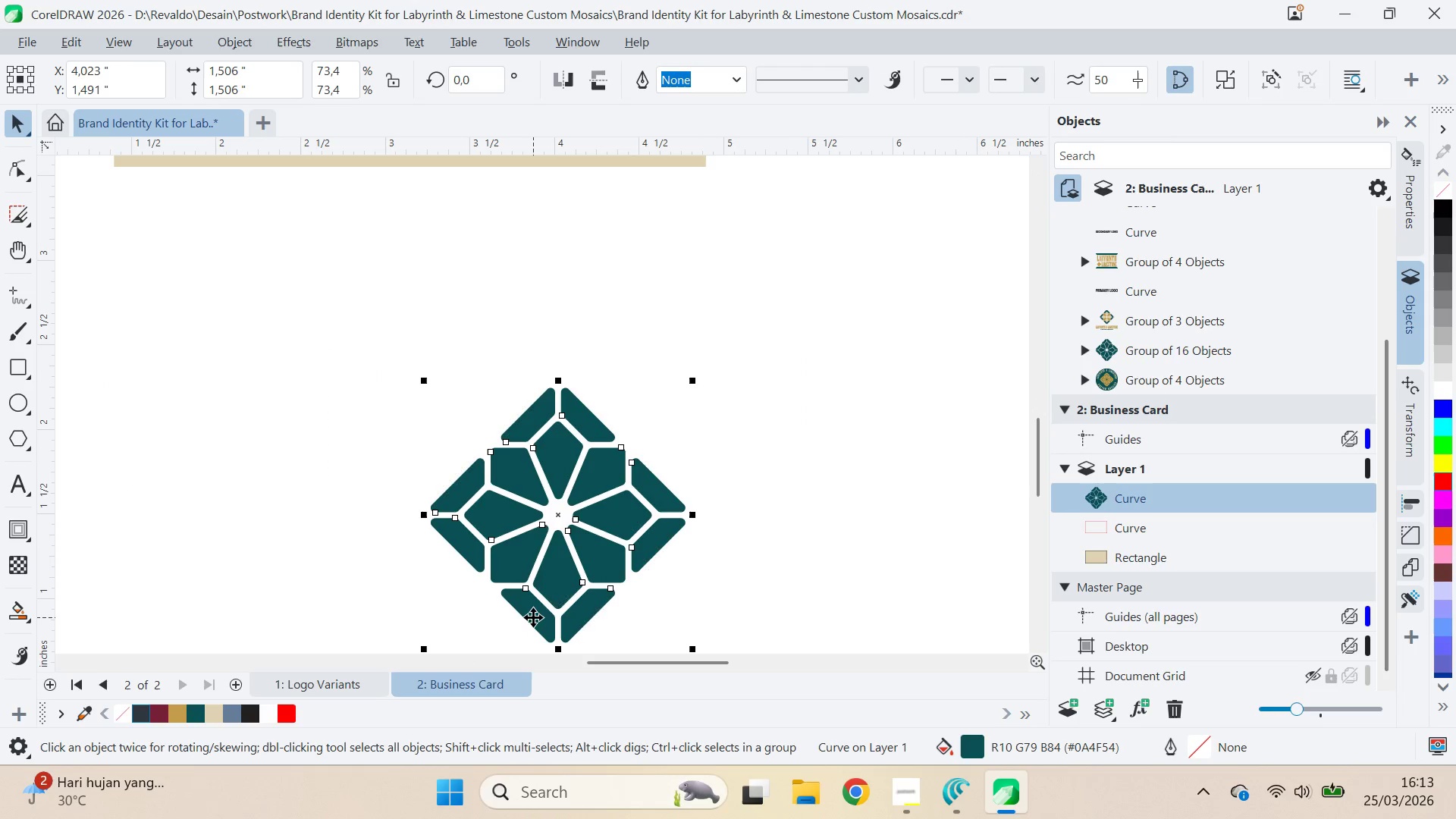 
left_click_drag(start_coordinate=[527, 619], to_coordinate=[679, 475])
 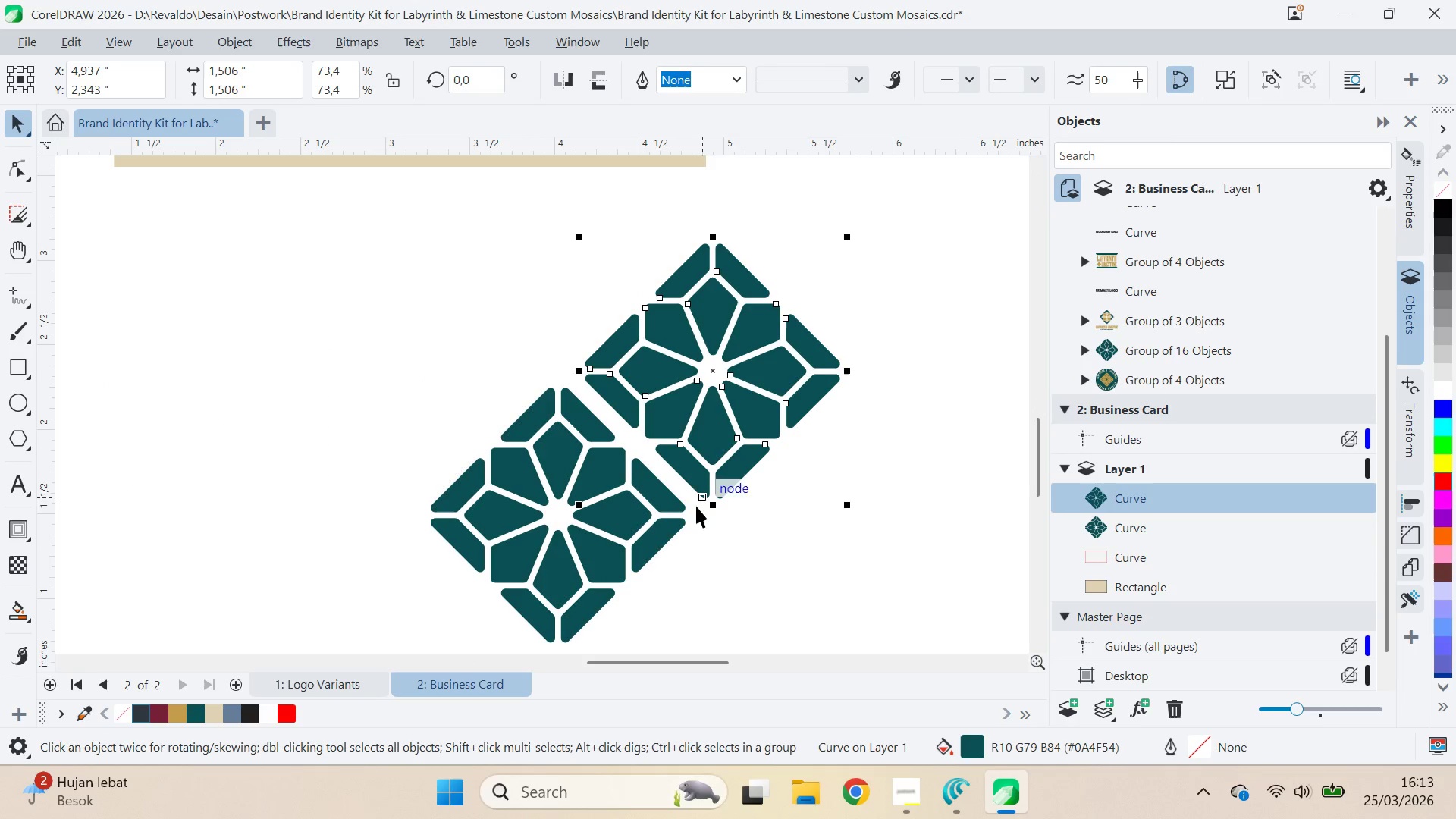 
left_click([679, 475])
 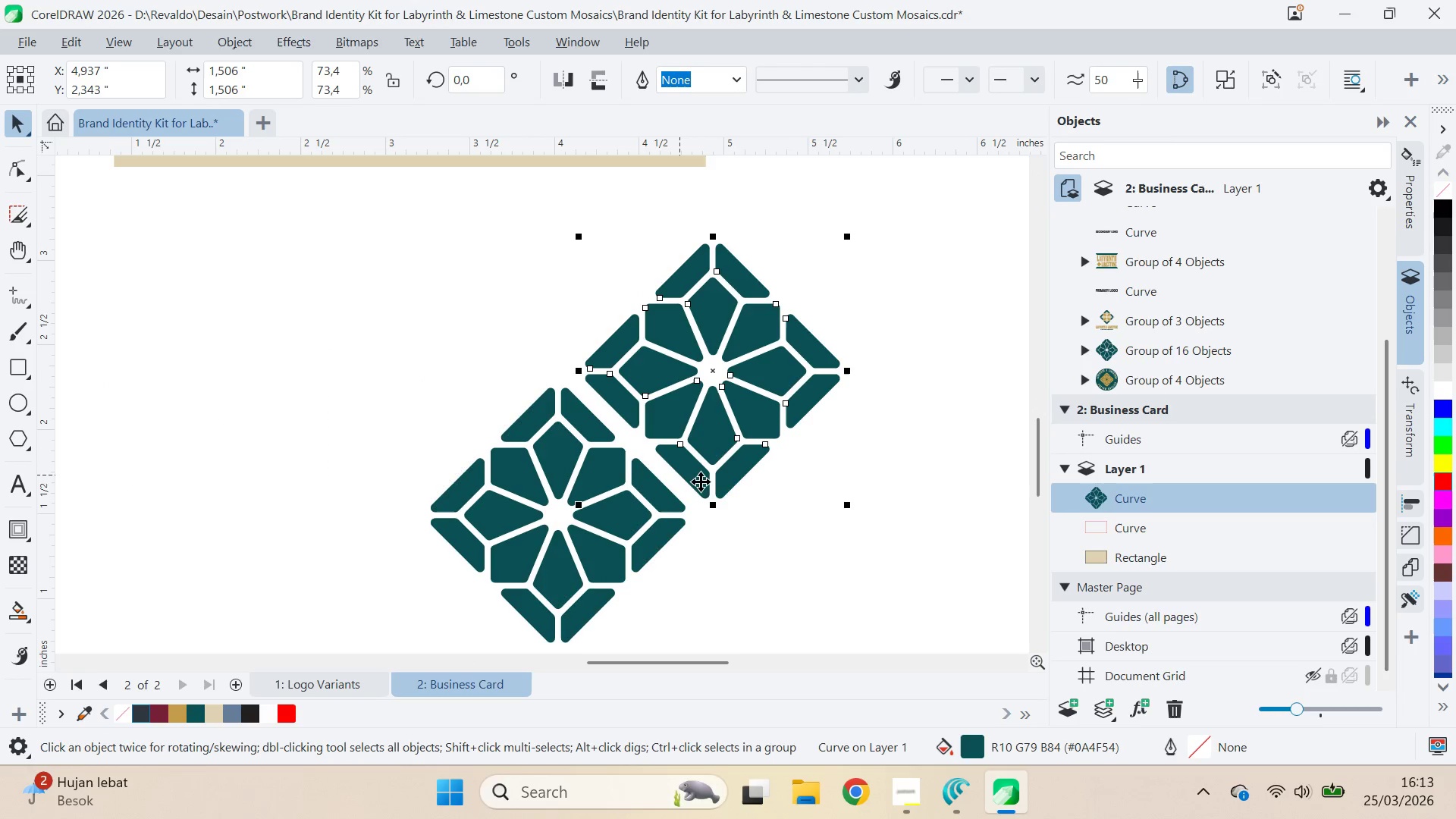 
right_click([679, 475])
 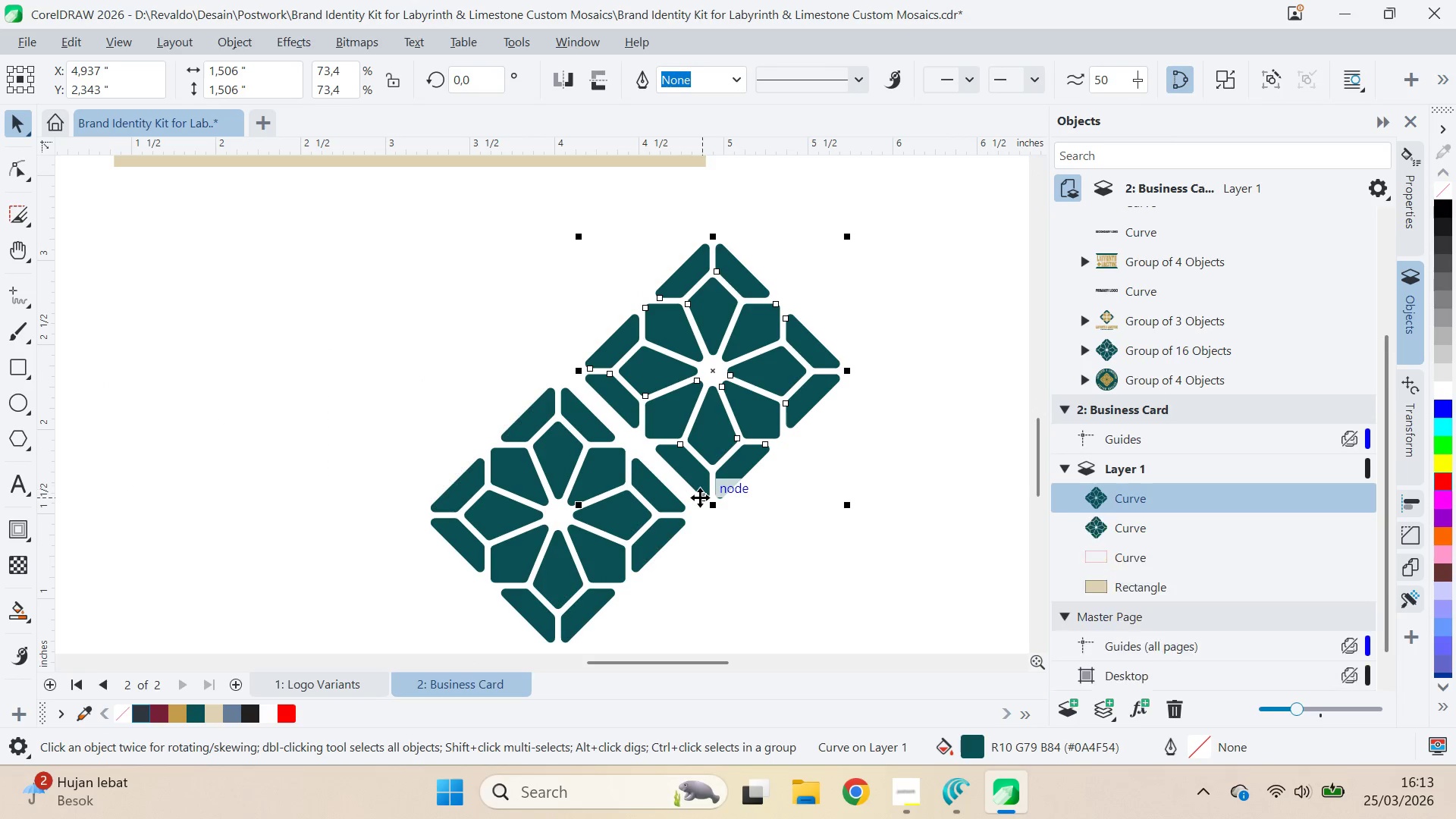 
key(Control+ControlLeft)
 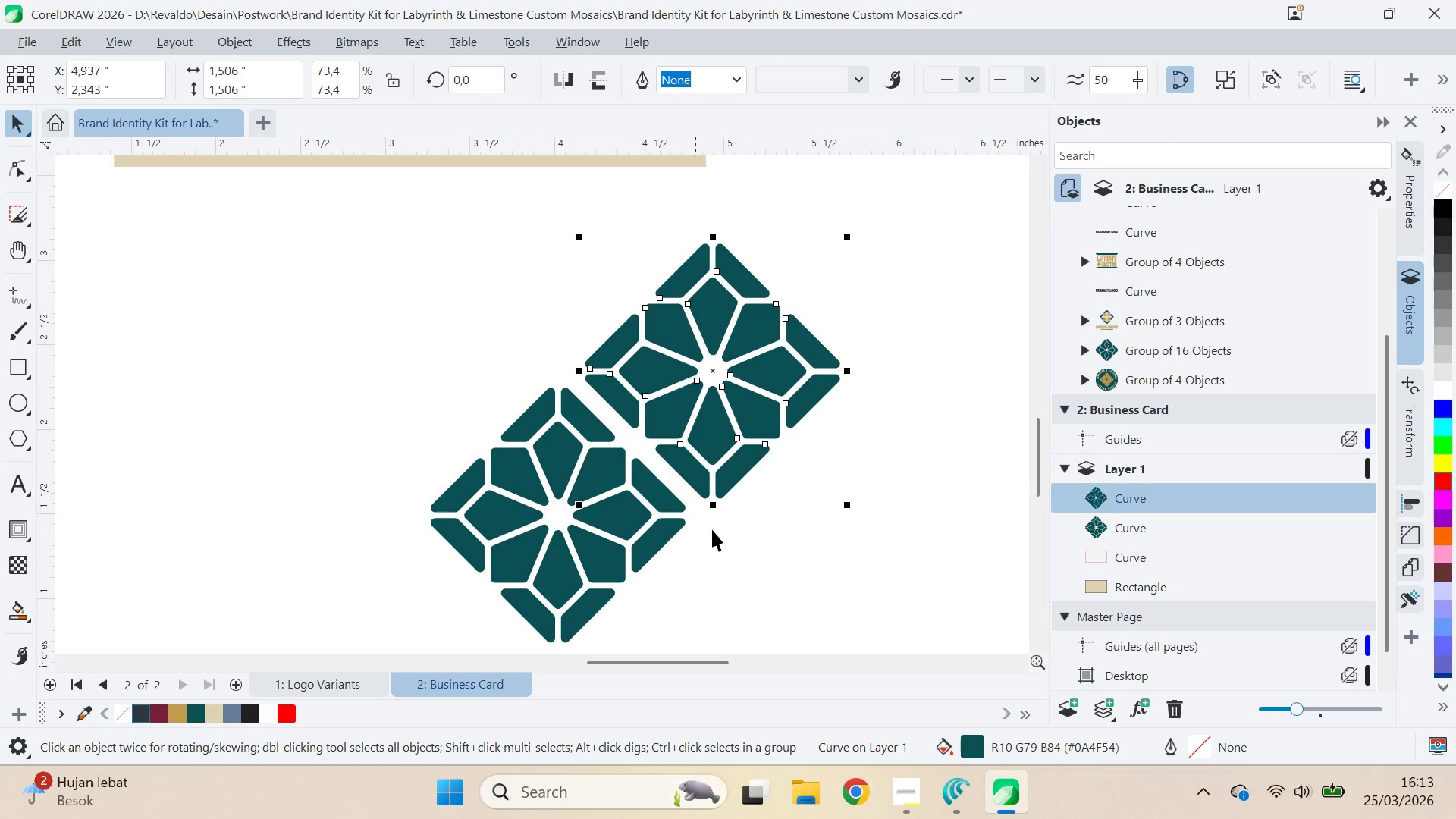 
key(Control+Z)
 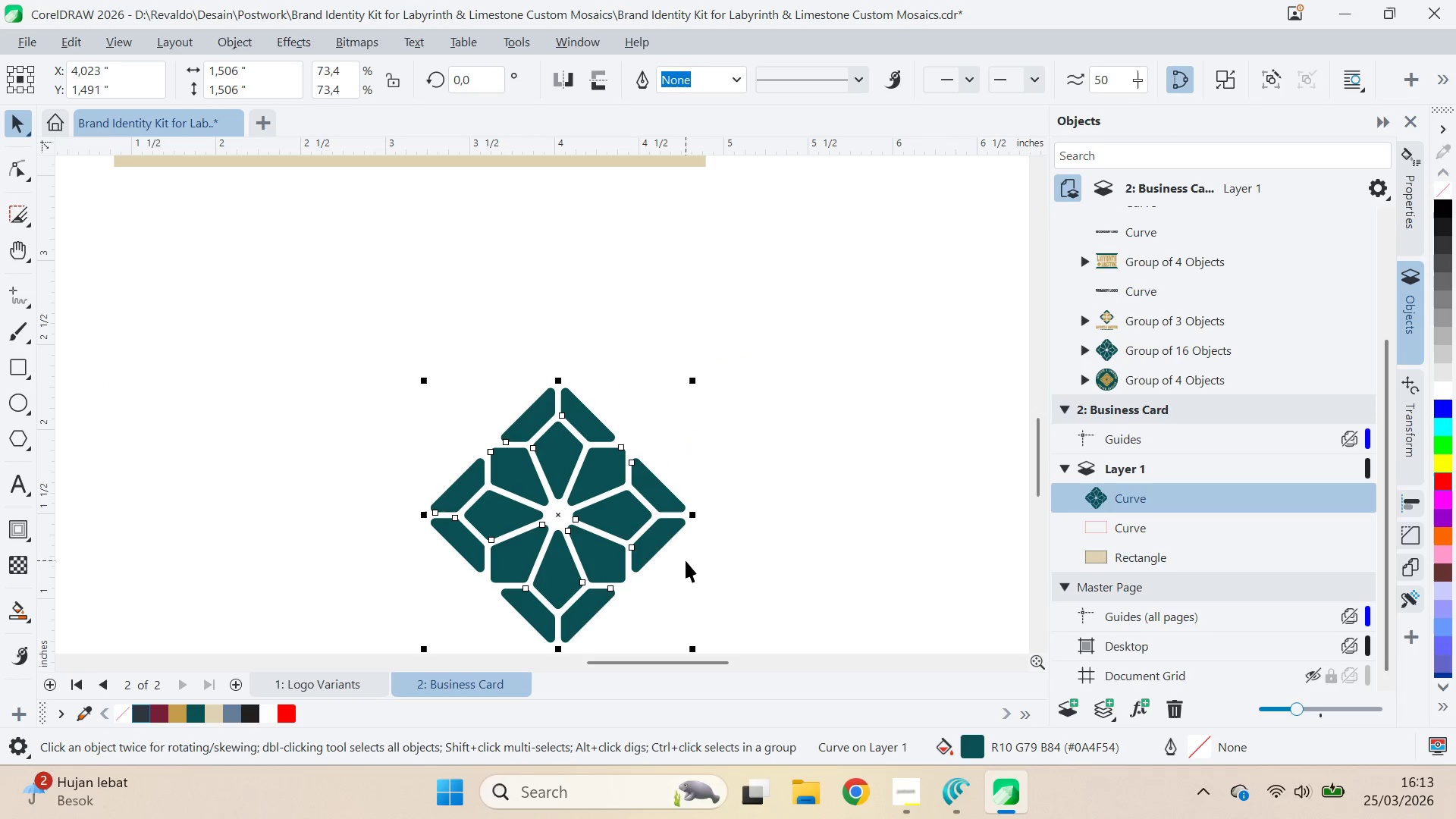 
type(QV)
 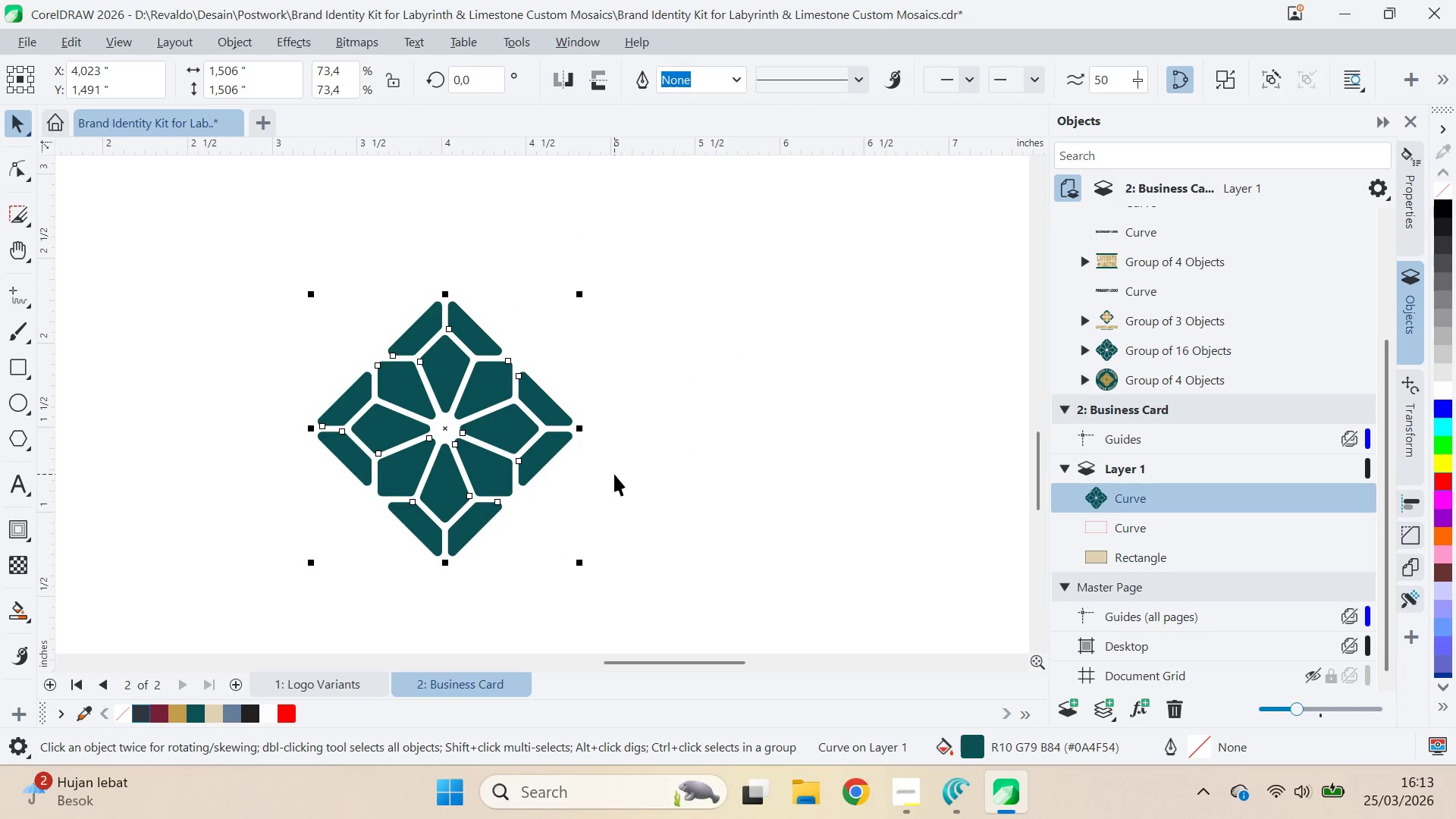 
left_click_drag(start_coordinate=[693, 530], to_coordinate=[580, 444])
 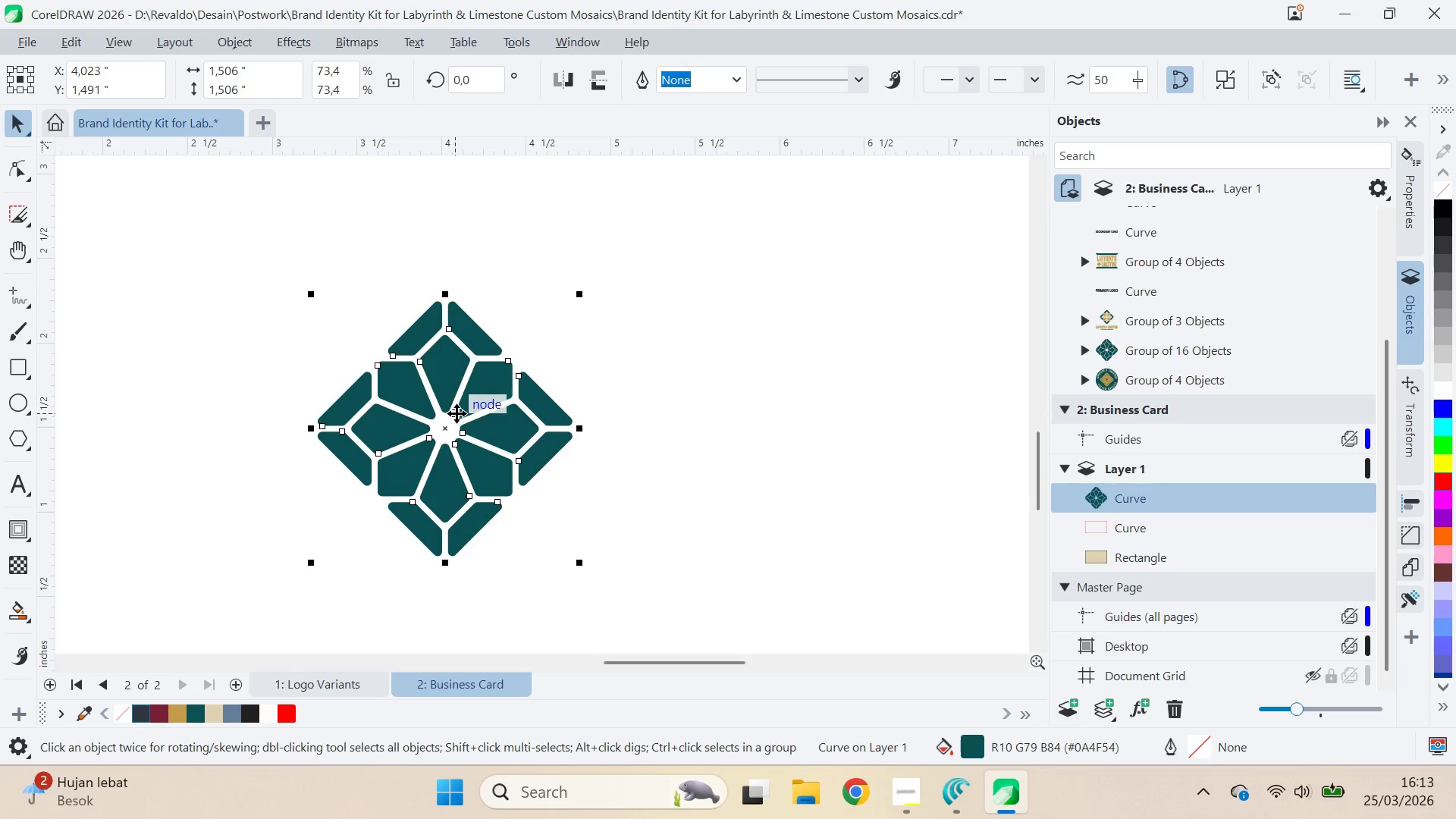 
wait(9.67)
 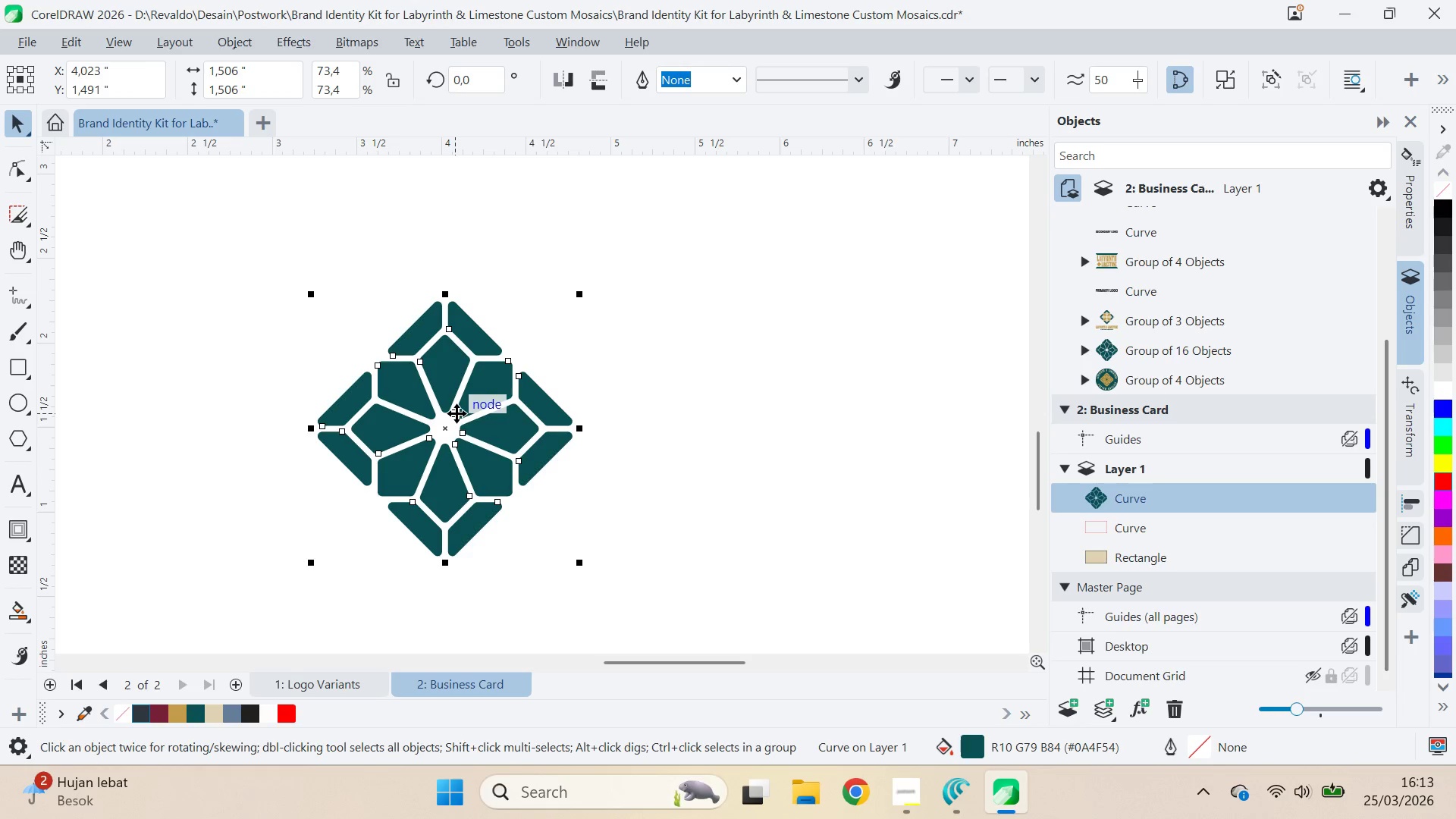 
left_click([1406, 506])
 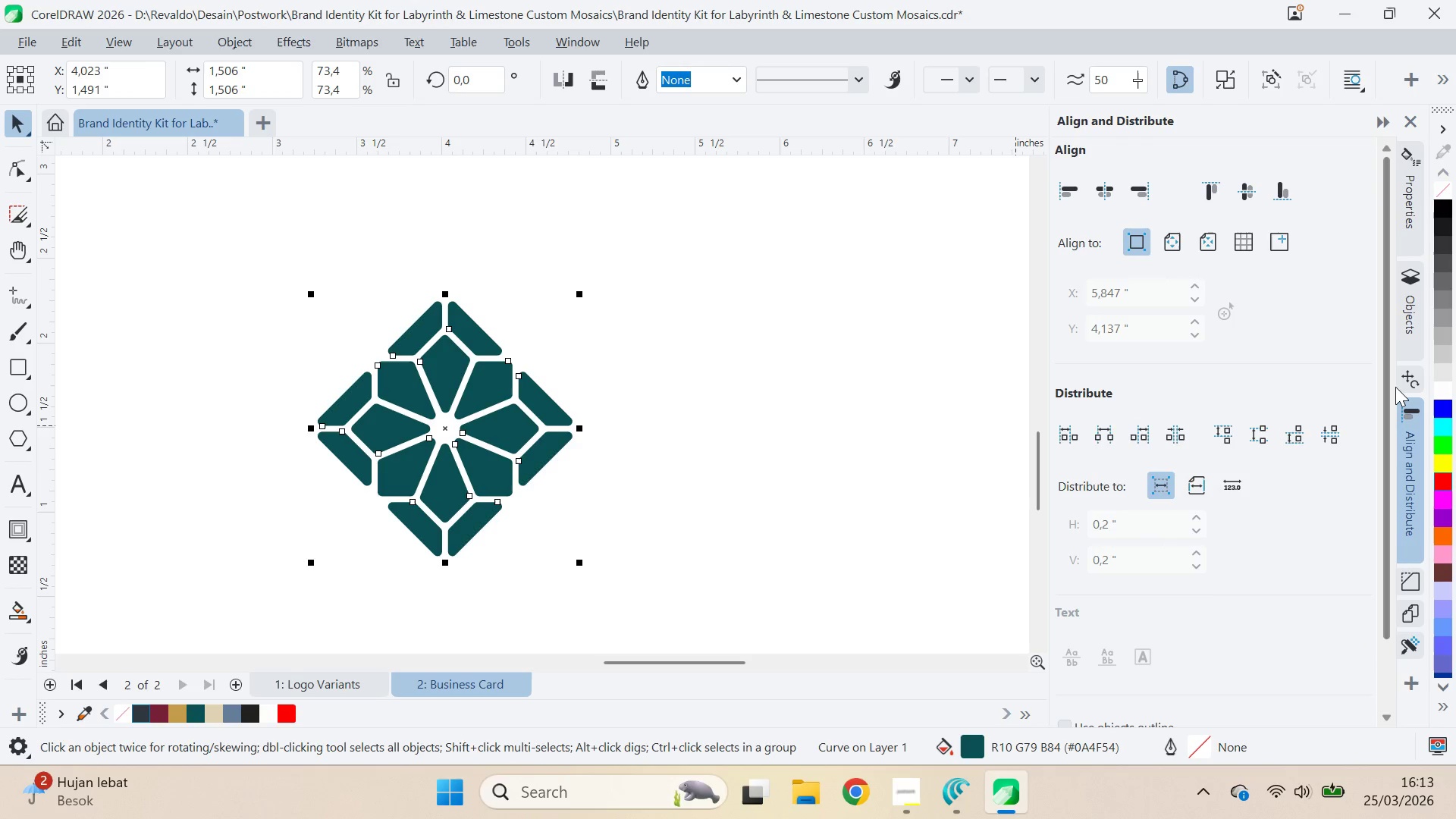 
double_click([1404, 380])
 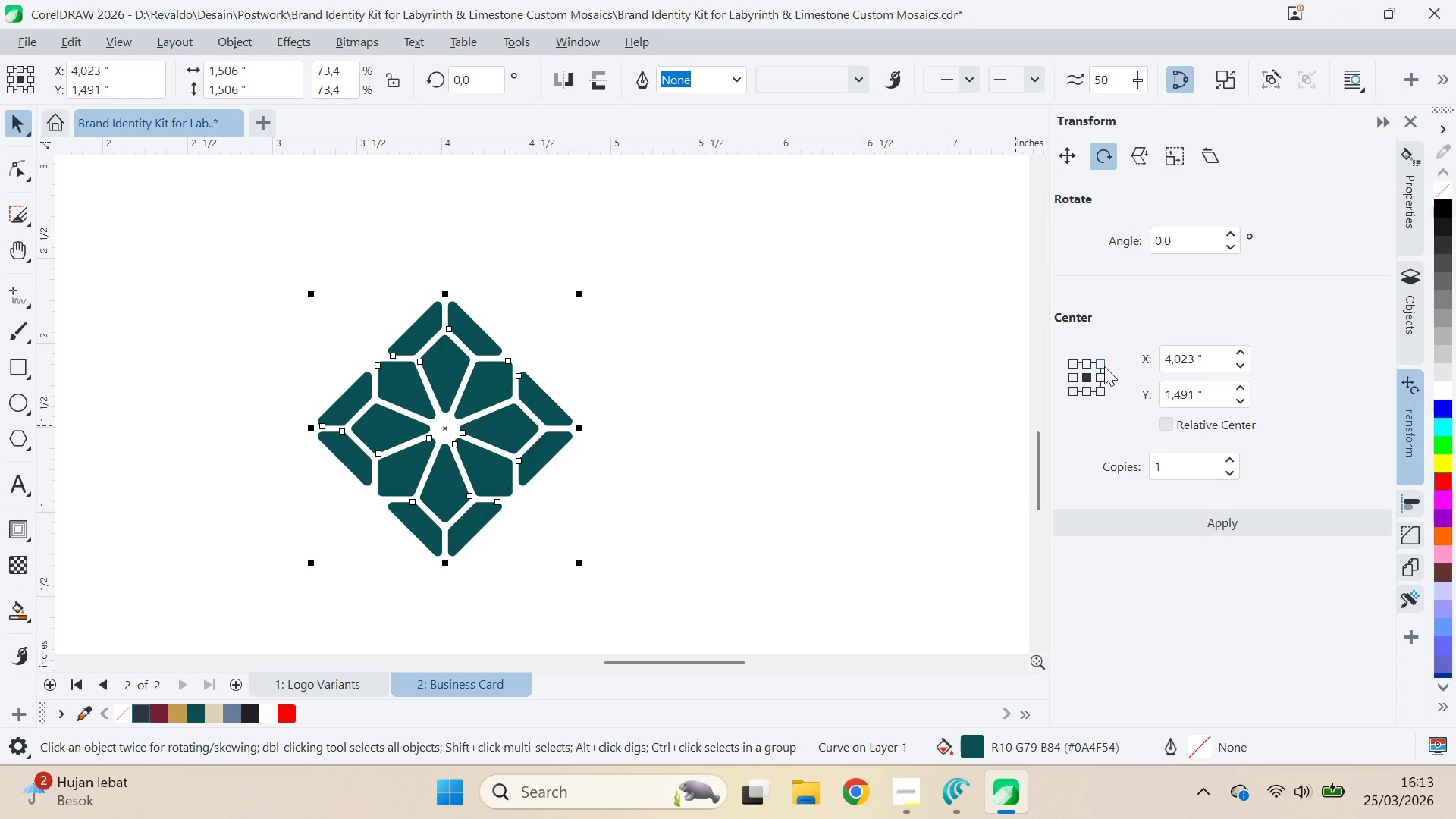 
left_click([1100, 362])
 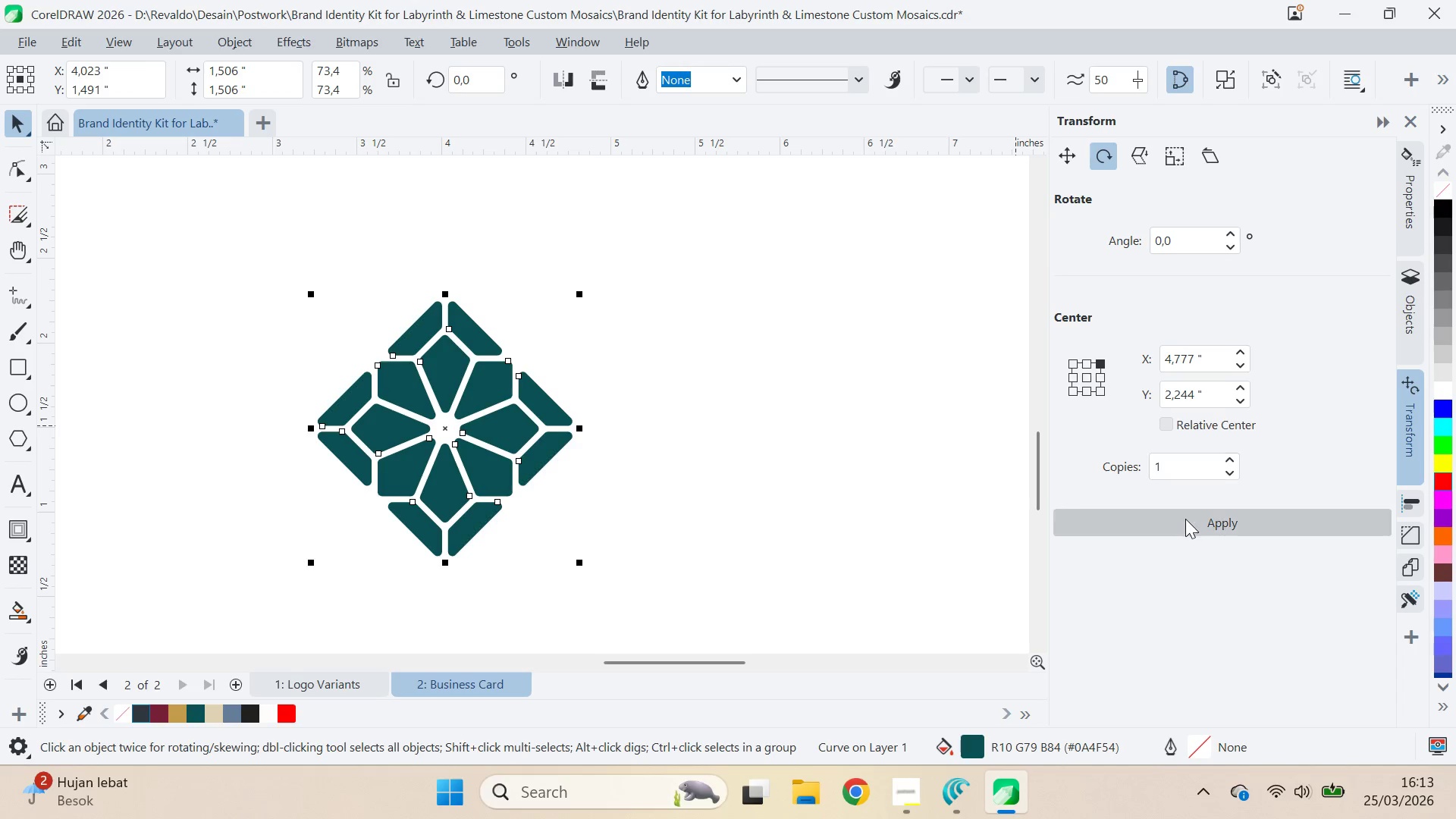 
left_click([1193, 528])
 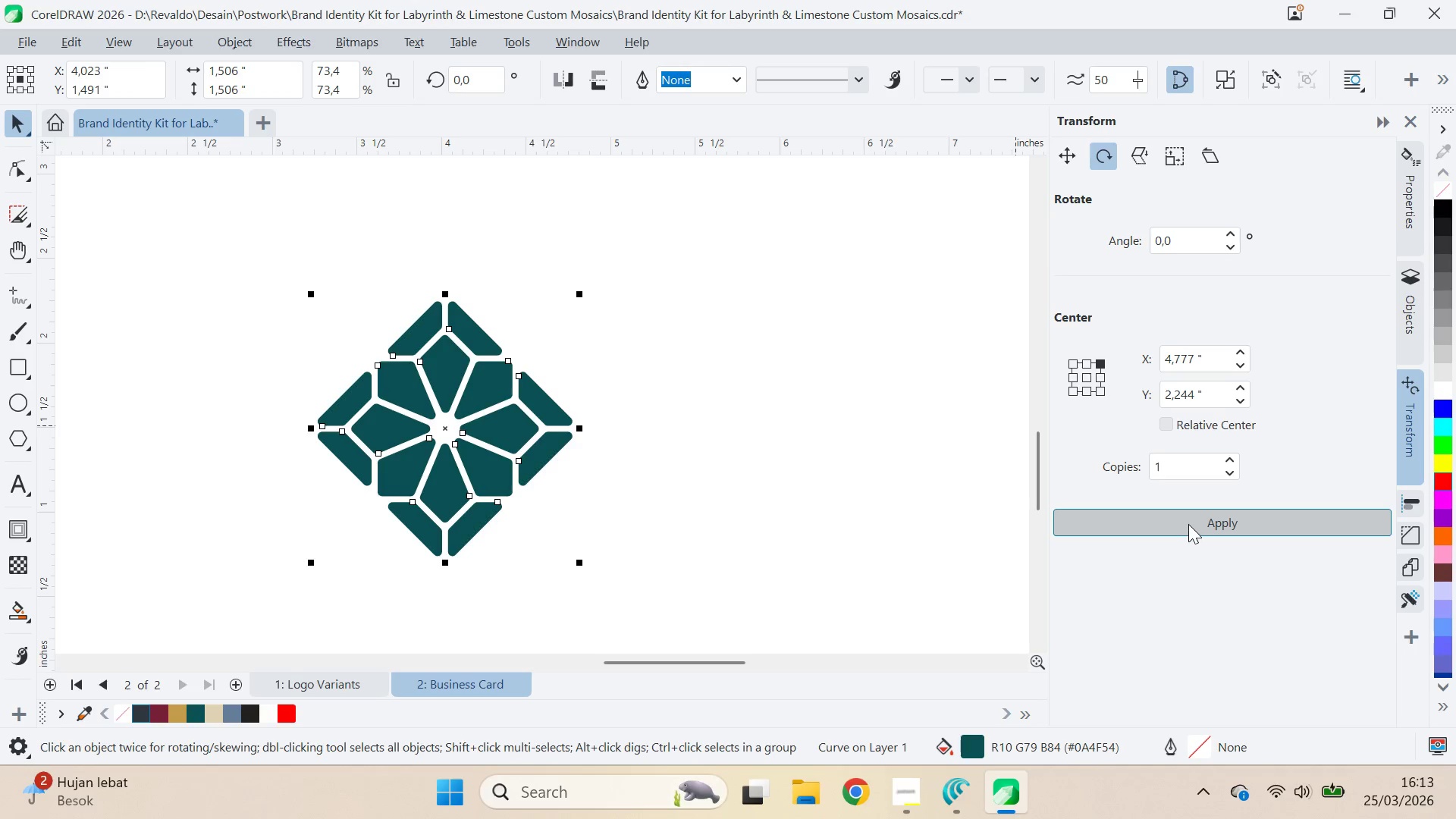 
left_click([1181, 510])
 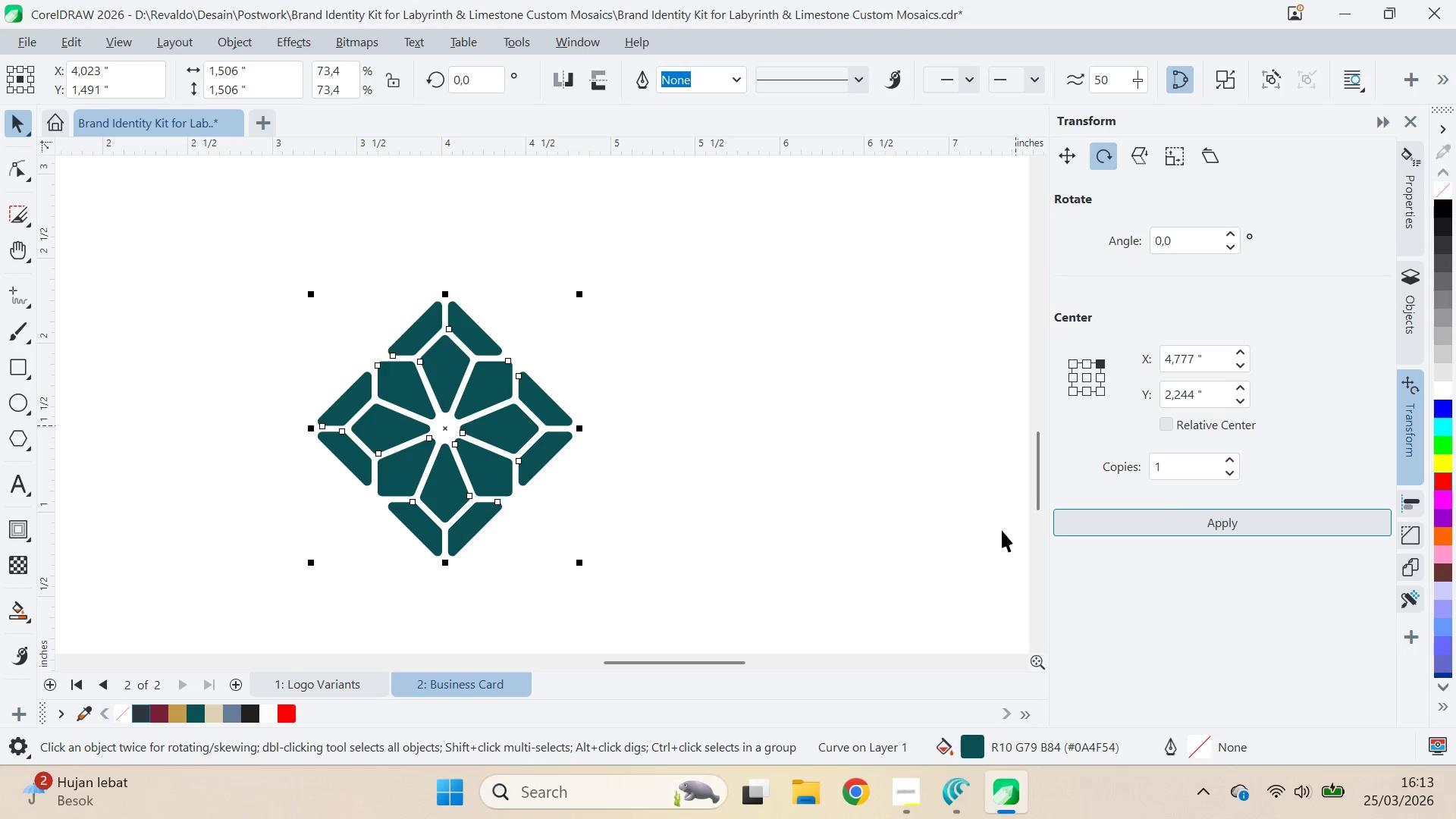 
type(QV)
 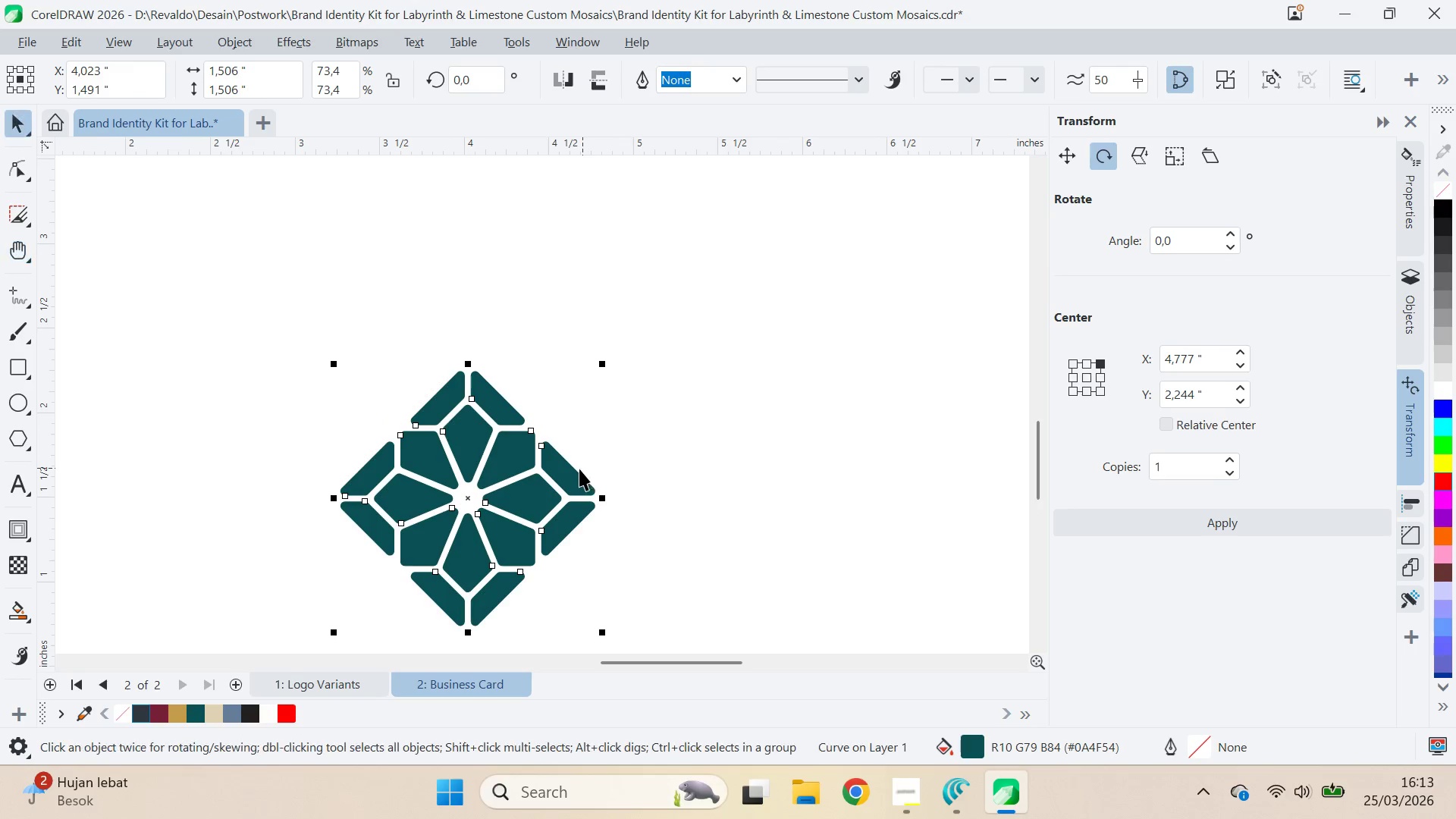 
left_click_drag(start_coordinate=[668, 457], to_coordinate=[691, 526])
 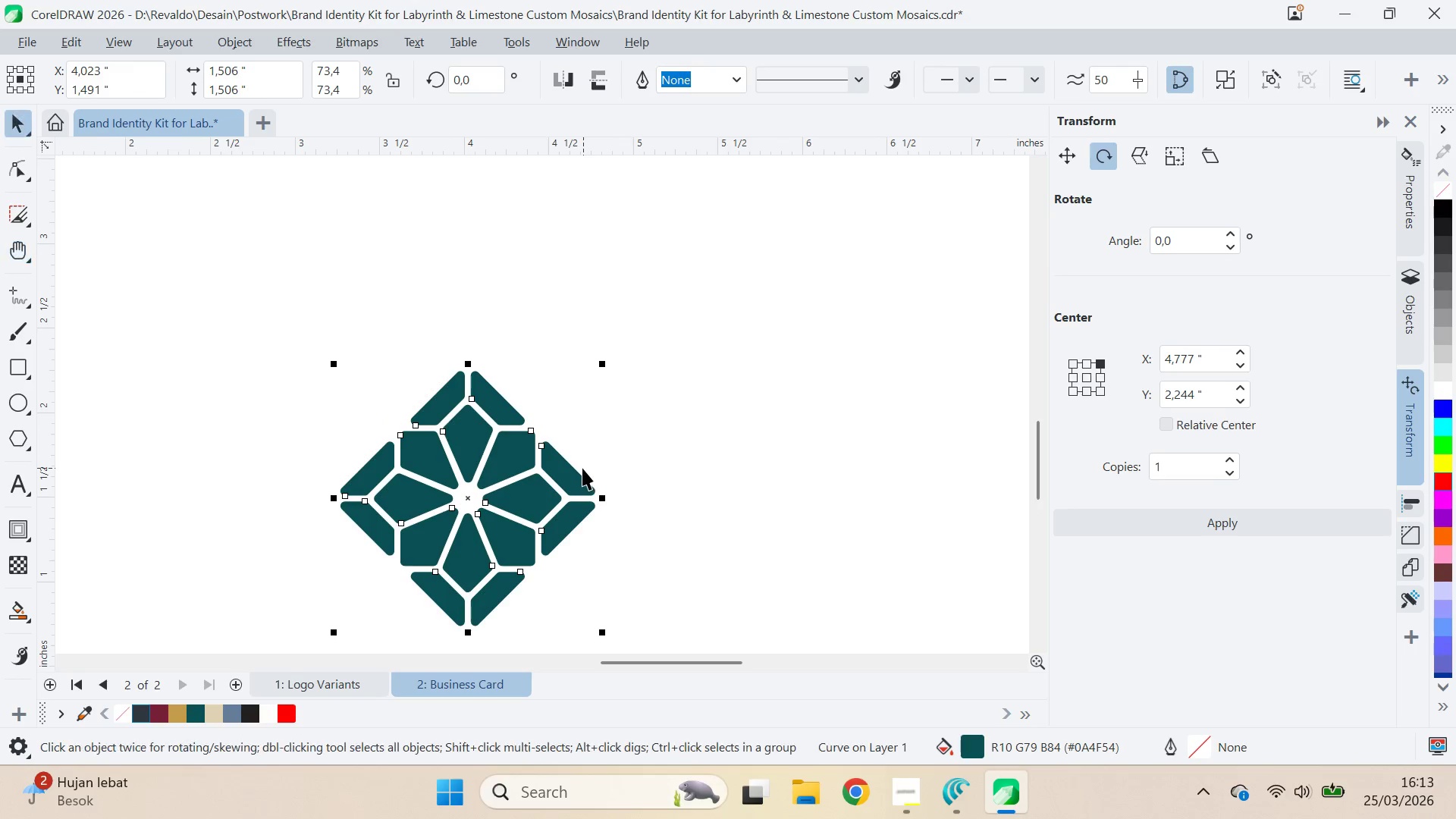 
left_click([579, 469])
 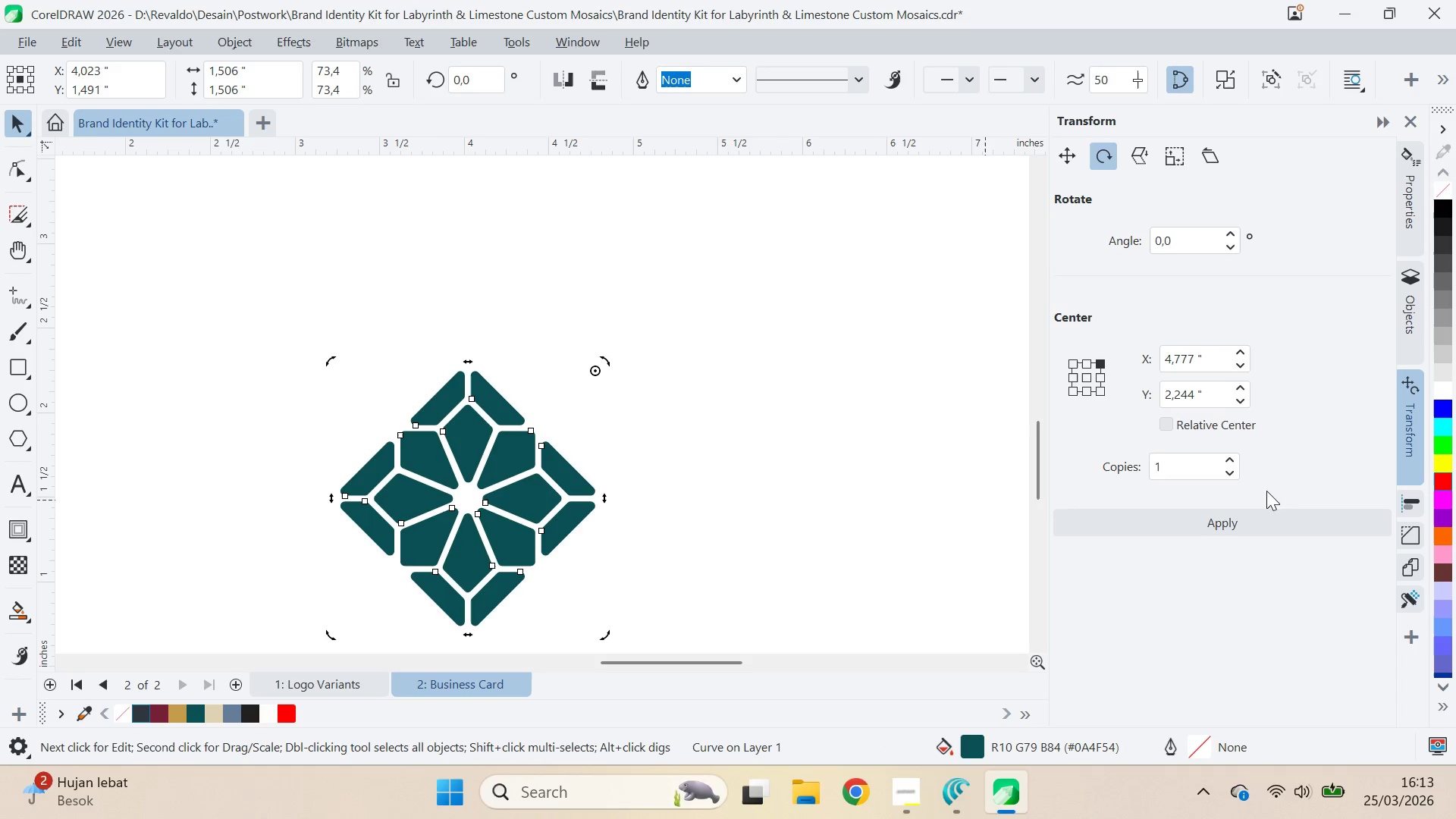 
left_click([1245, 527])
 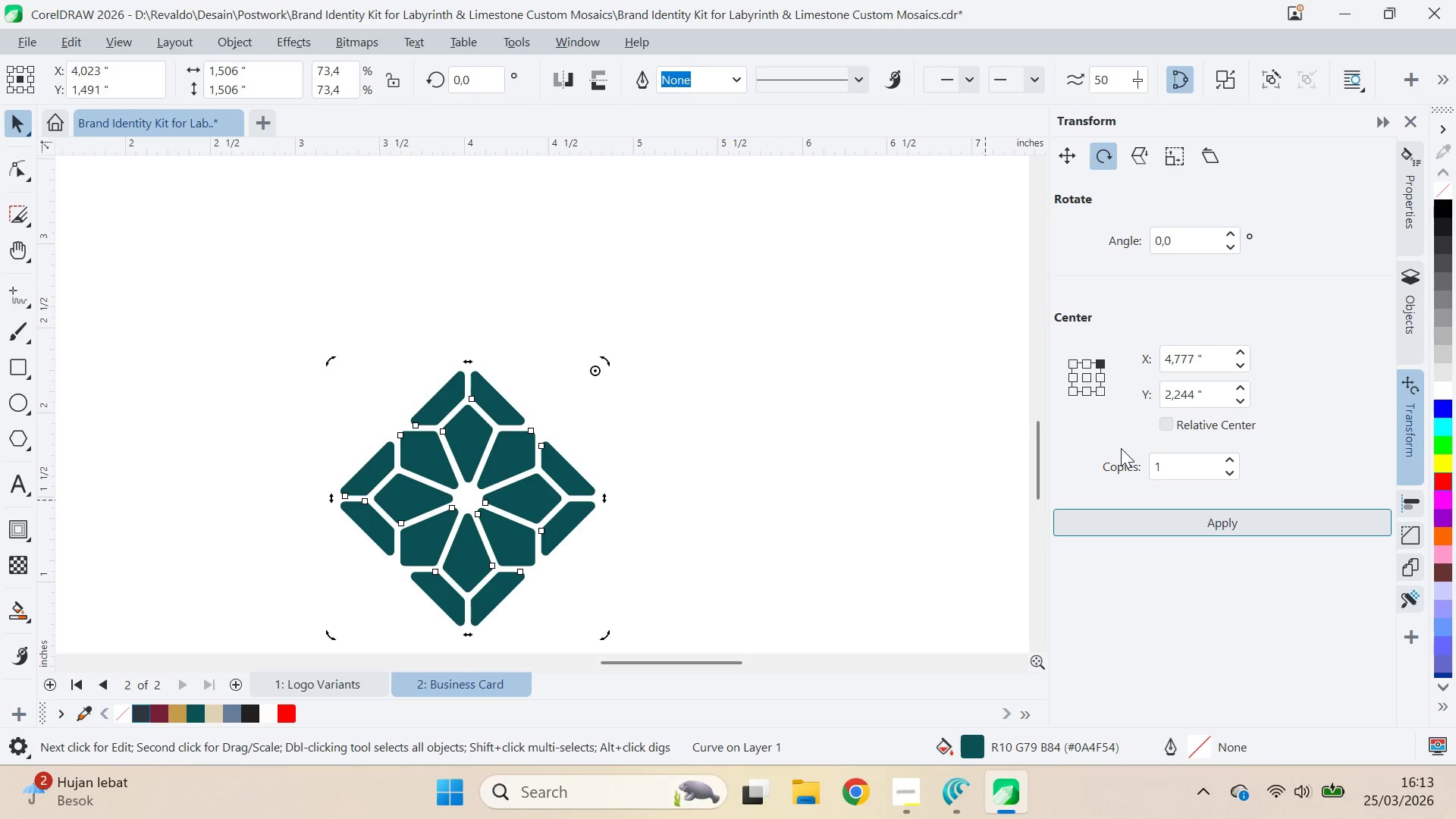 
hold_key(key=ControlLeft, duration=0.39)
 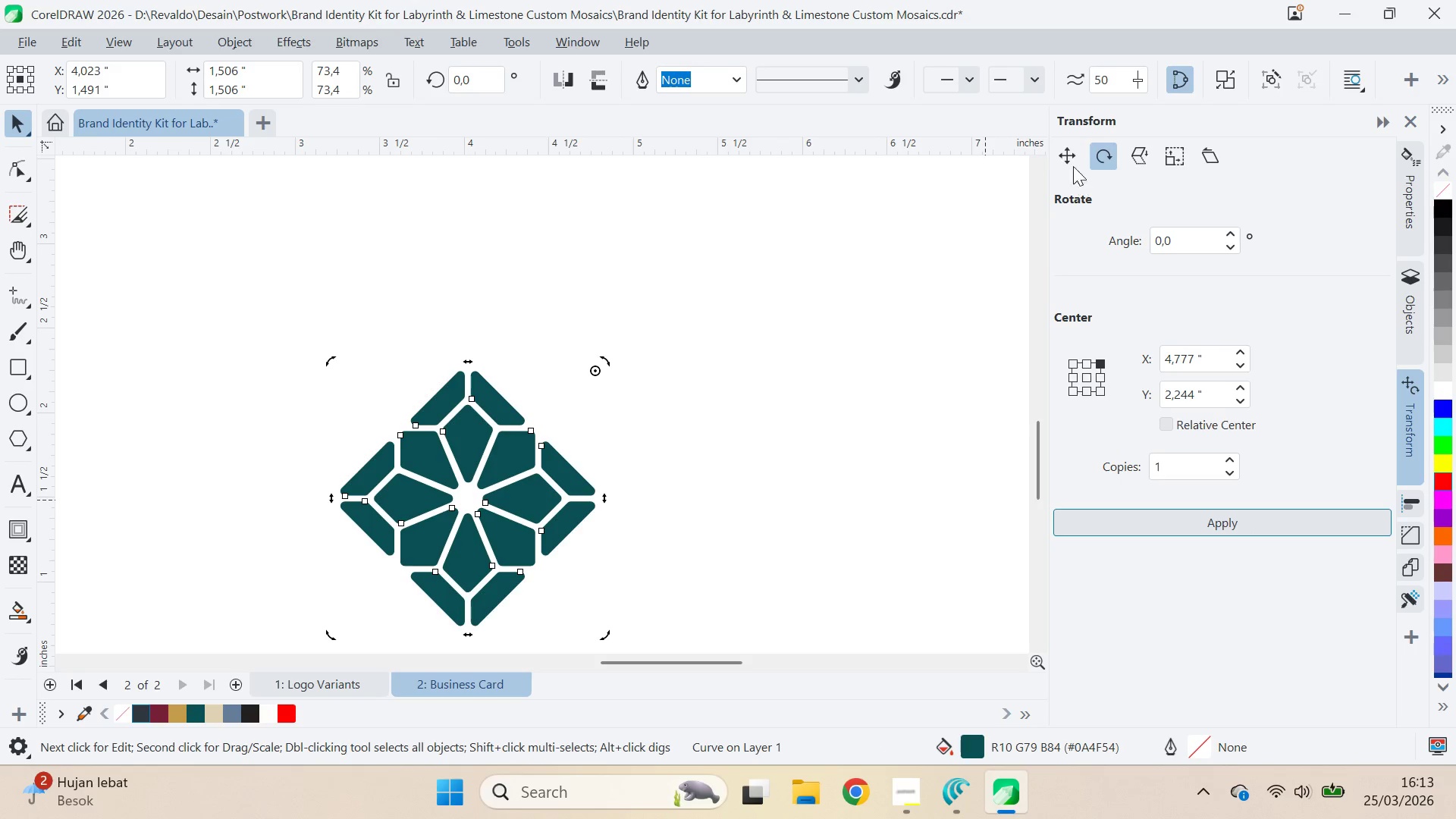 
left_click([1064, 153])
 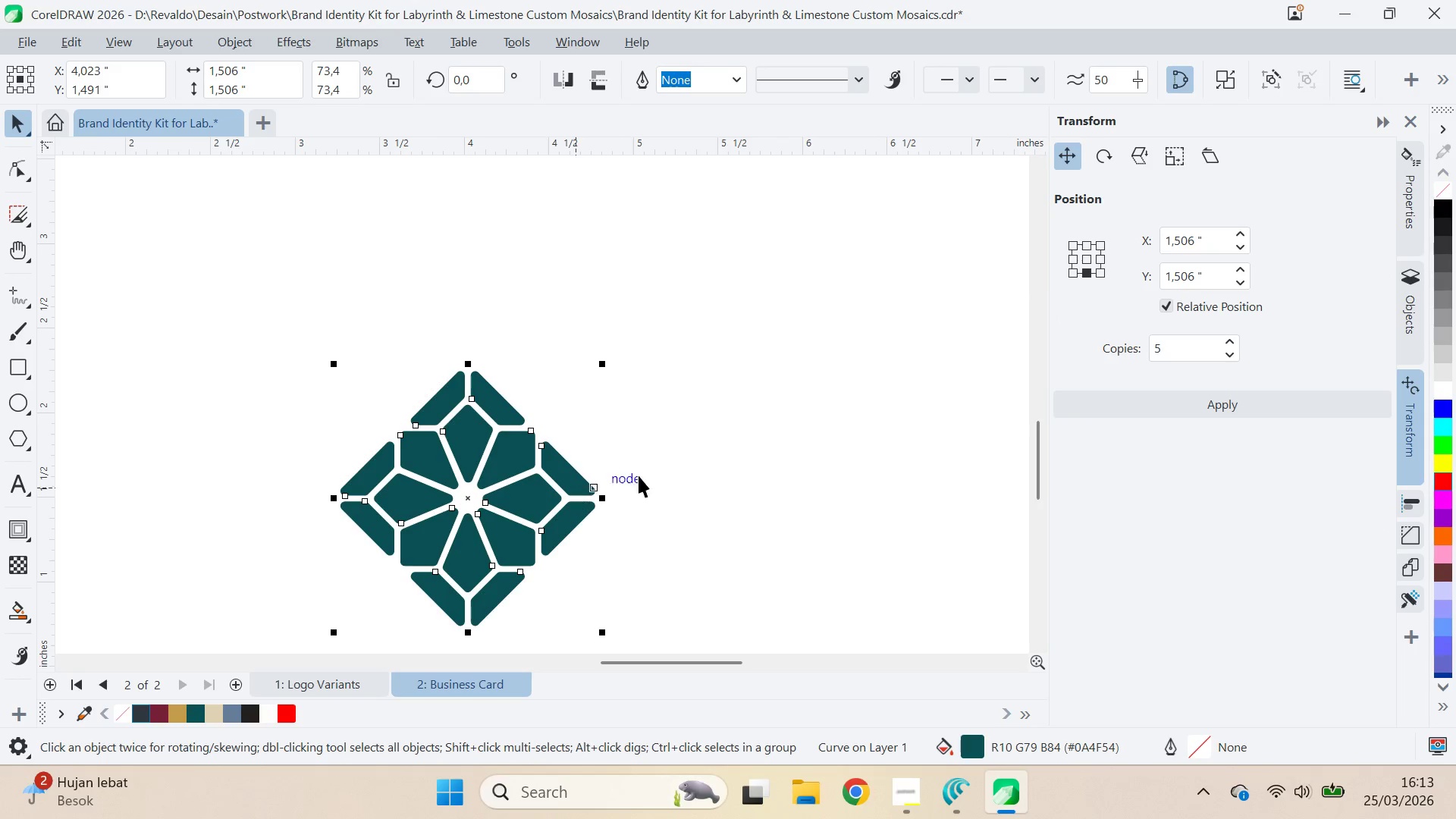 
left_click_drag(start_coordinate=[587, 482], to_coordinate=[458, 430])
 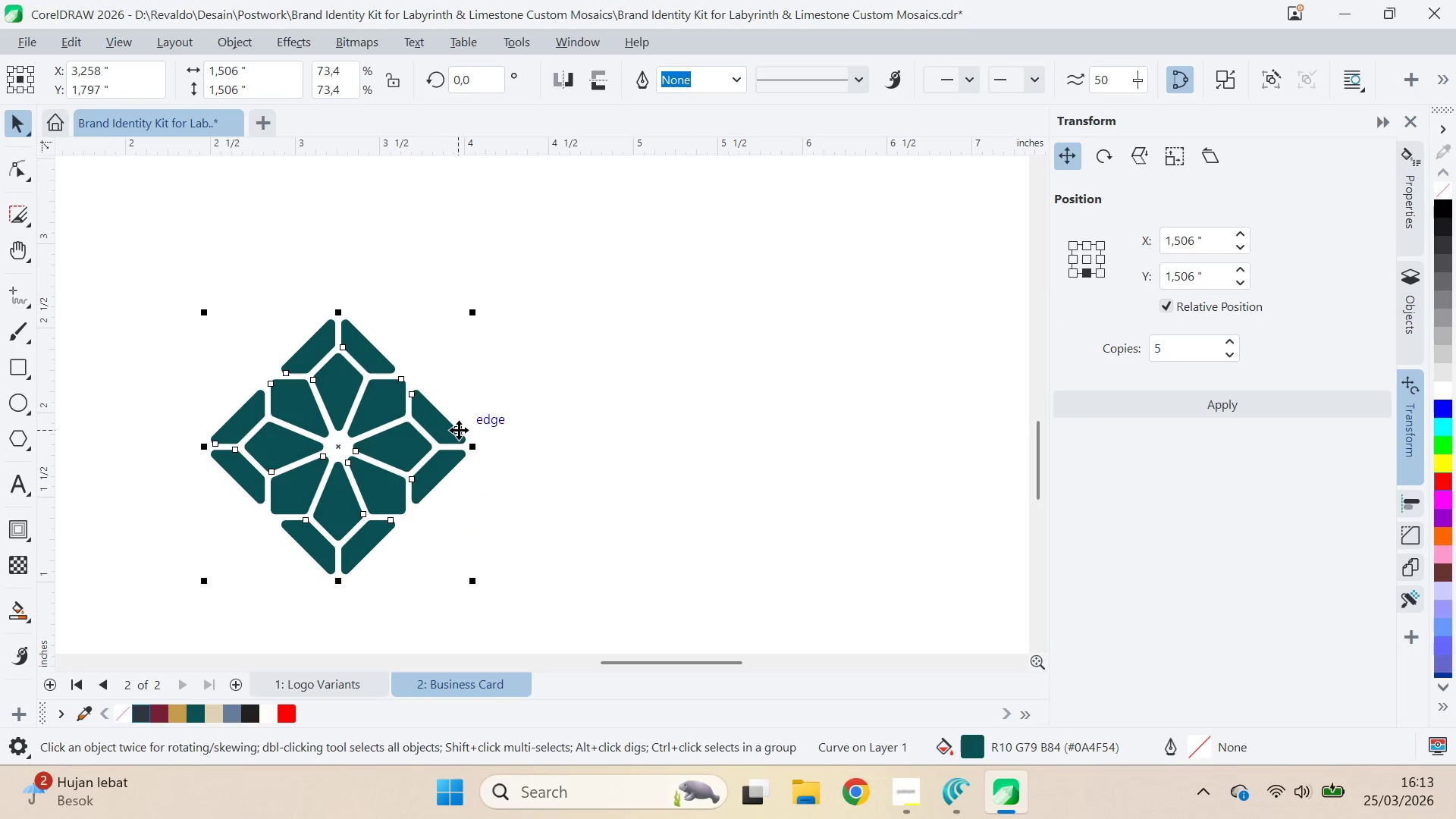 
key(Control+ControlLeft)
 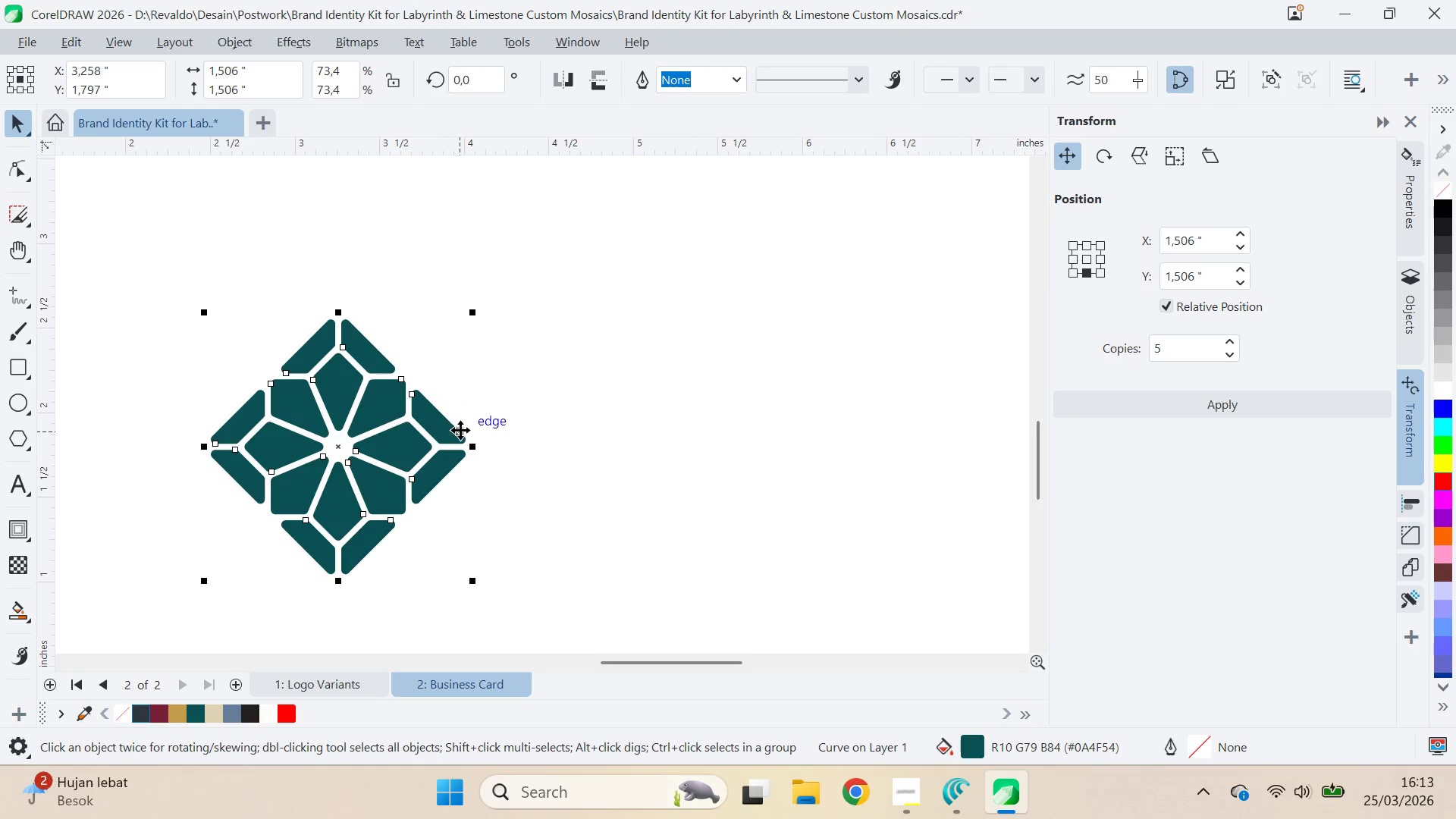 
key(Control+Z)
 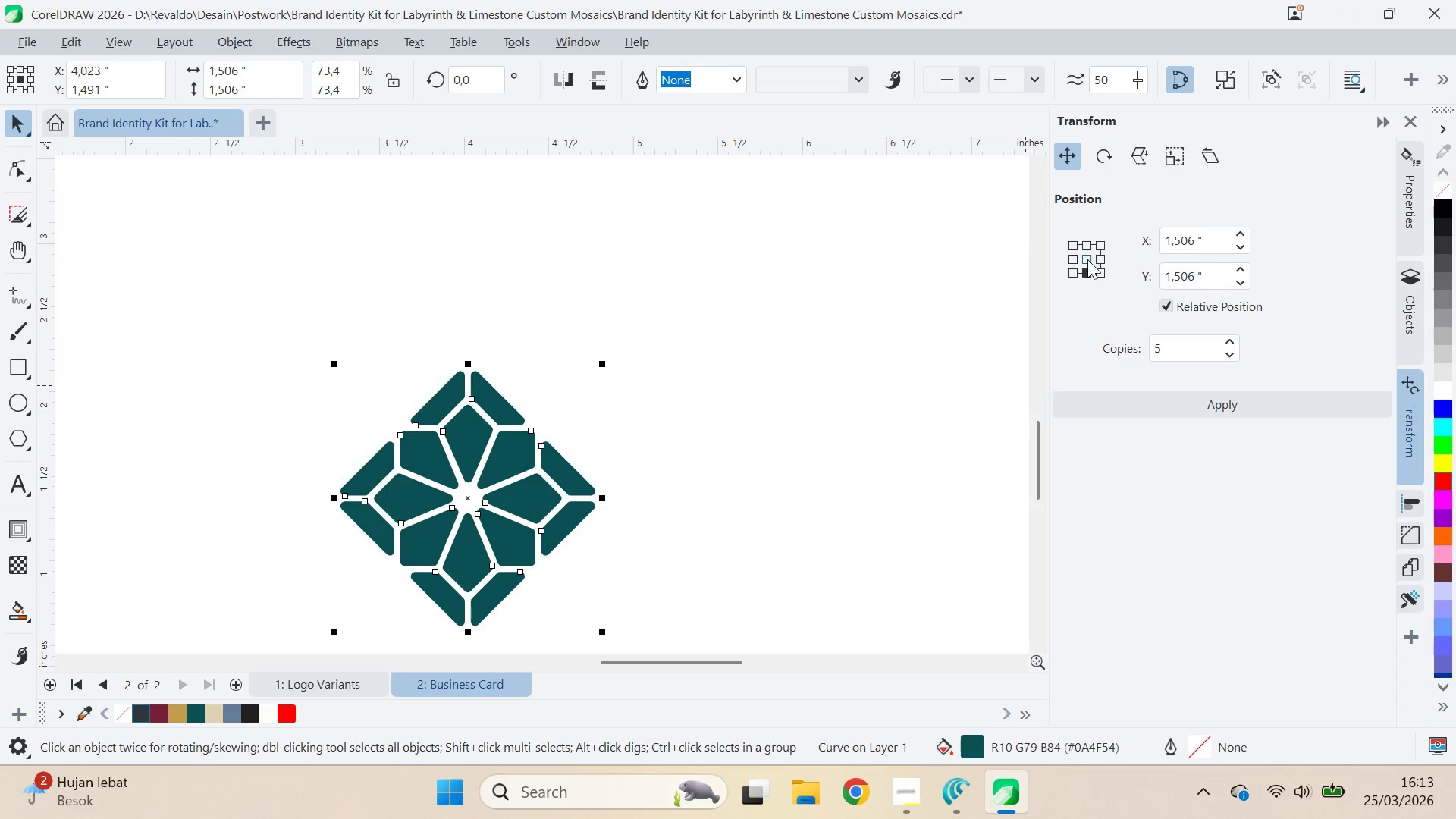 
double_click([1103, 245])
 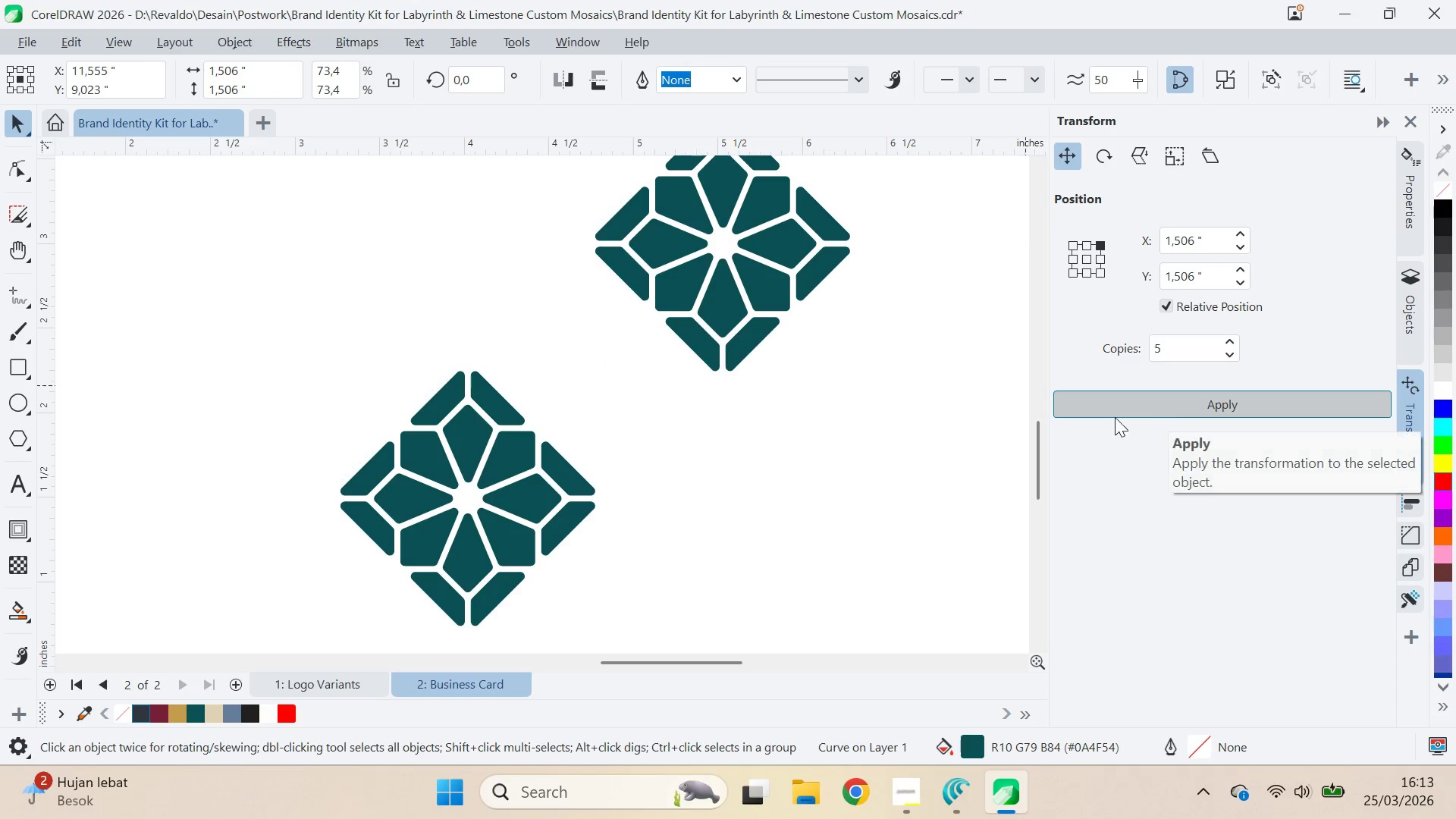 
scroll: coordinate [795, 398], scroll_direction: down, amount: 4.0
 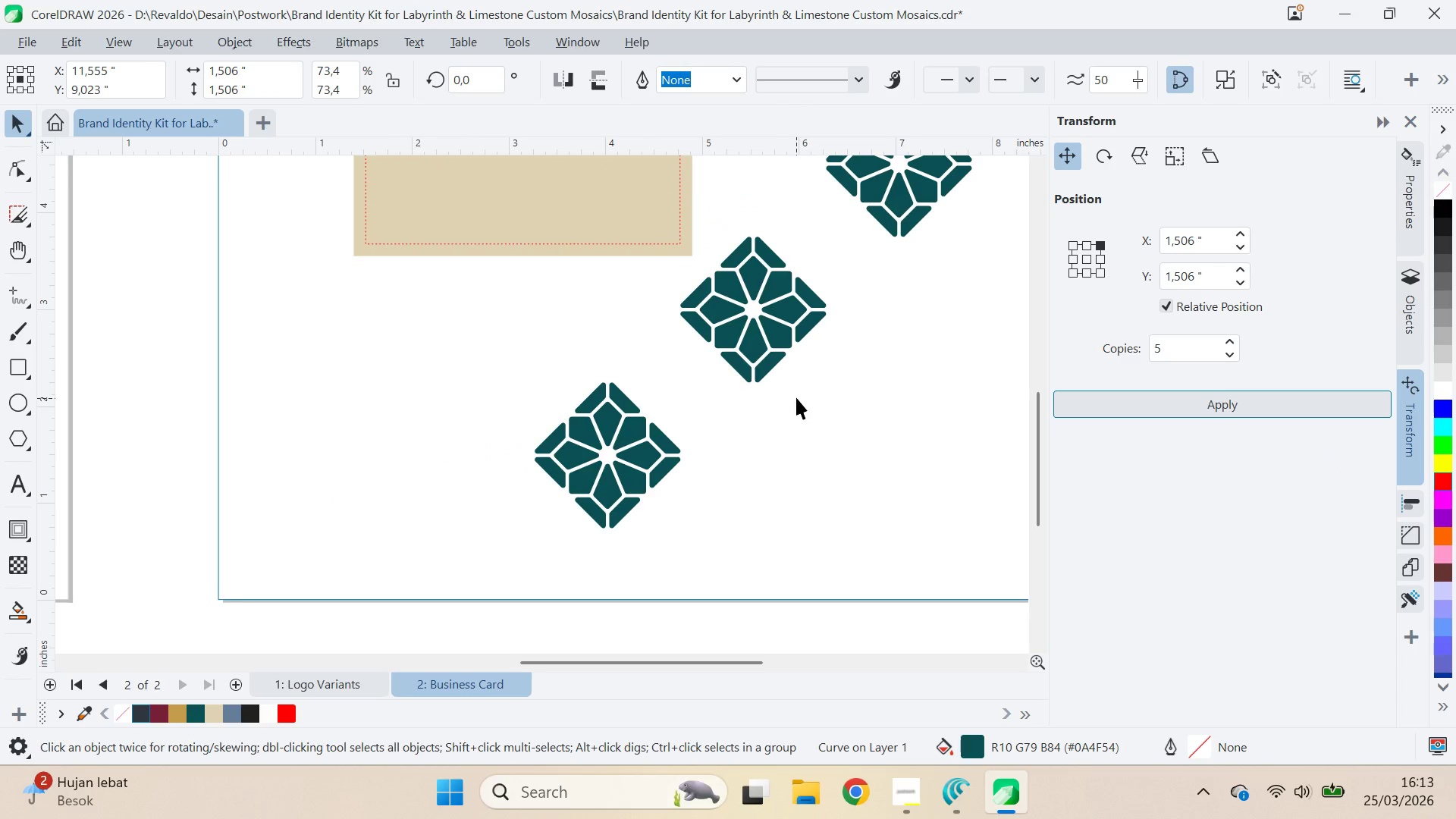 
key(Control+Z)
 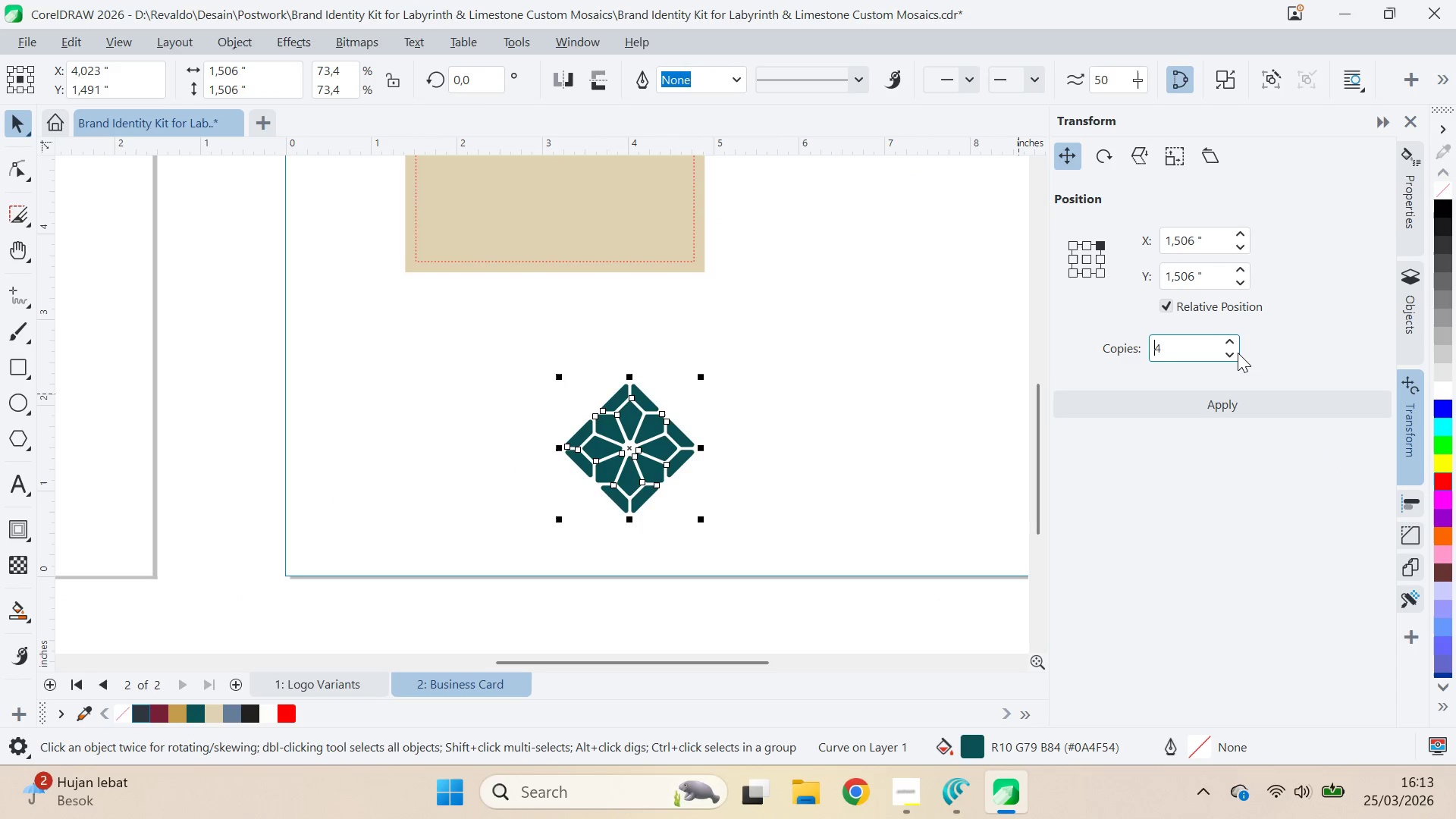 
scroll: coordinate [801, 396], scroll_direction: down, amount: 1.0
 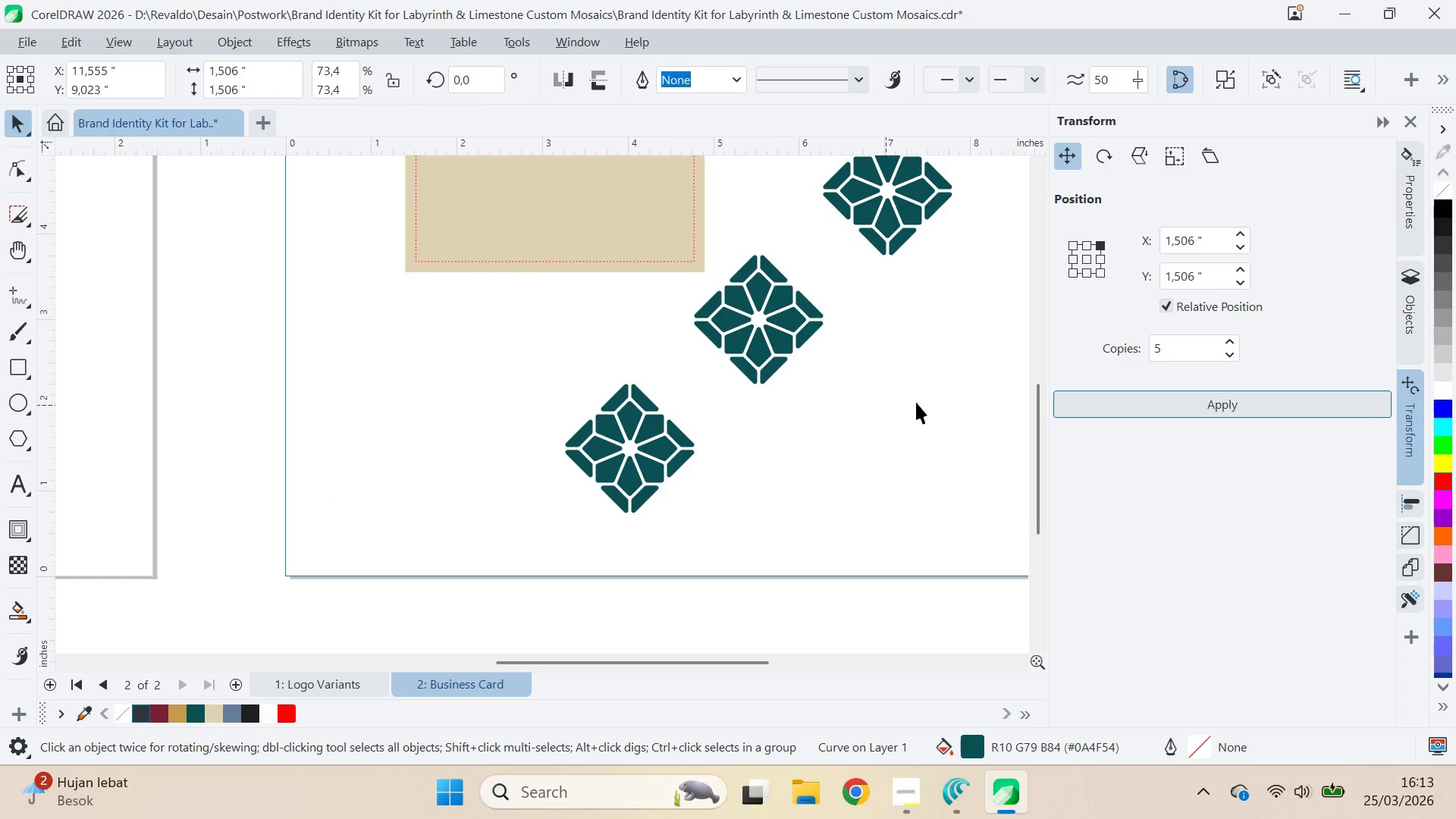 
triple_click([1237, 353])
 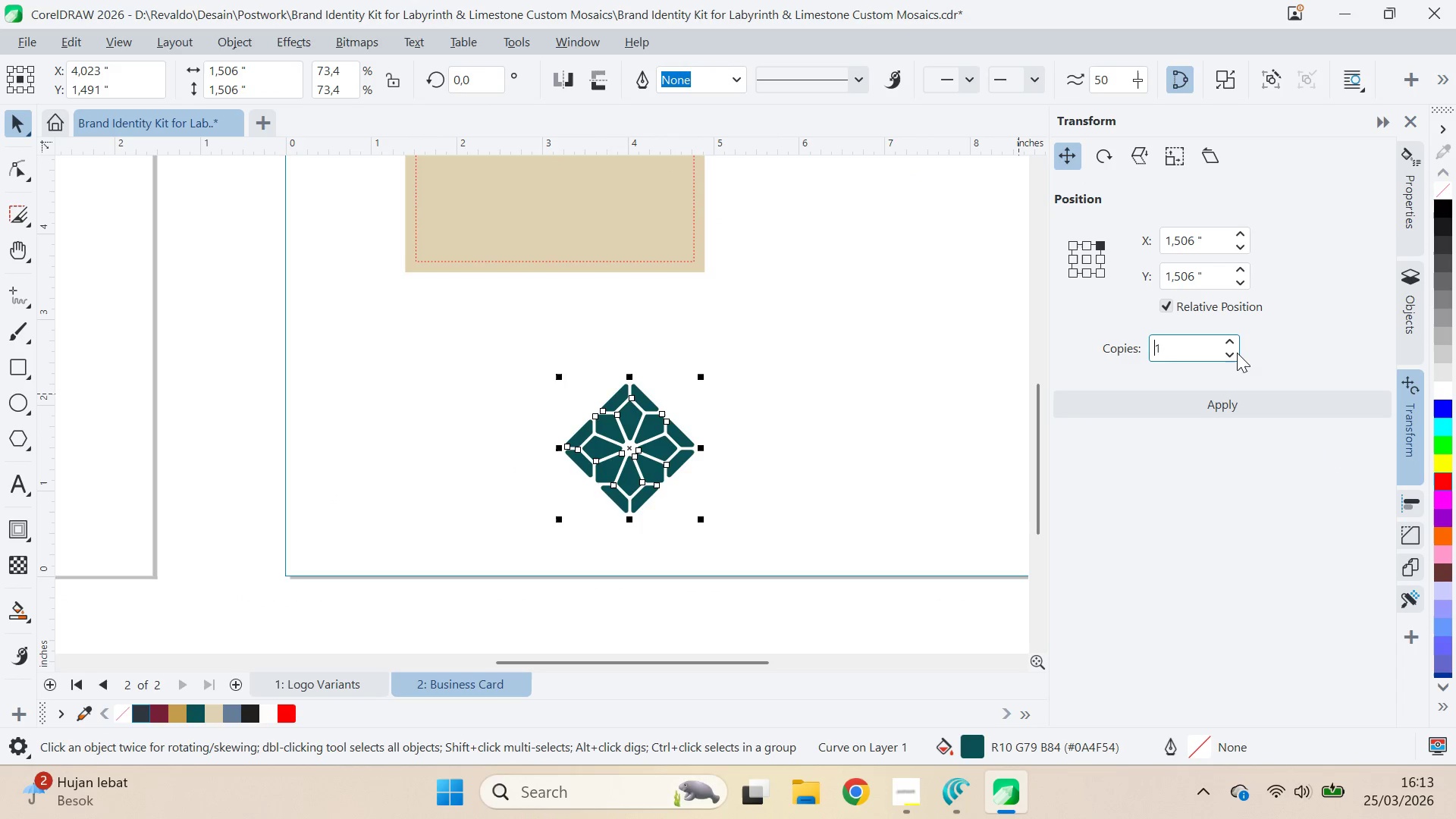 
triple_click([1237, 353])
 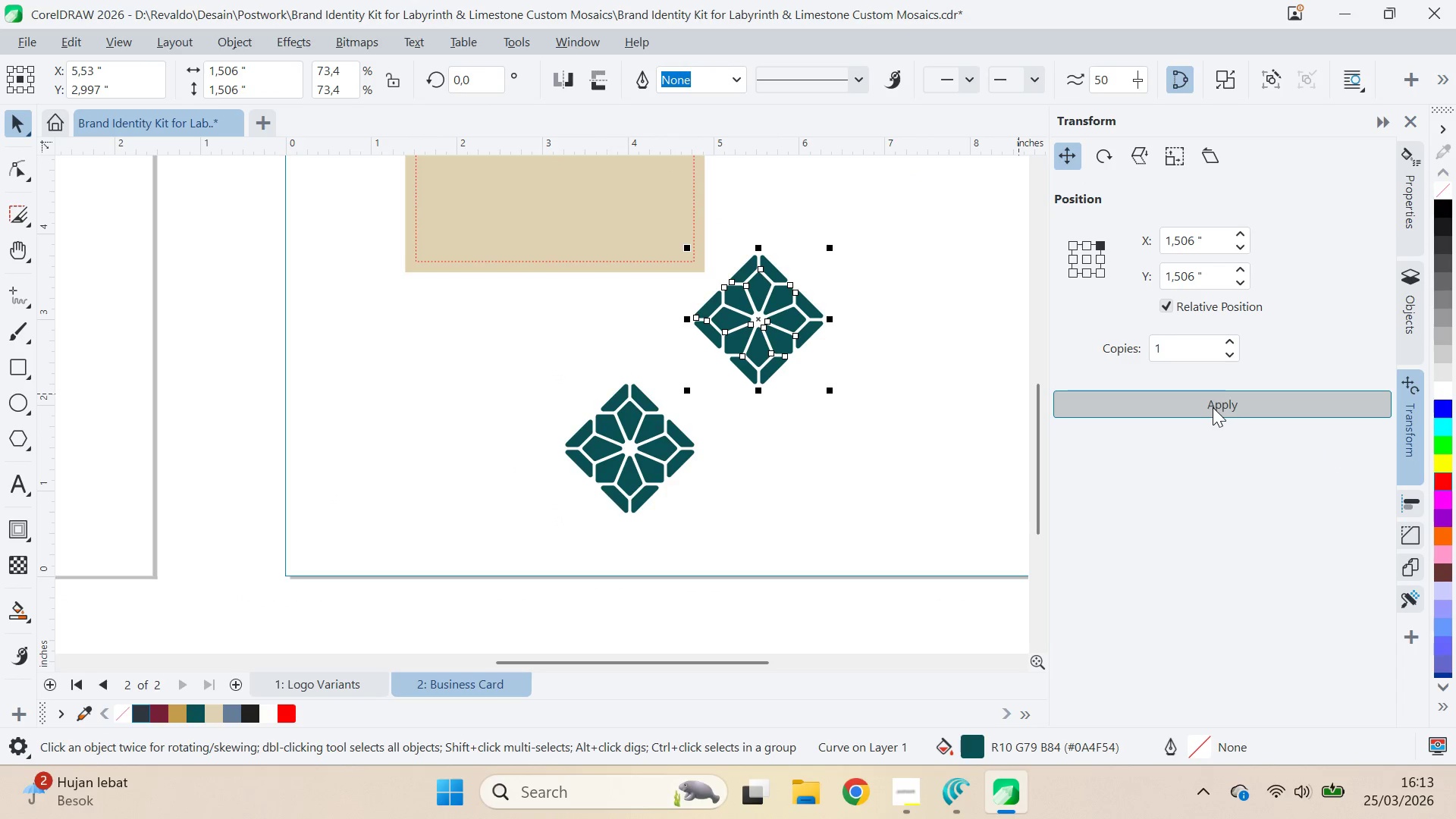 
hold_key(key=ControlLeft, duration=0.38)
 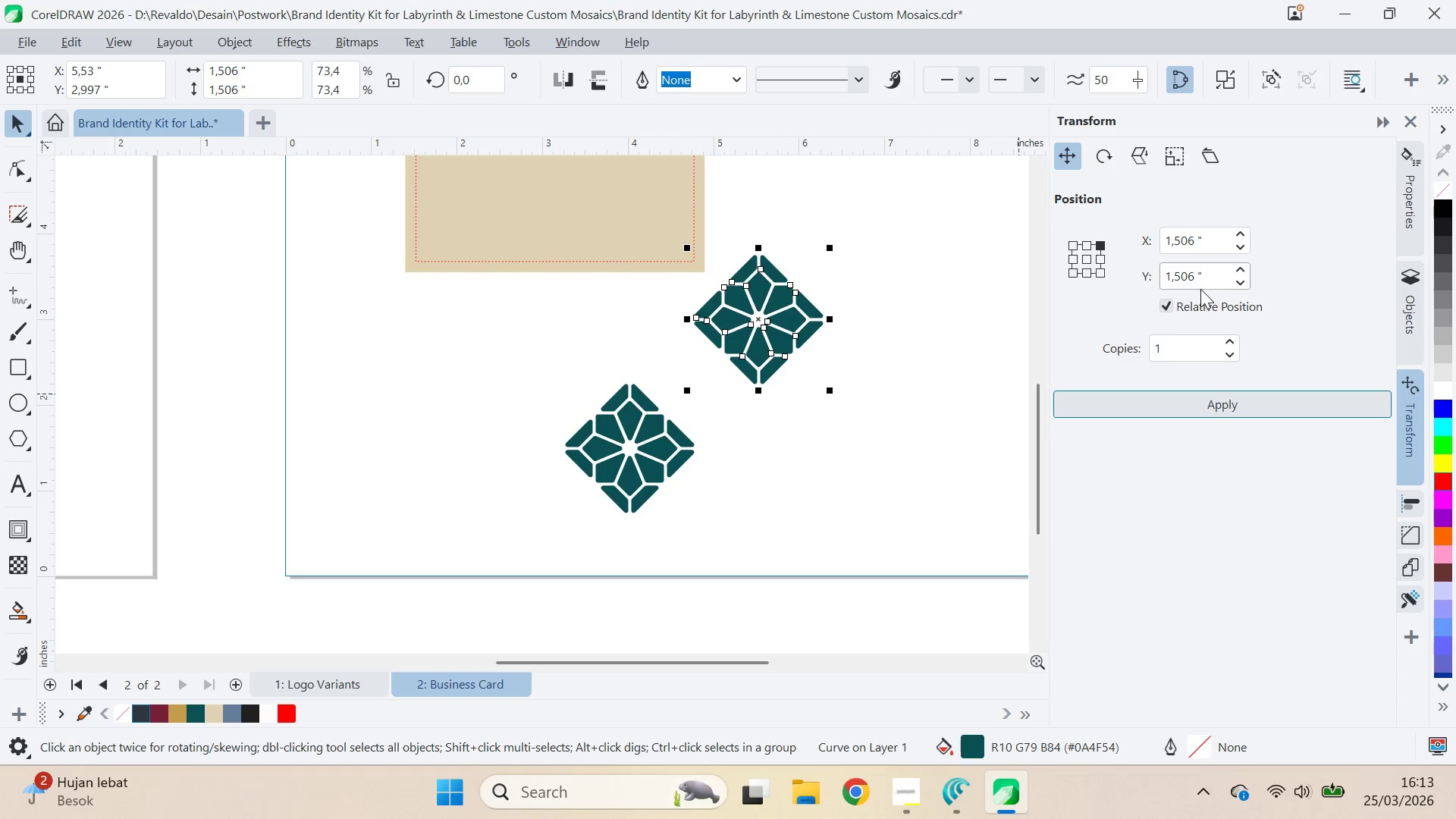 
key(Control+Z)
 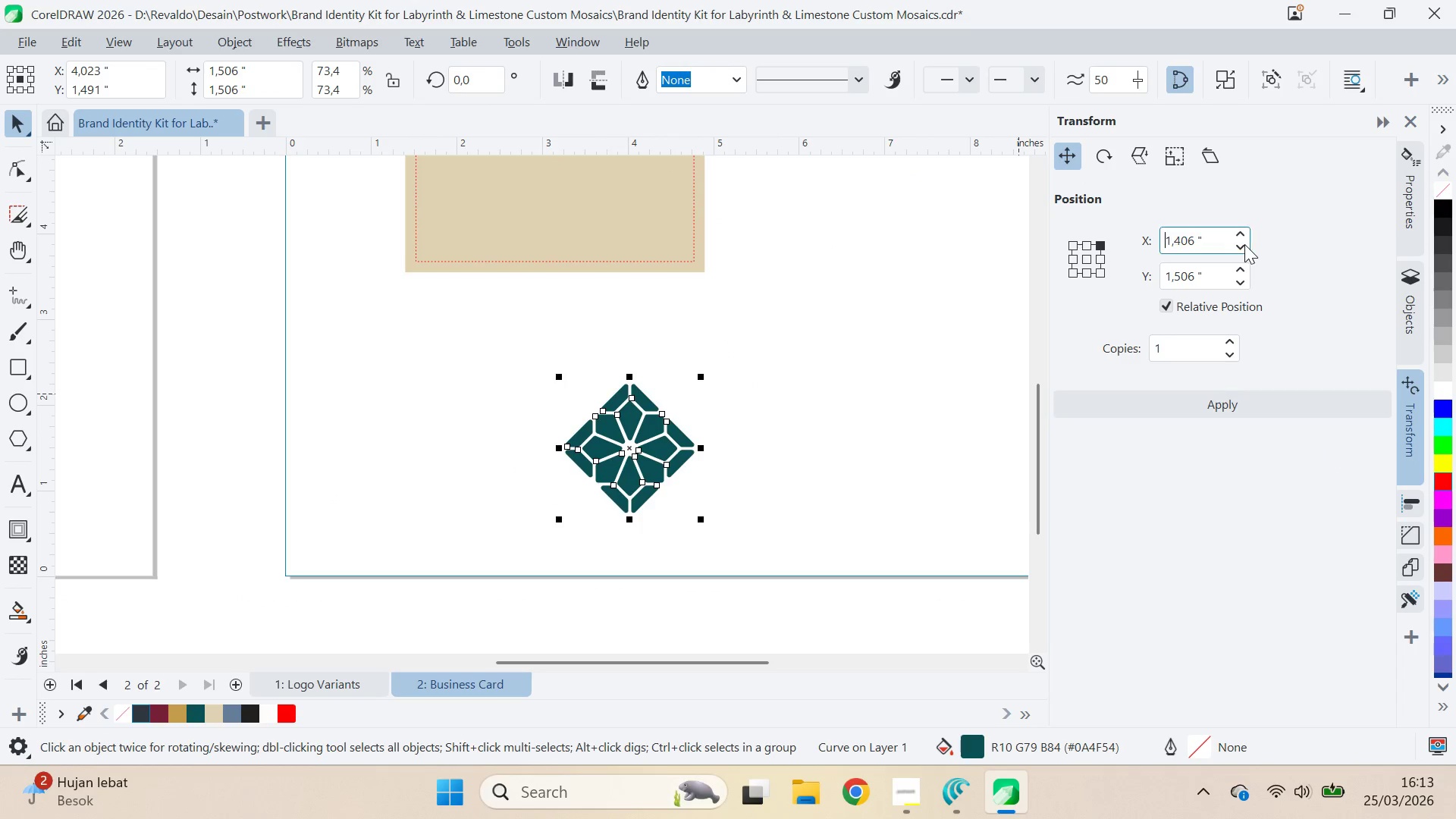 
double_click([1244, 244])
 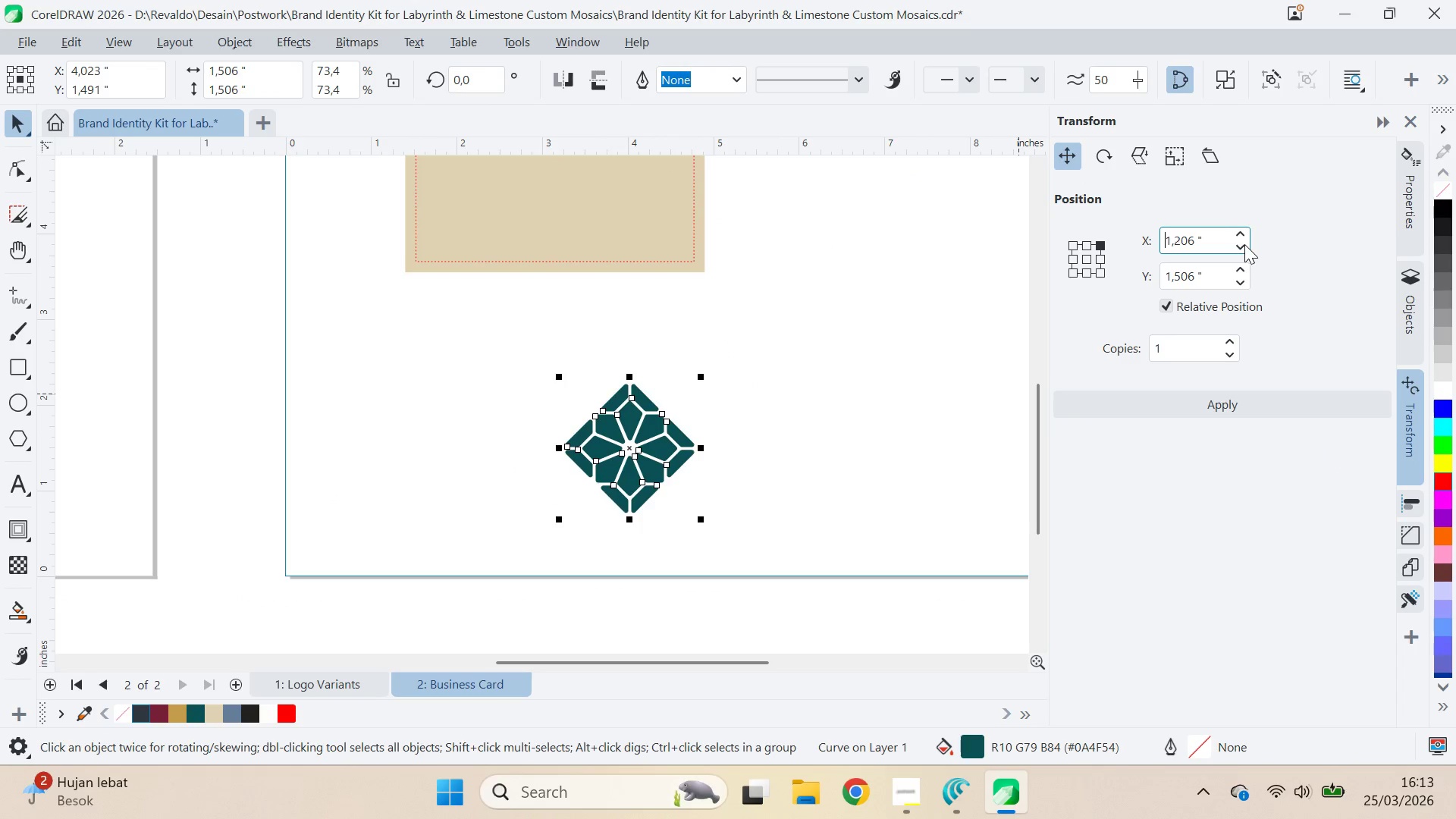 
triple_click([1244, 244])
 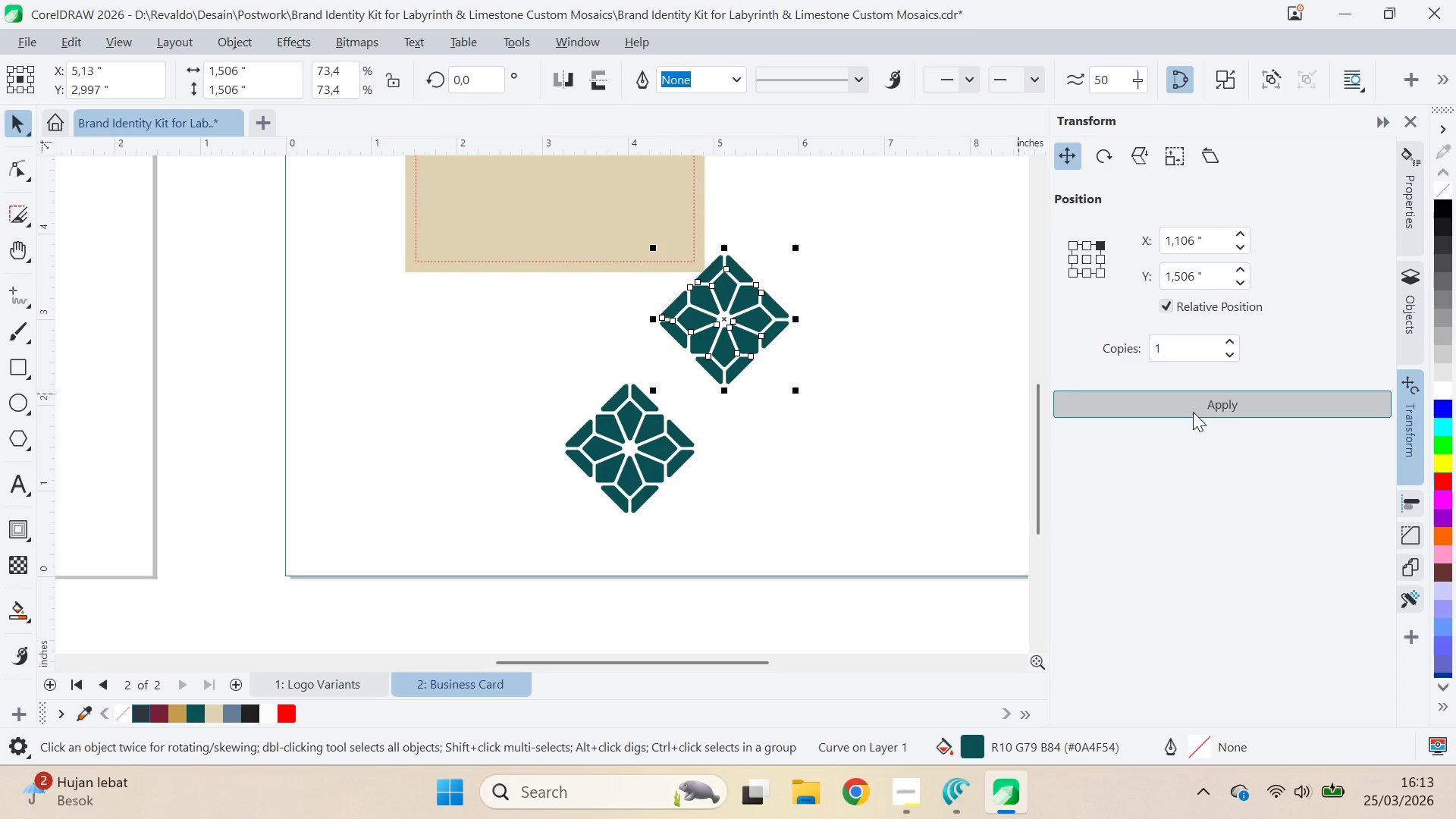 
key(Control+ControlLeft)
 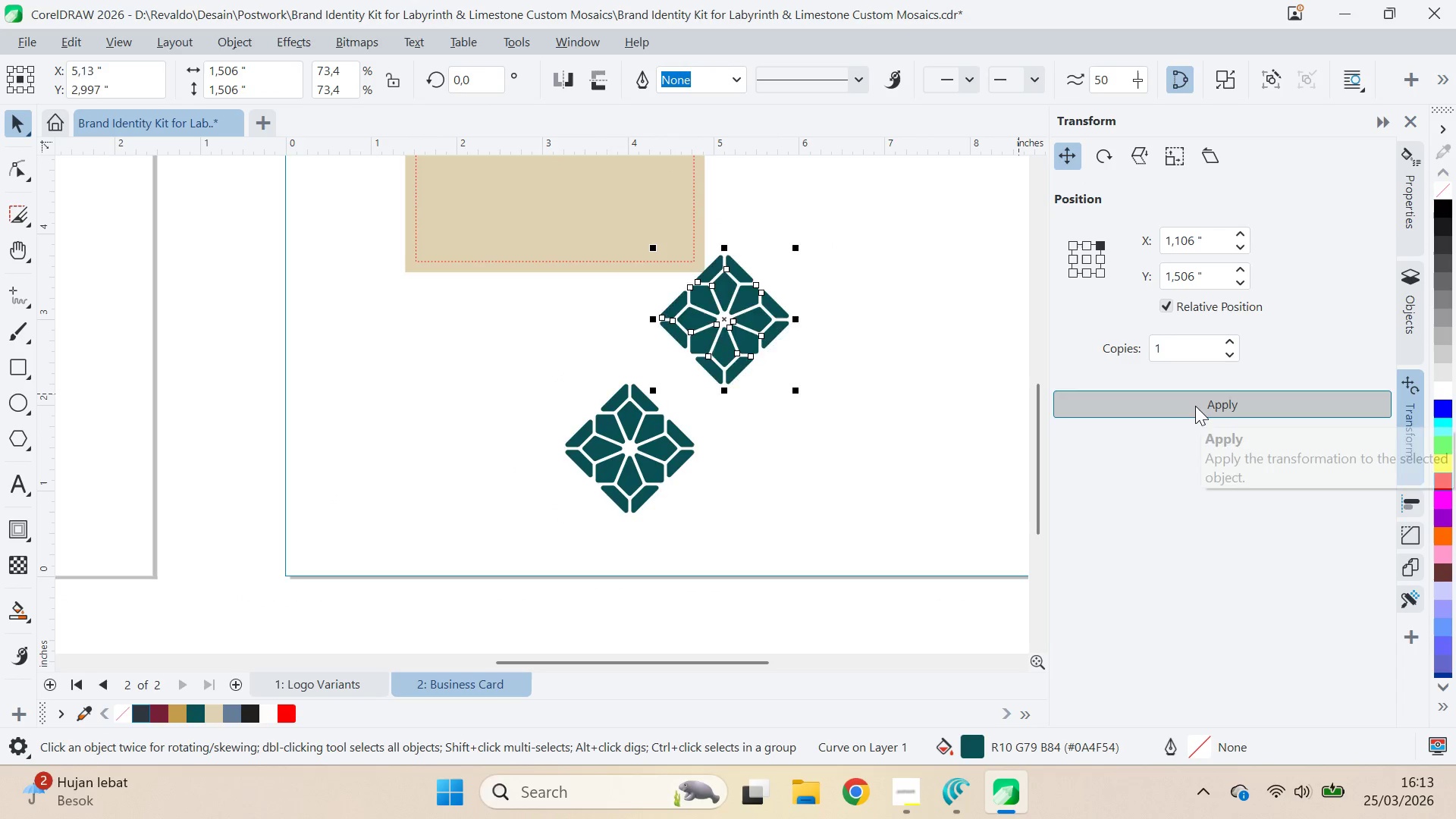 
key(Control+Z)
 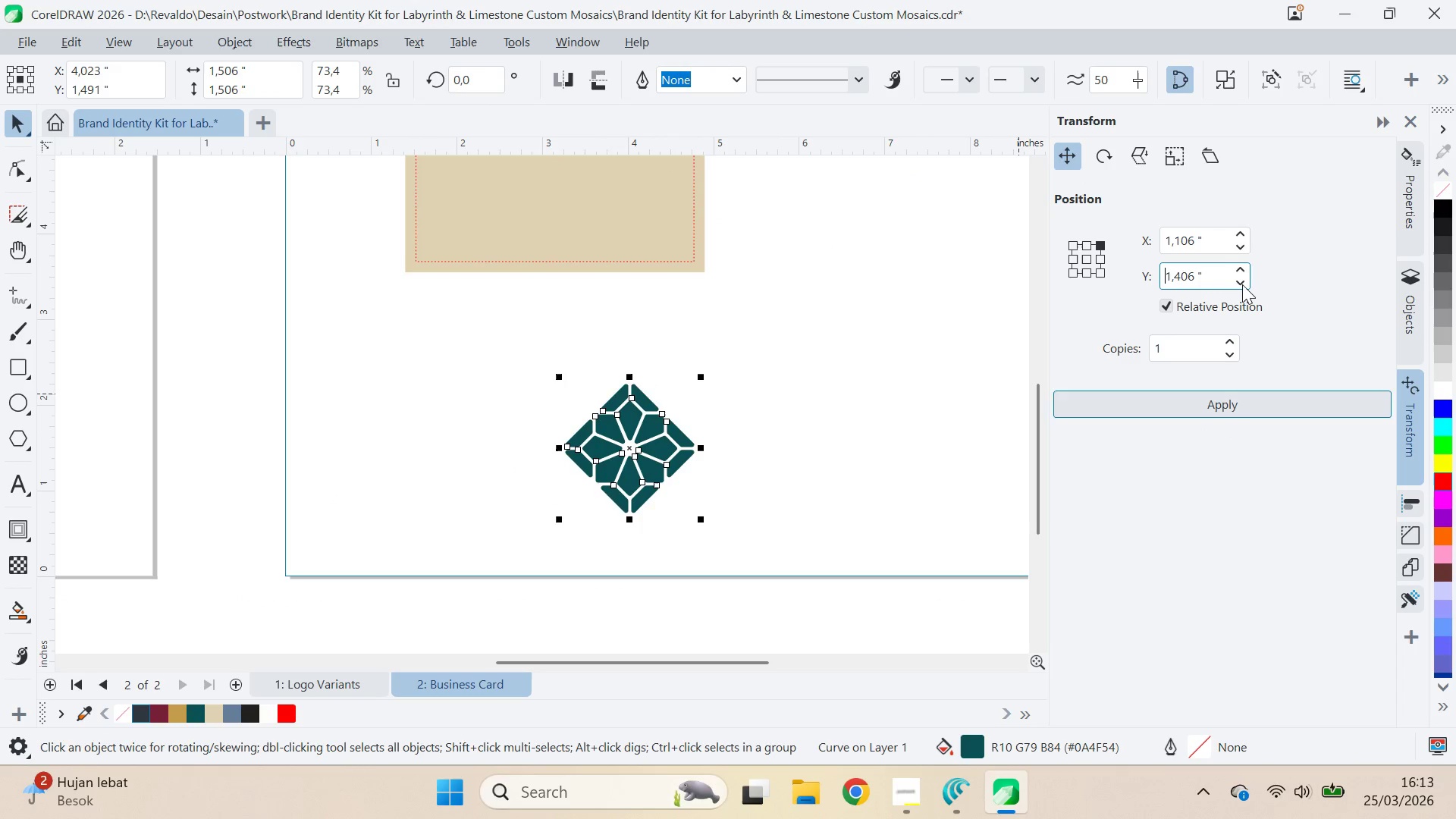 
double_click([1242, 284])
 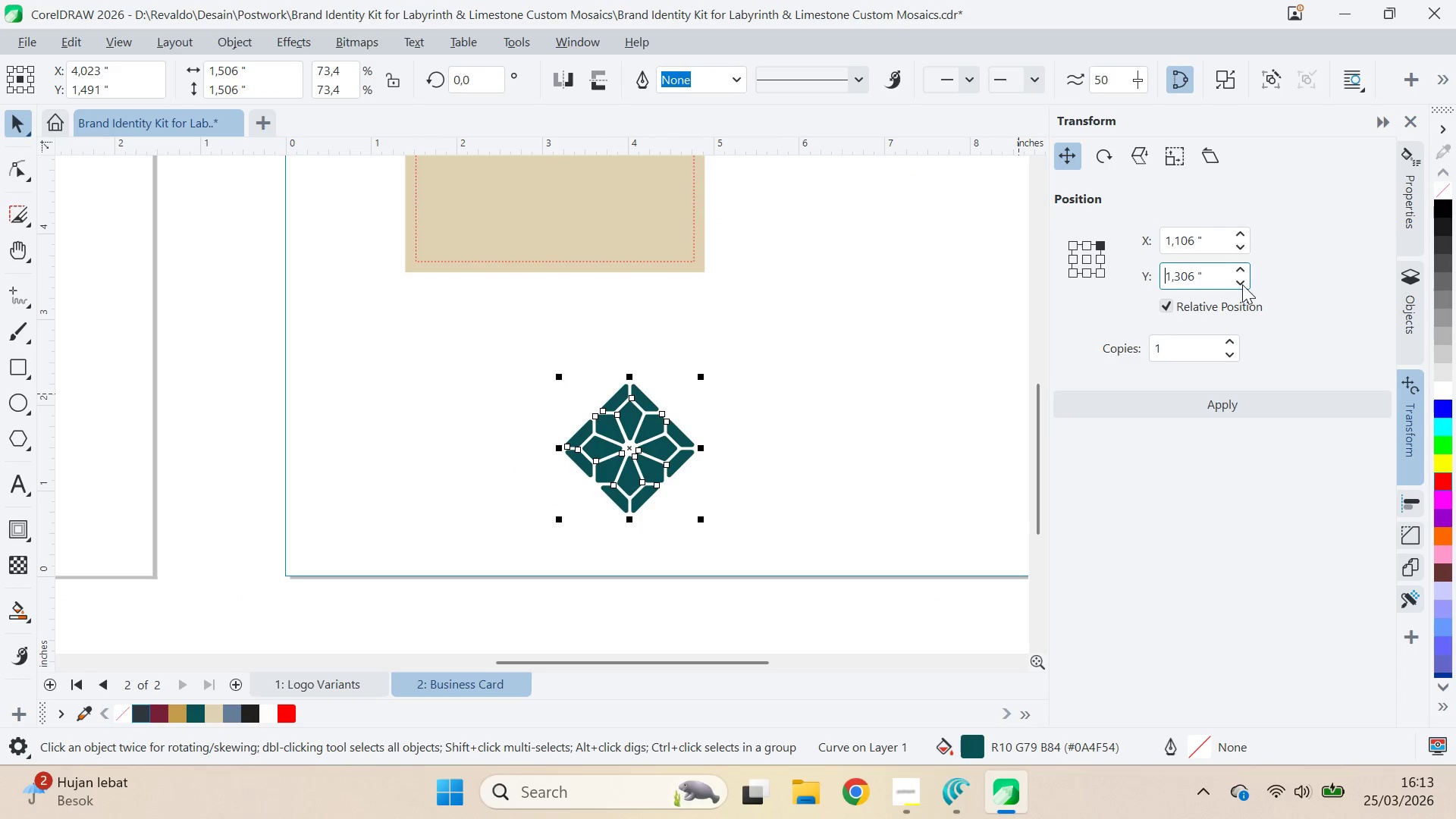 
triple_click([1242, 284])
 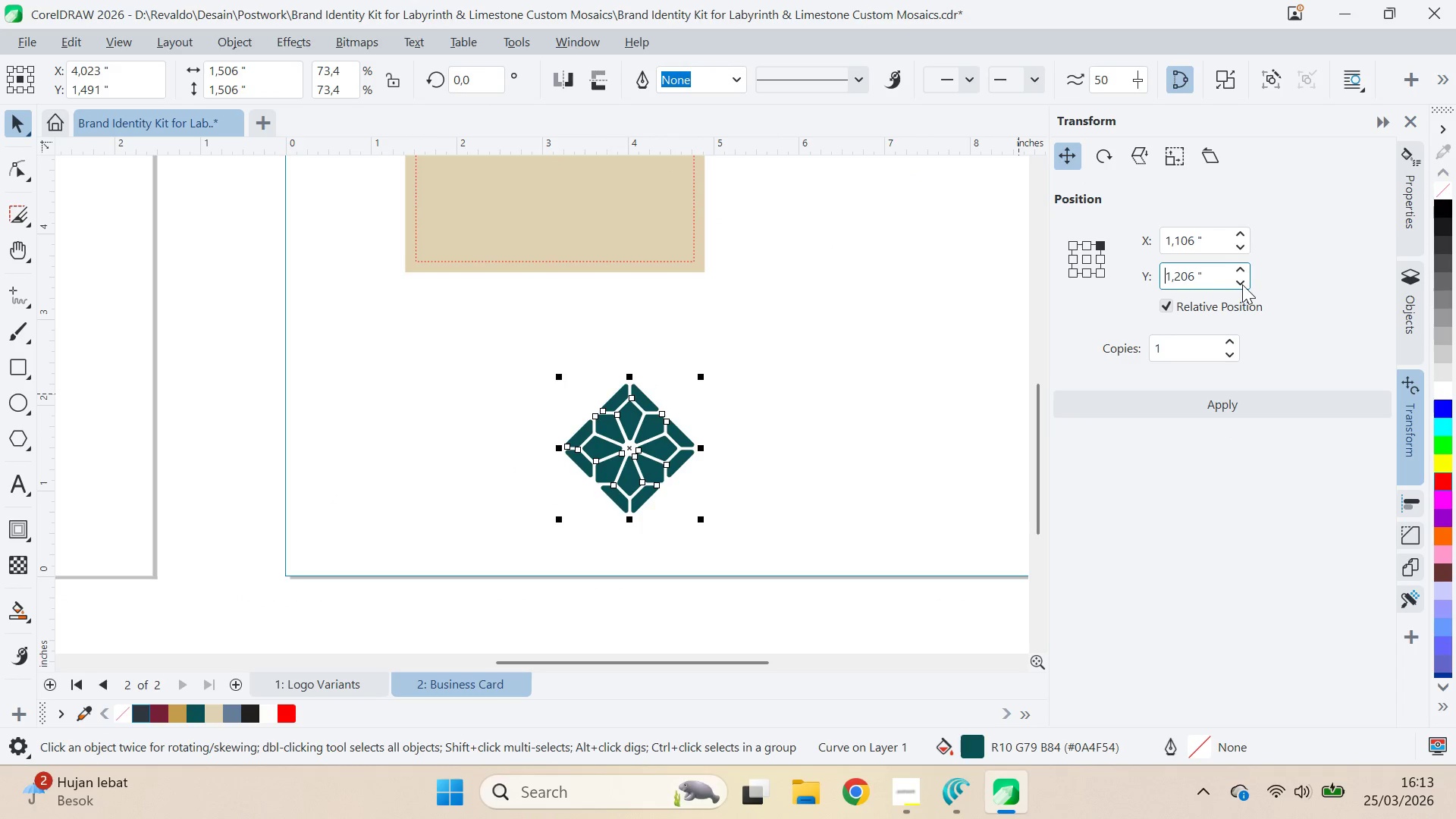 
triple_click([1242, 284])
 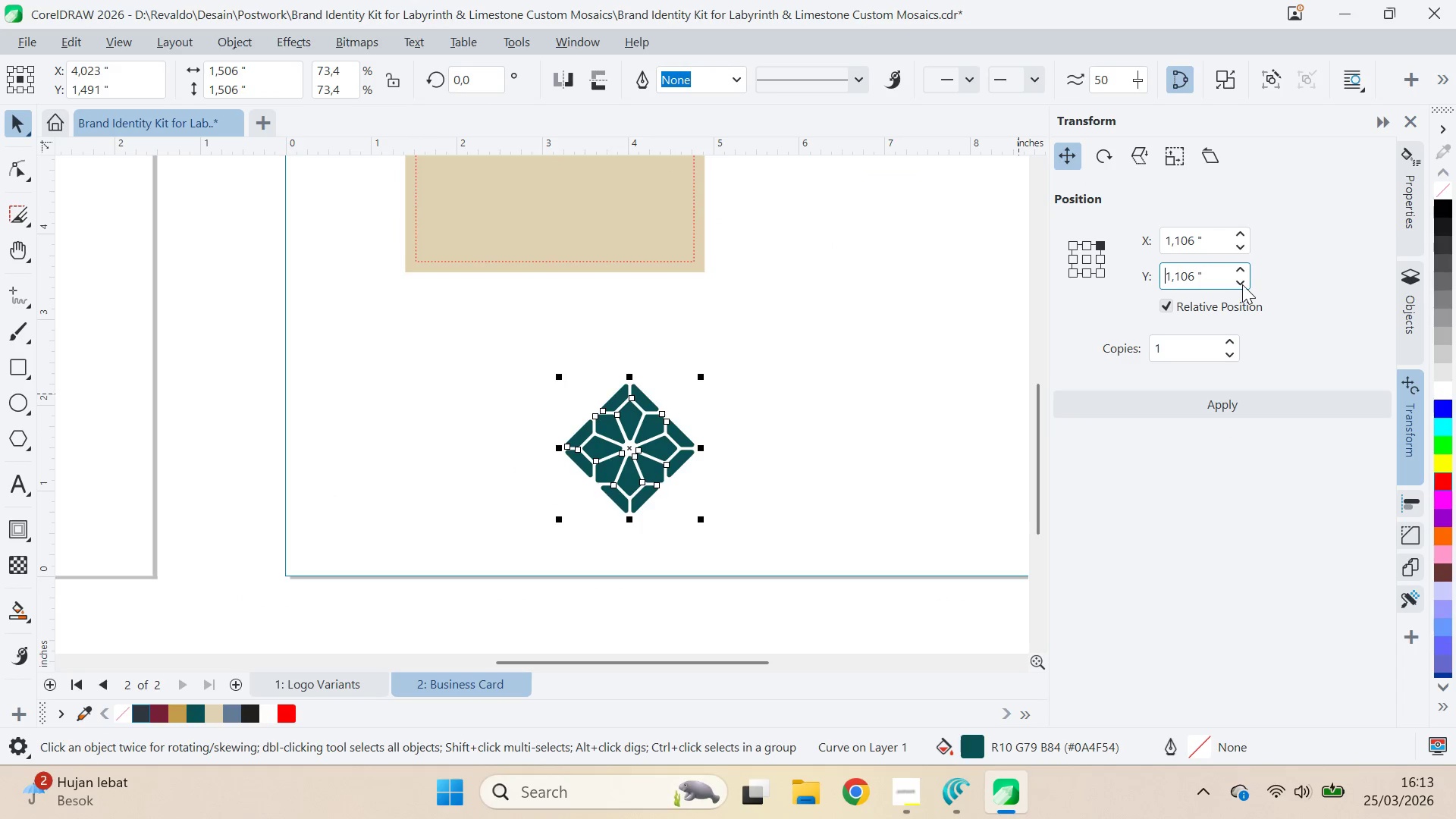 
triple_click([1242, 284])
 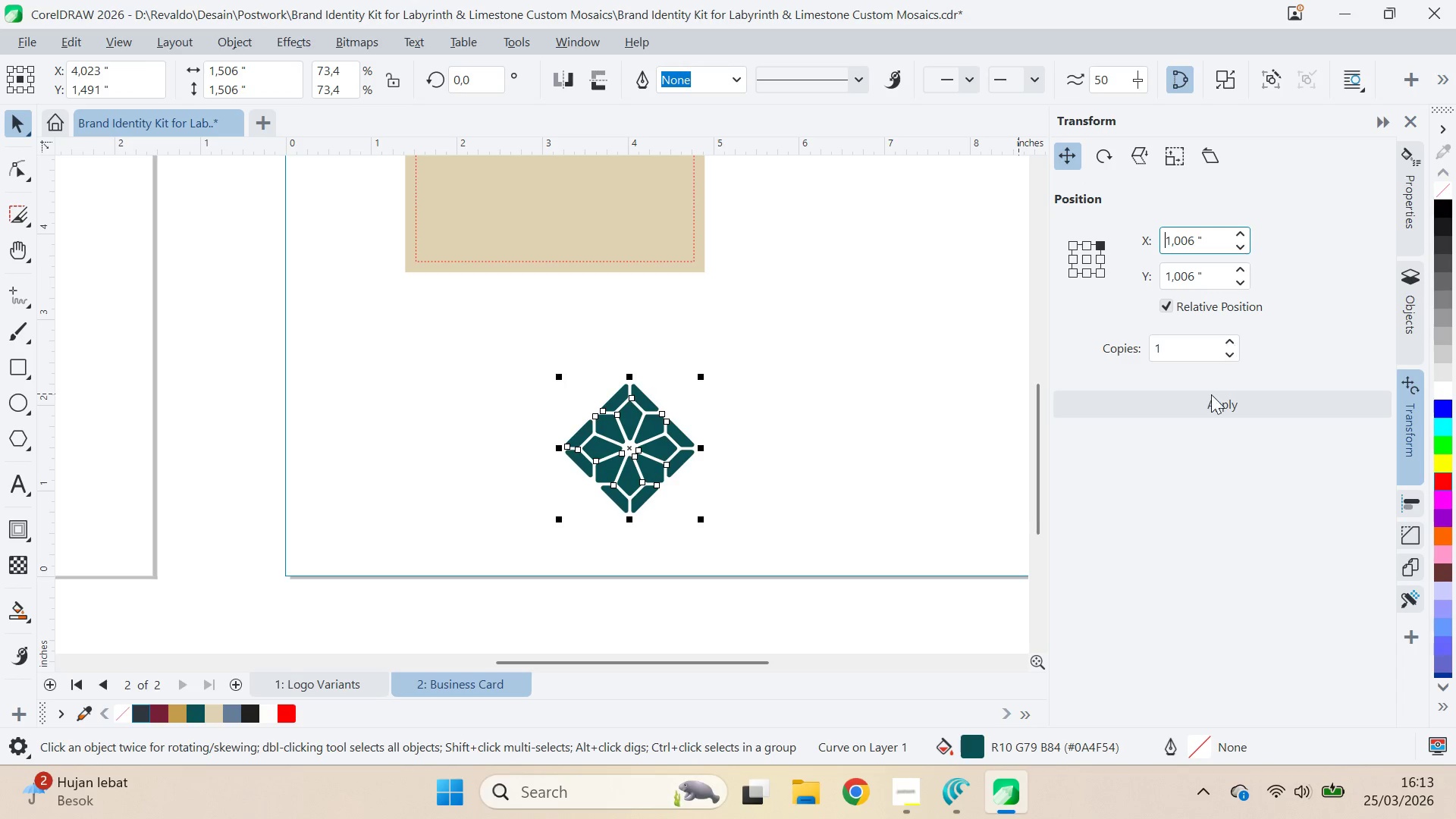 
left_click([1211, 398])
 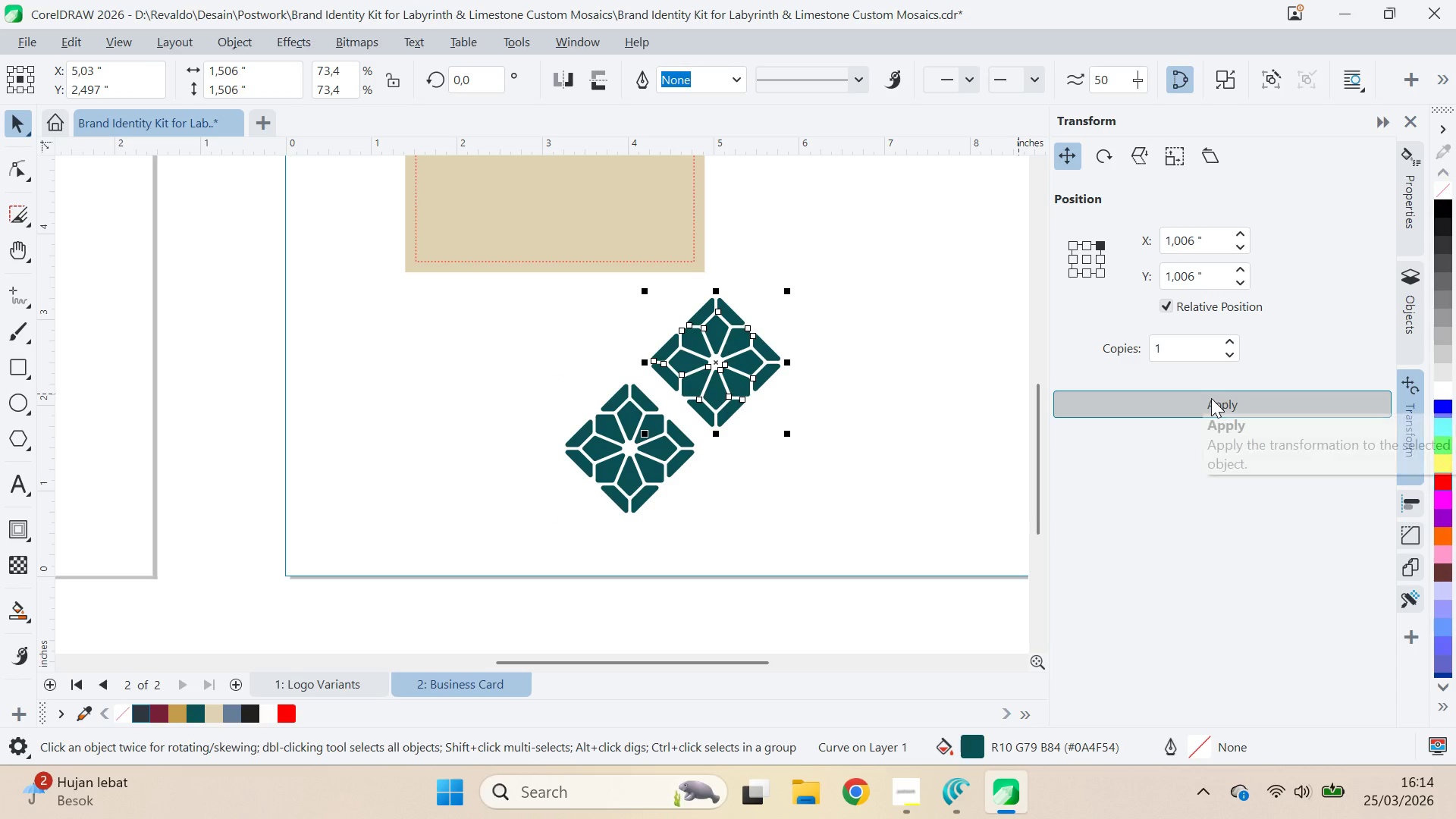 
key(Control+ControlLeft)
 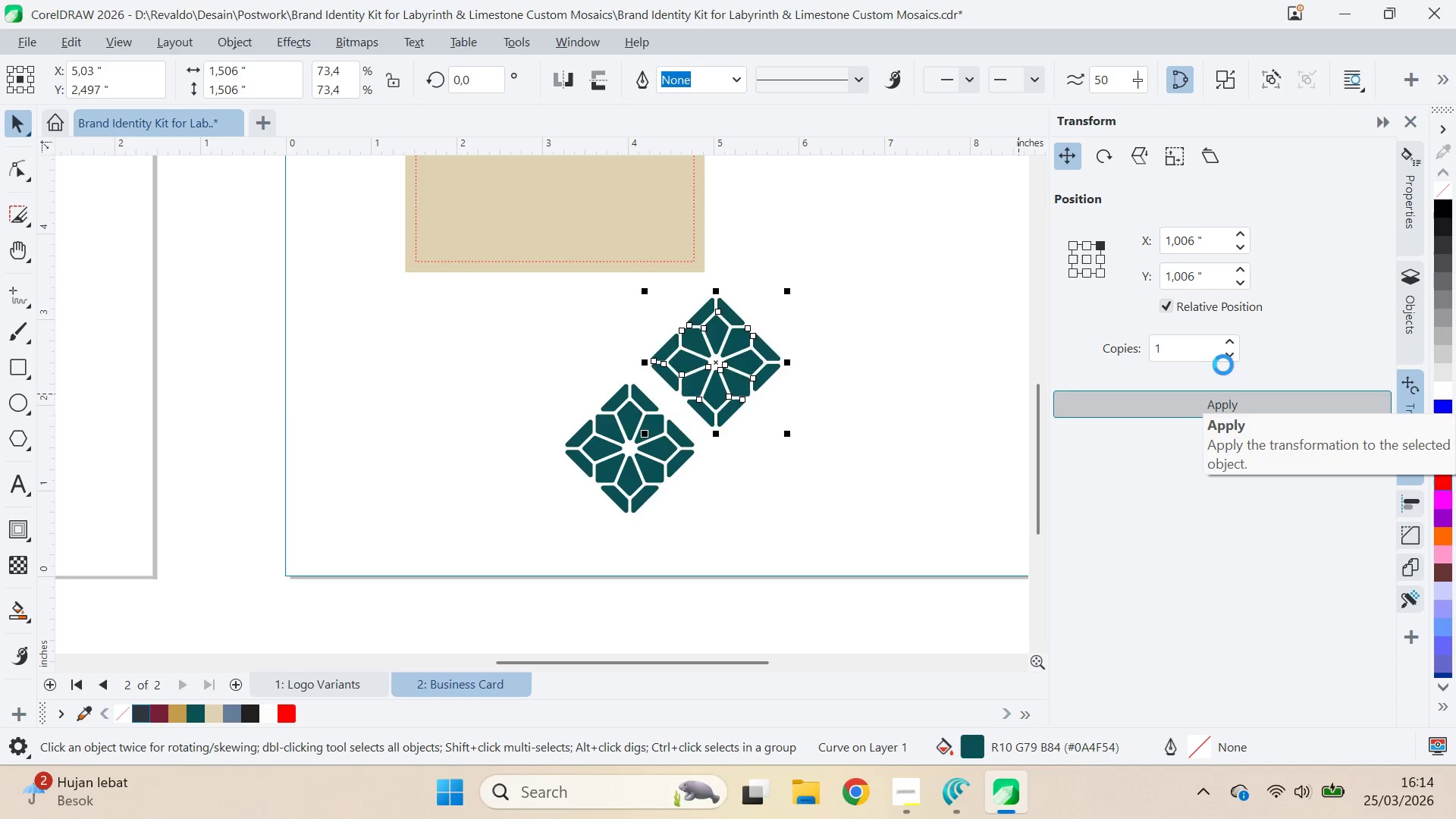 
key(Control+Z)
 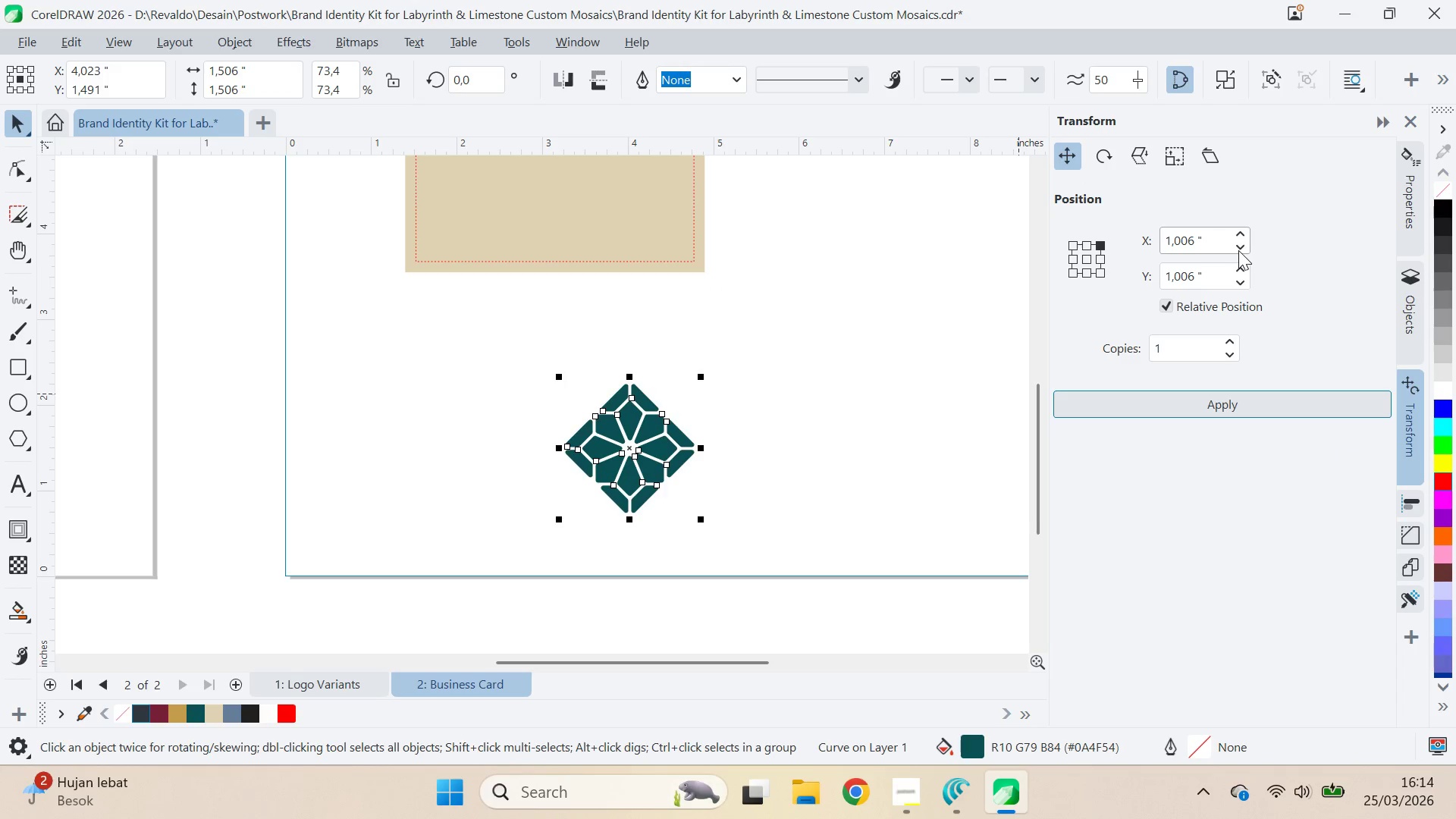 
double_click([1238, 249])
 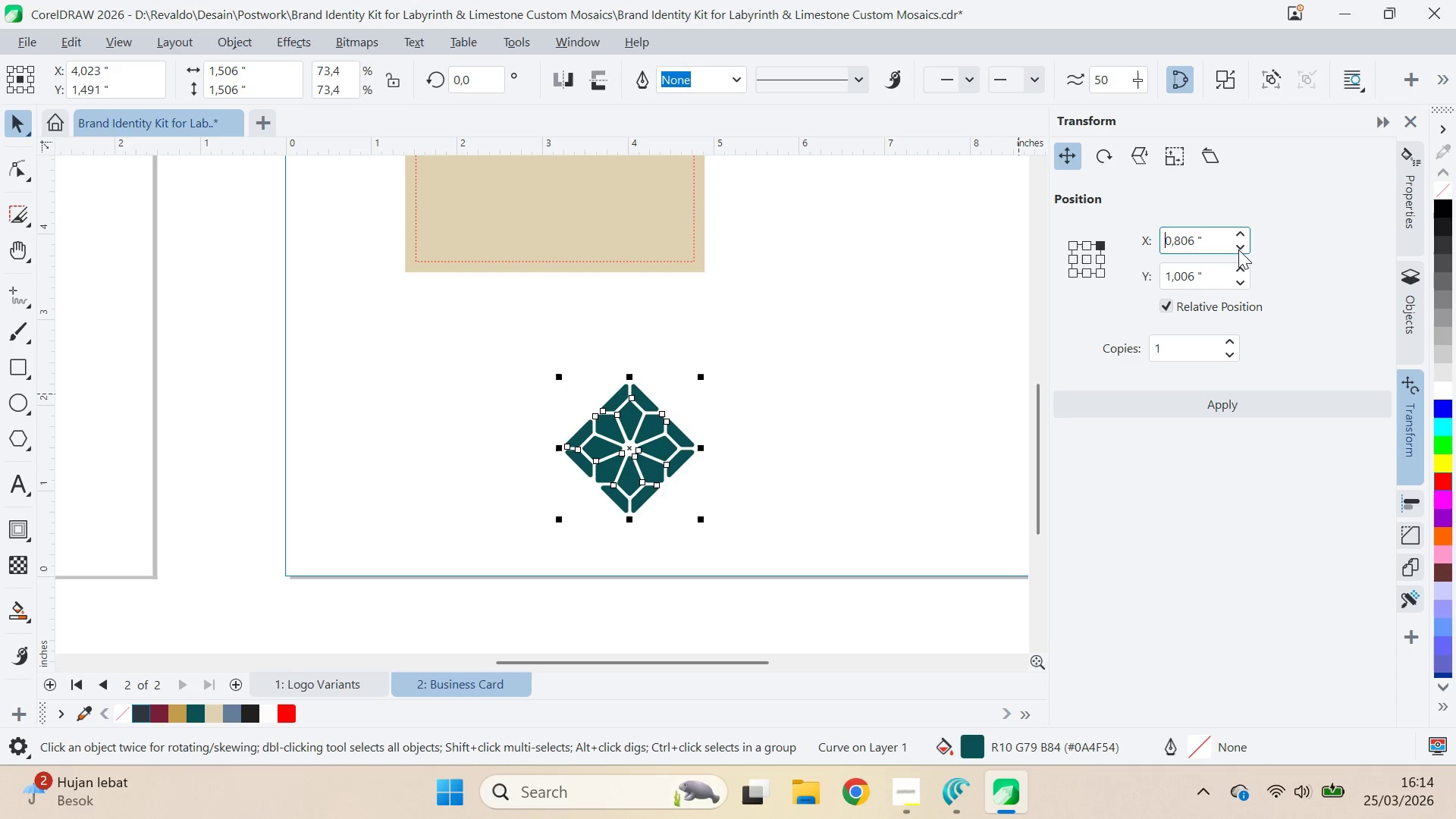 
triple_click([1238, 249])
 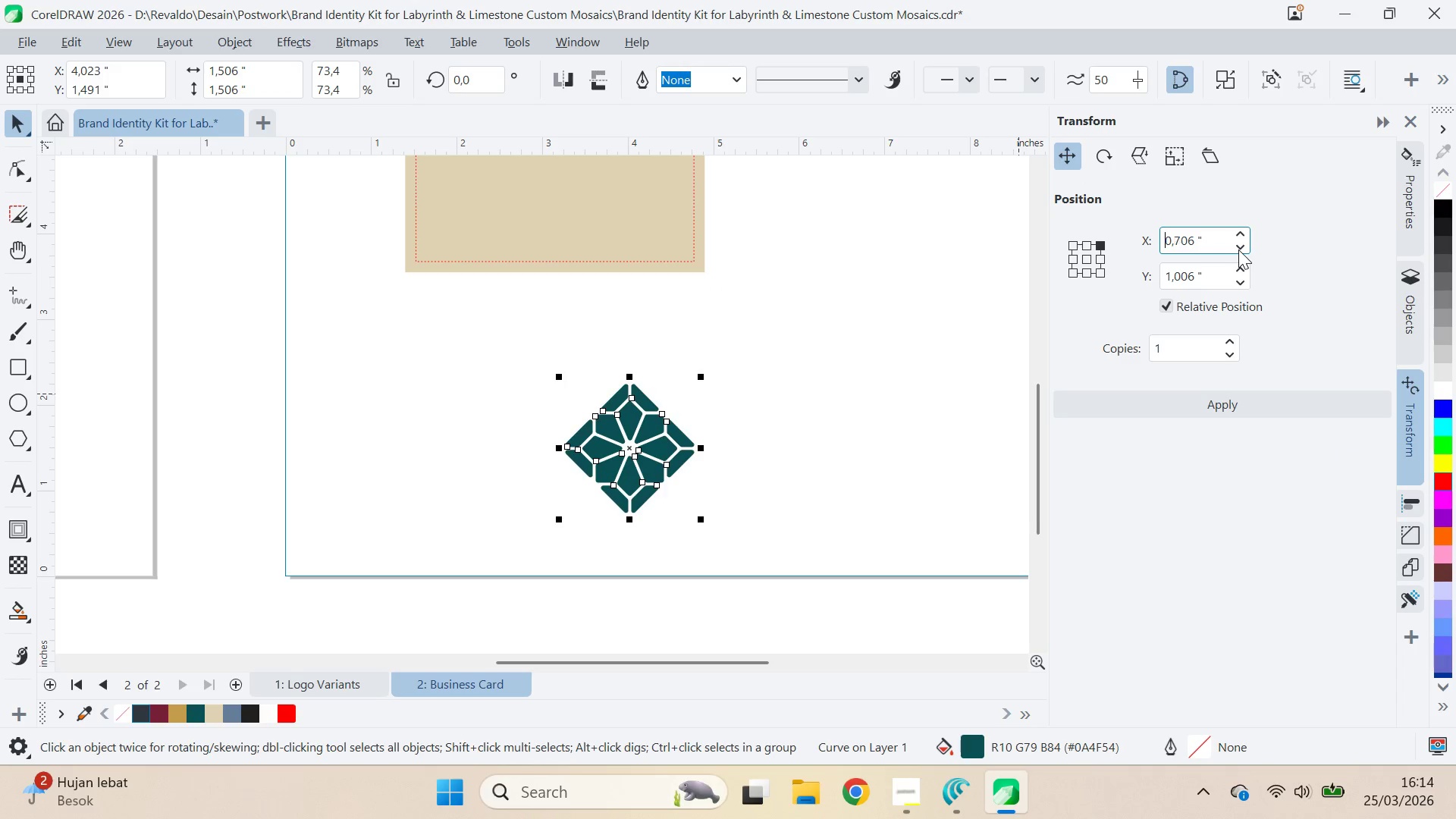 
triple_click([1238, 249])
 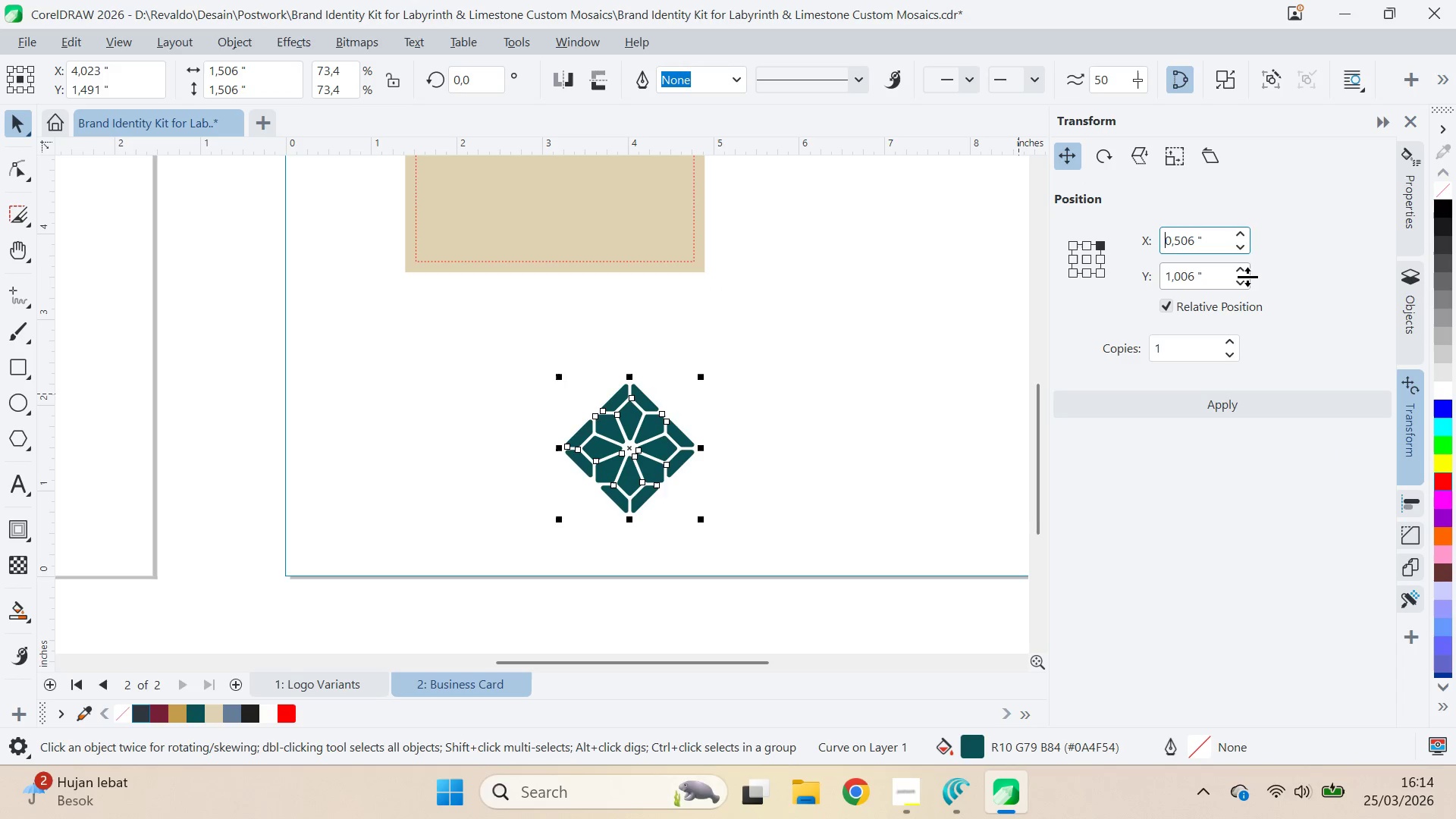 
double_click([1247, 278])
 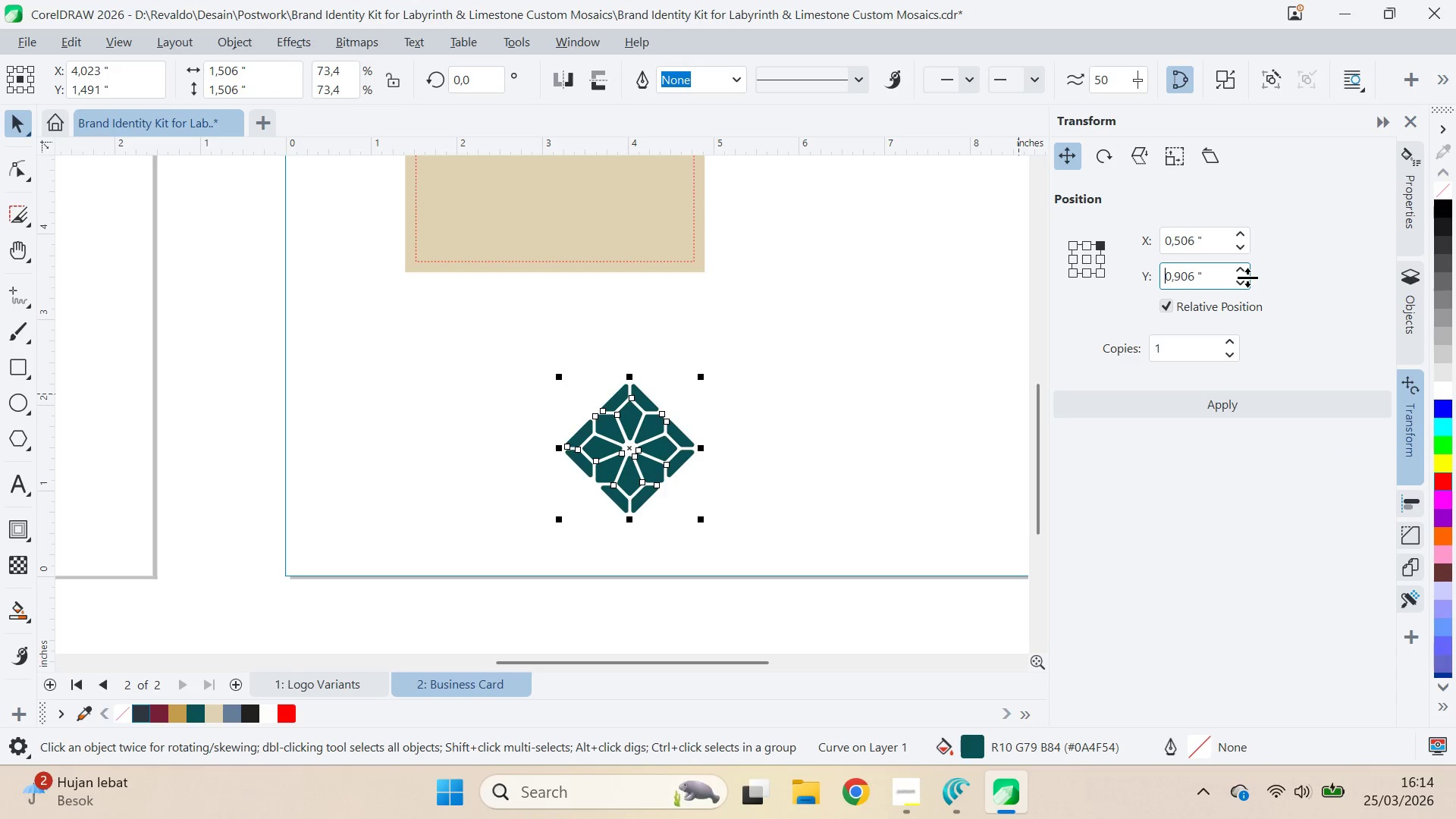 
triple_click([1247, 278])
 